 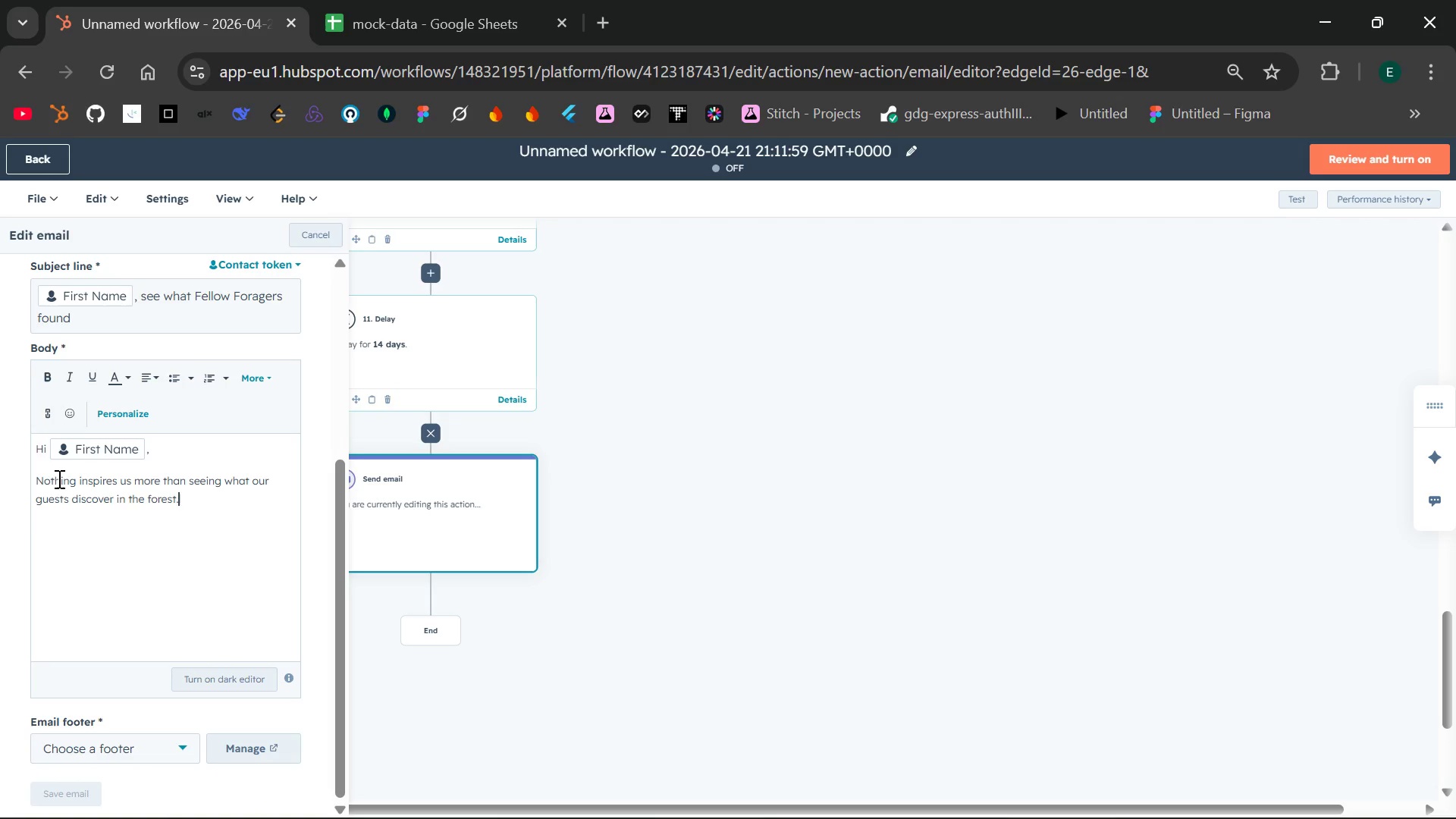 
key(Enter)
 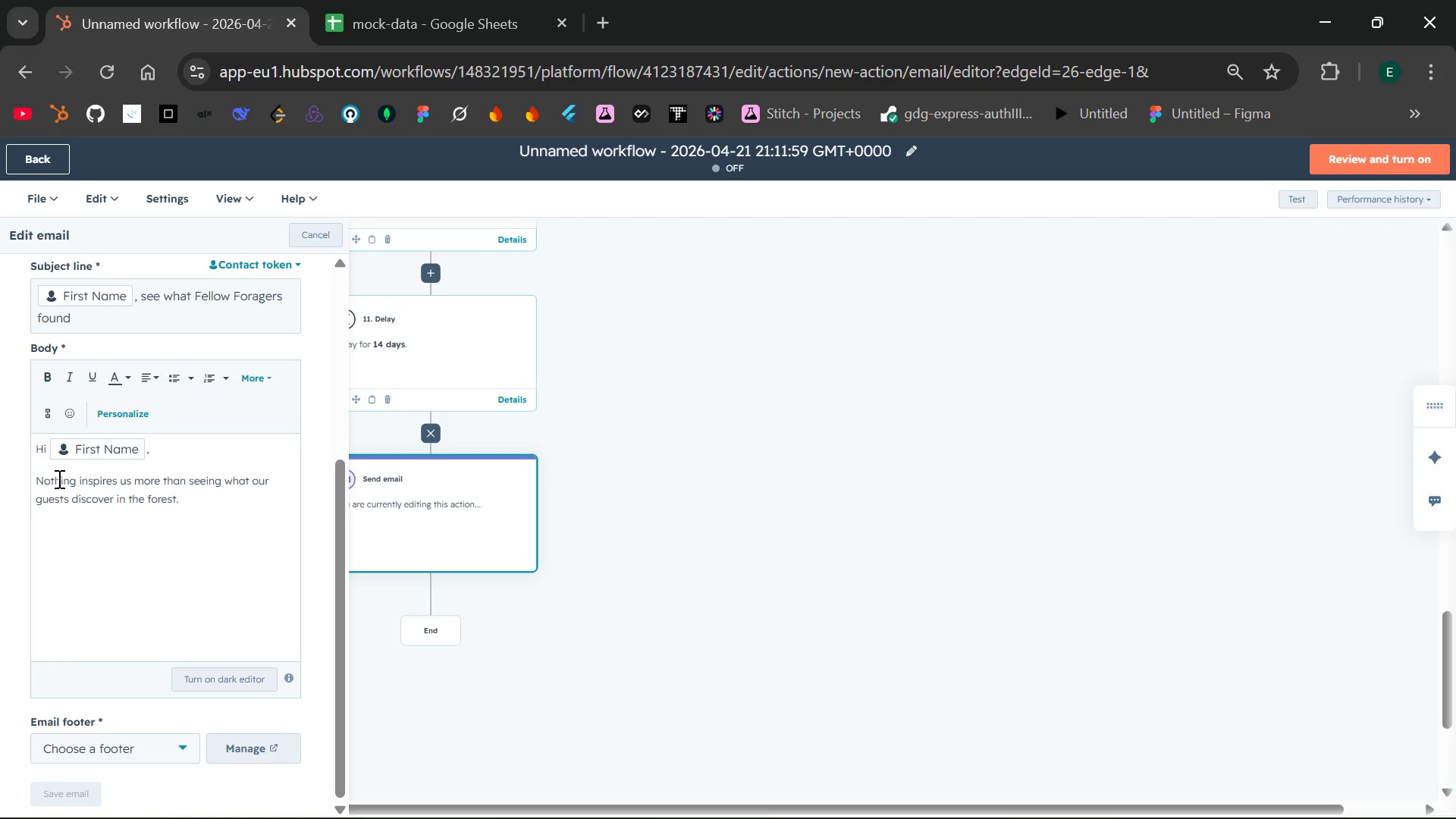 
wait(39.76)
 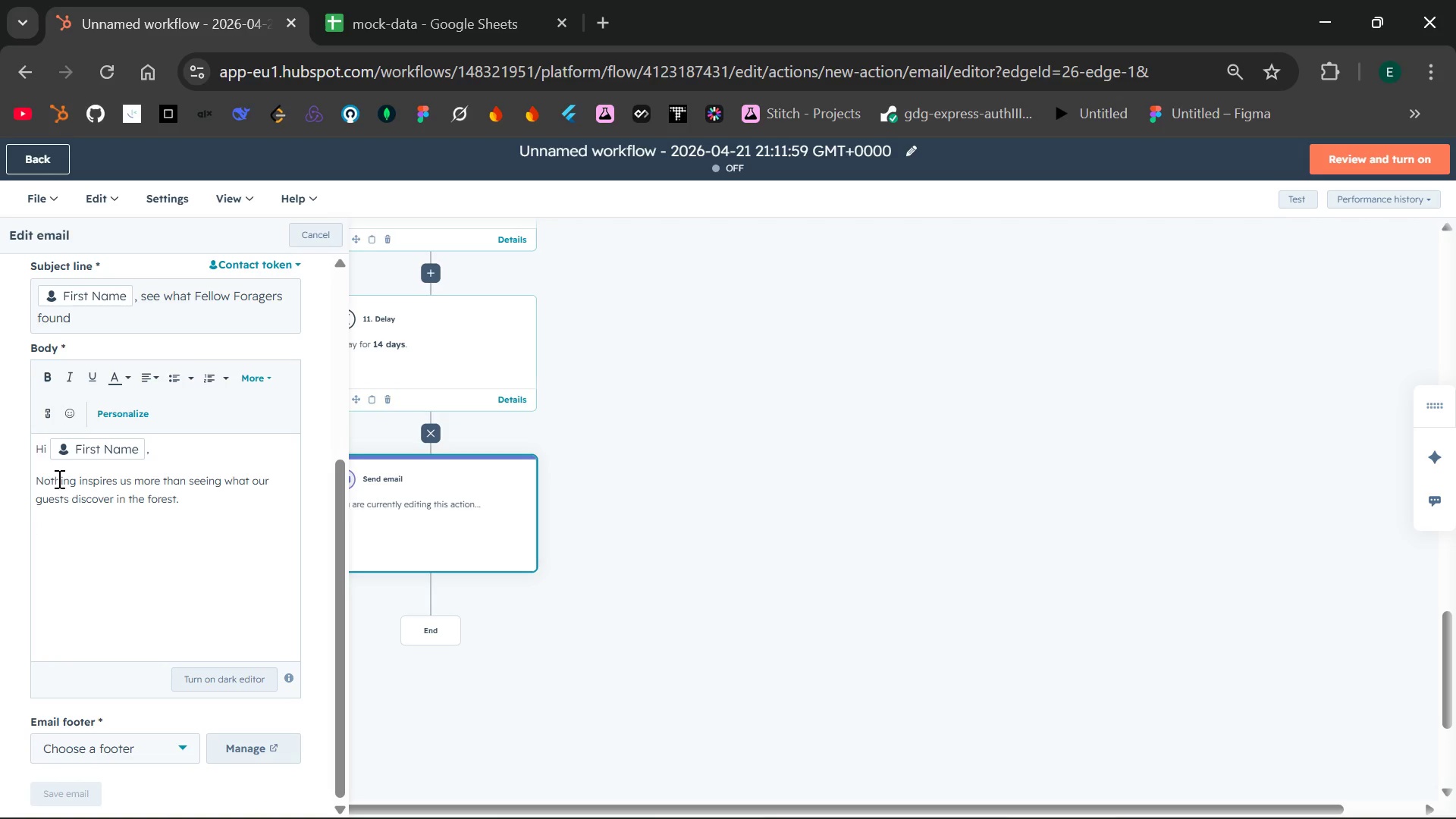 
type(WT)
key(Backspace)
key(Backspace)
type(Thinking b)
key(Backspace)
type(abour)
key(Backspace)
type(t)
 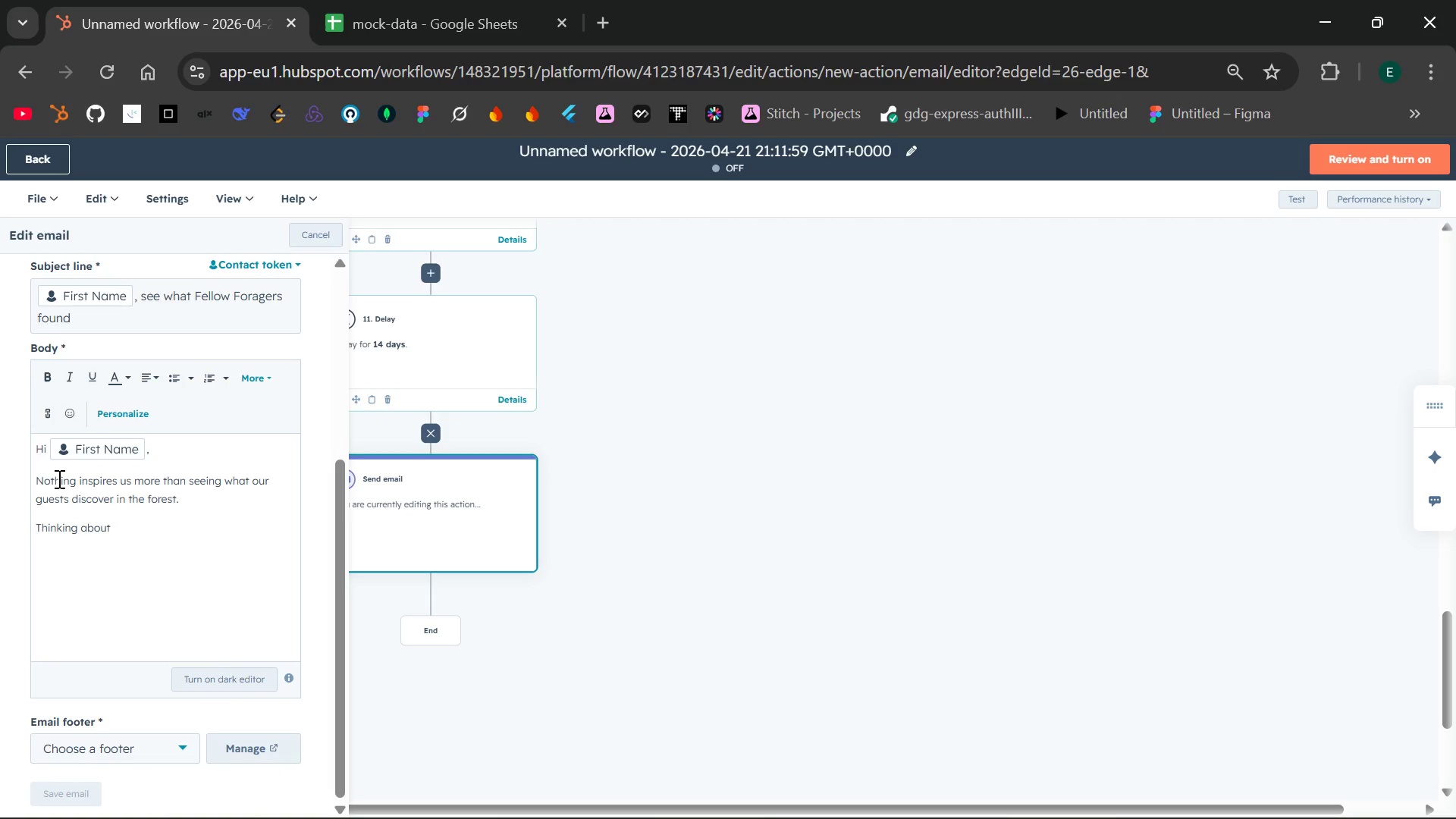 
type( your next vs)
key(Backspace)
type(isit? Tag us in your fid)
key(Backspace)
type(nds for achacne)
key(Backspace)
key(Backspace)
key(Backspace)
key(Backspace)
key(Backspace)
key(Backspace)
type( chance )
 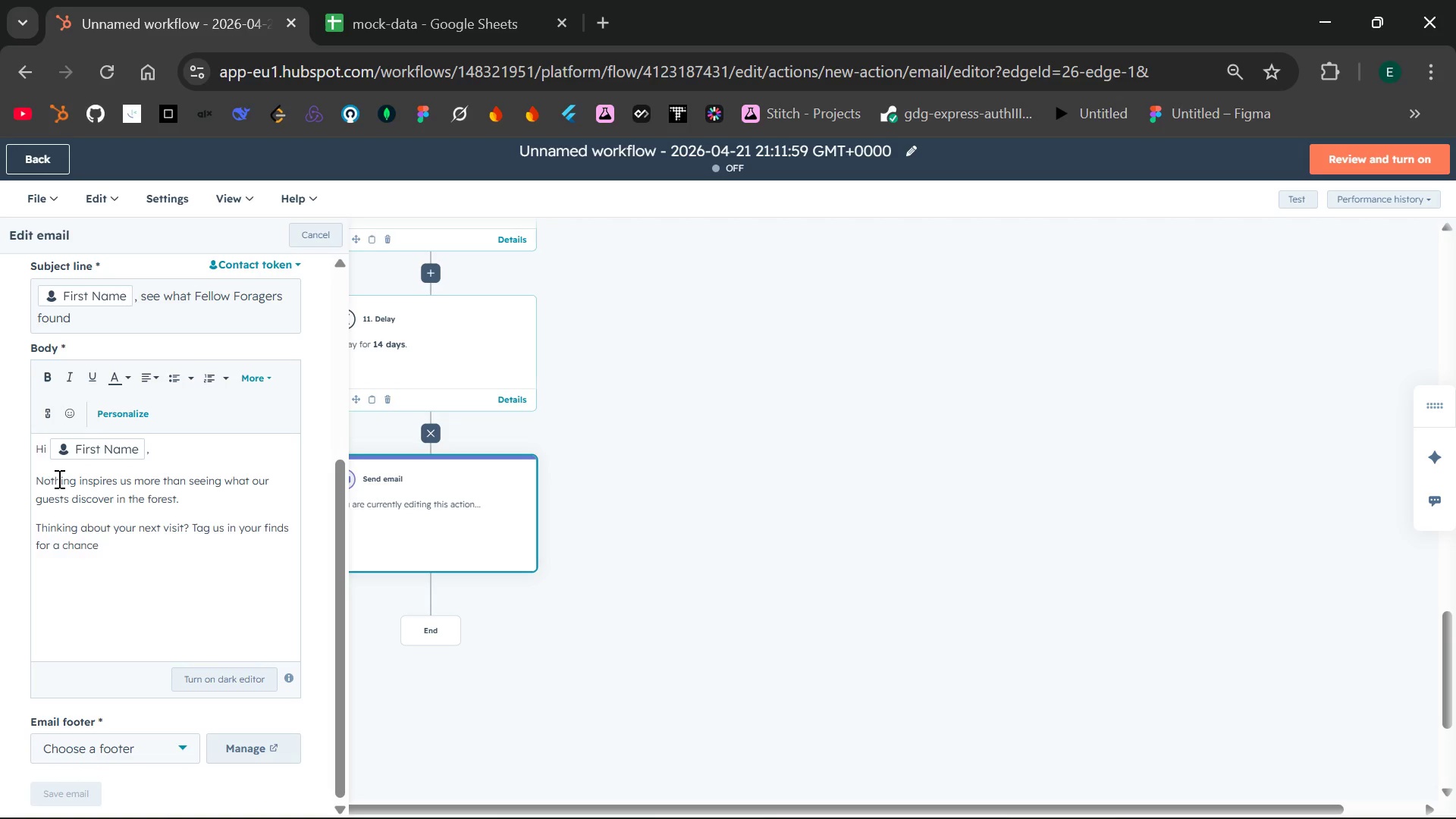 
wait(7.91)
 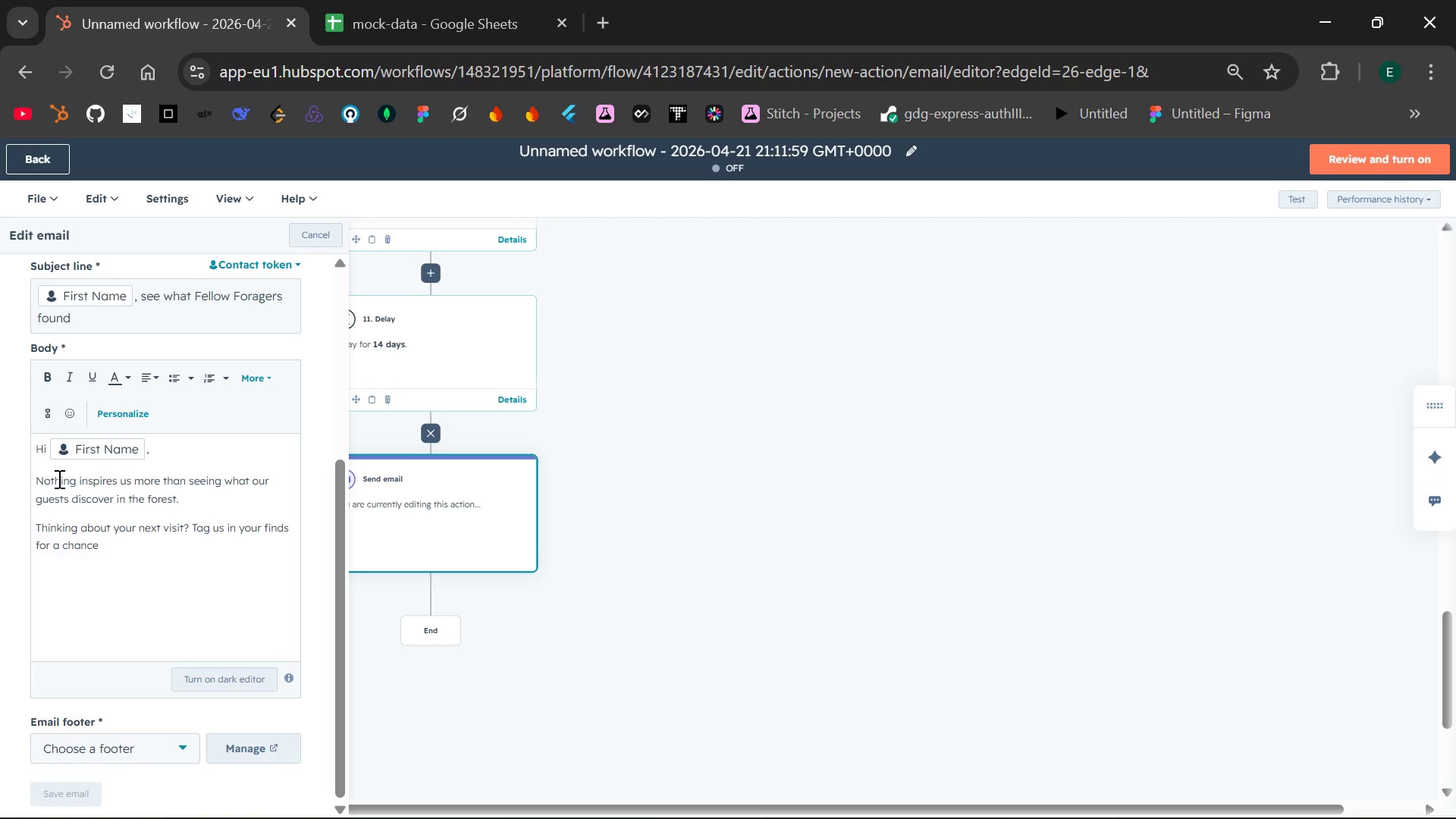 
type(tobe feaured)
 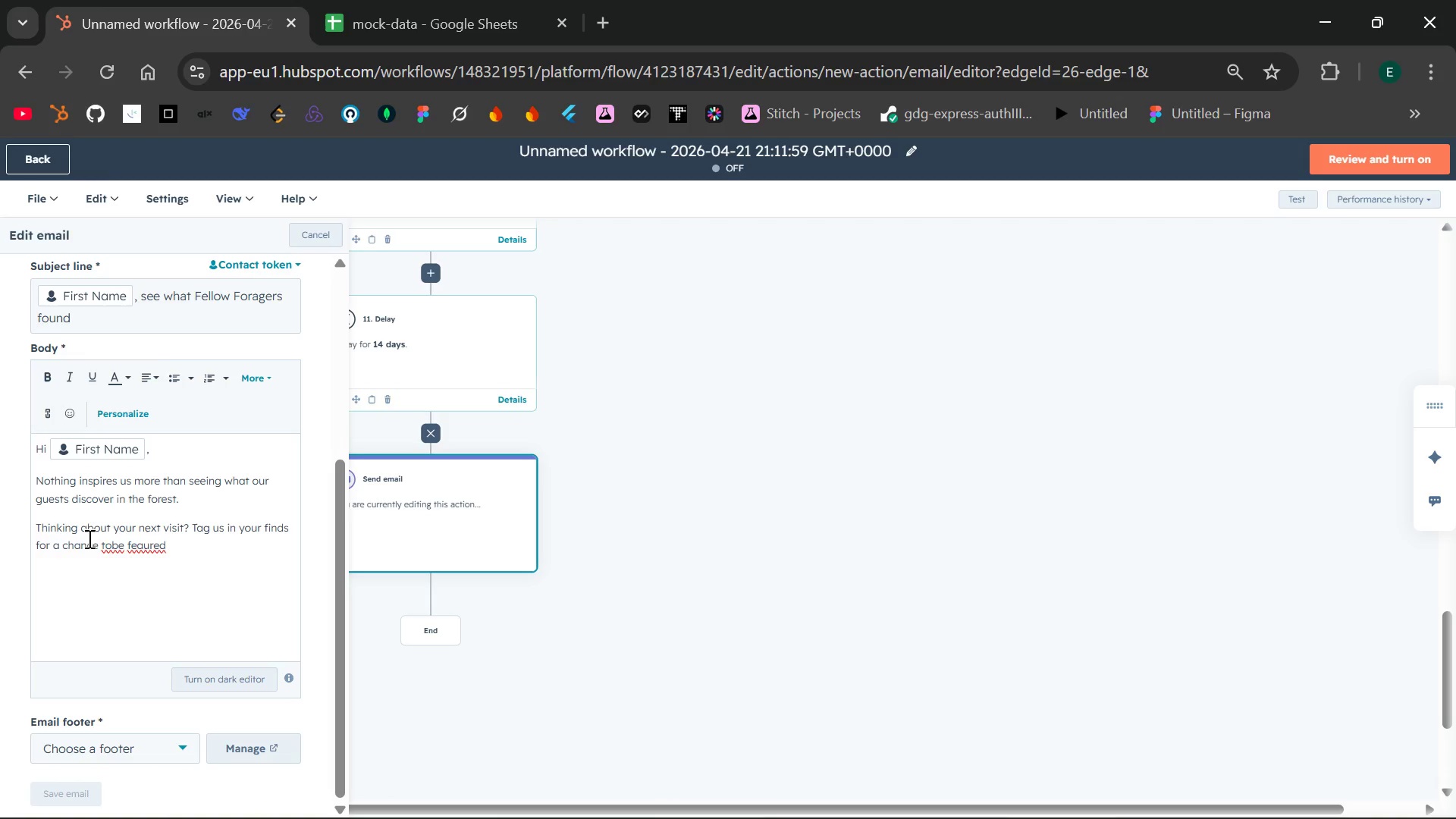 
left_click([116, 547])
 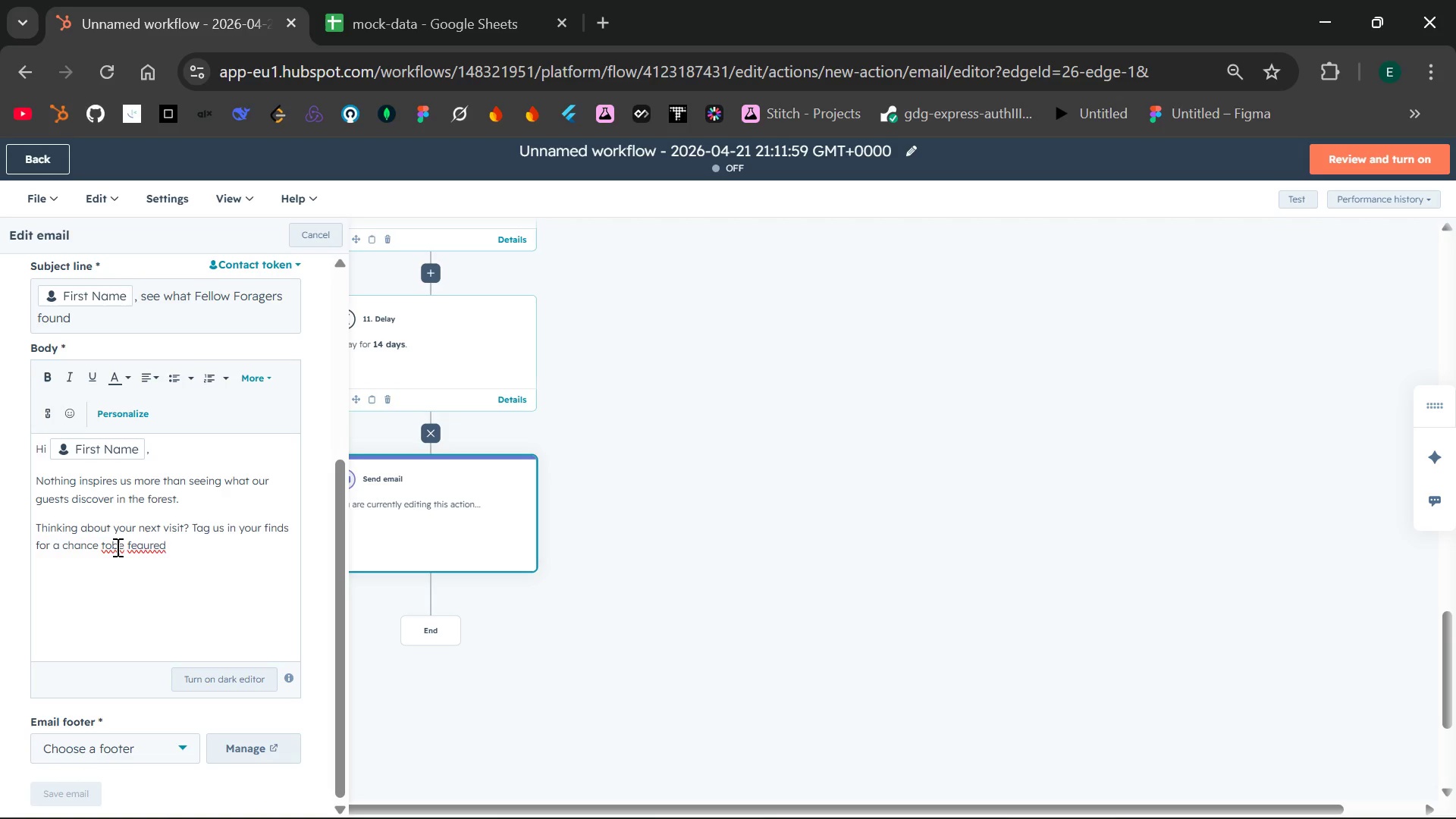 
key(ArrowLeft)
 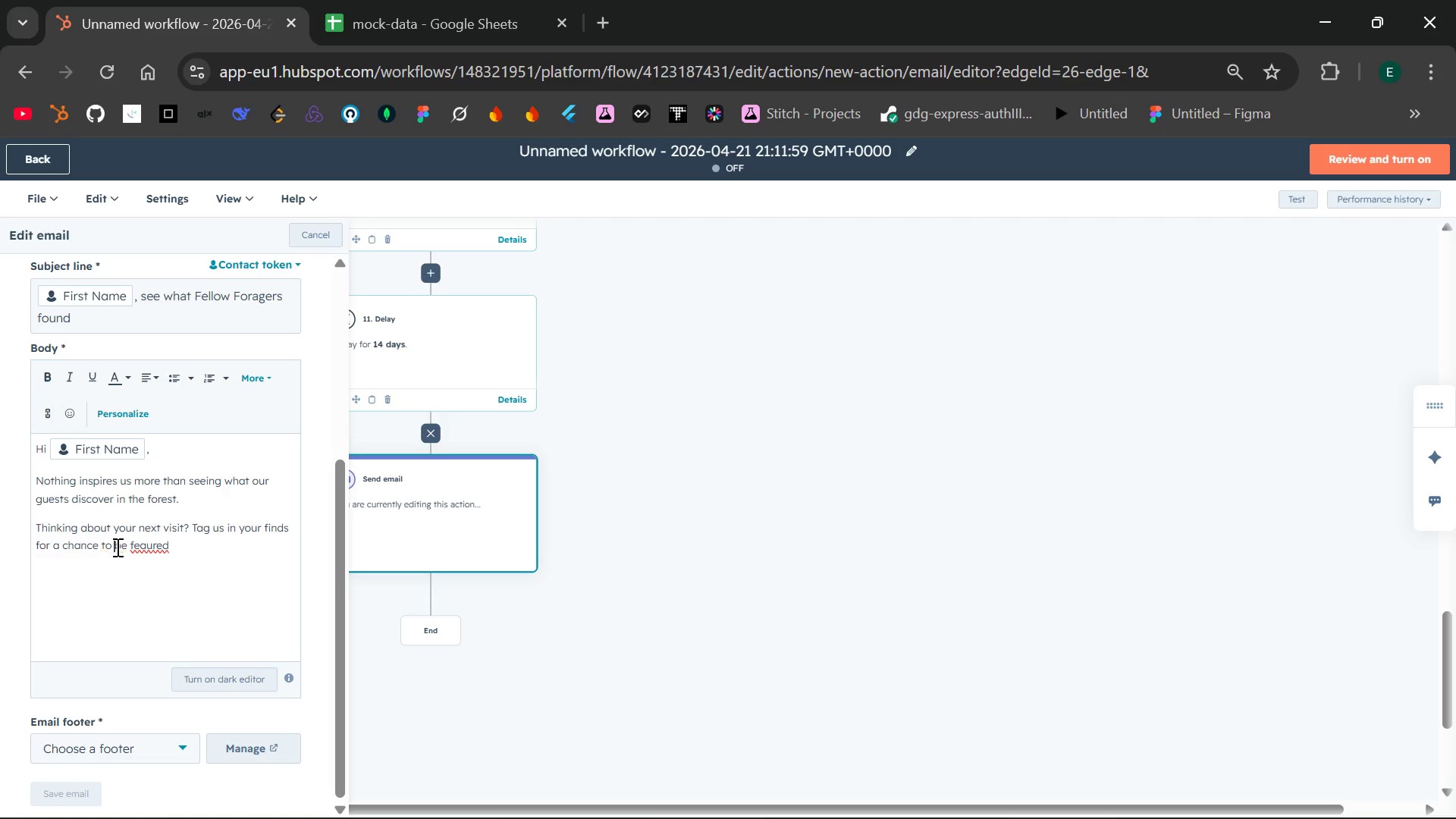 
key(Space)
 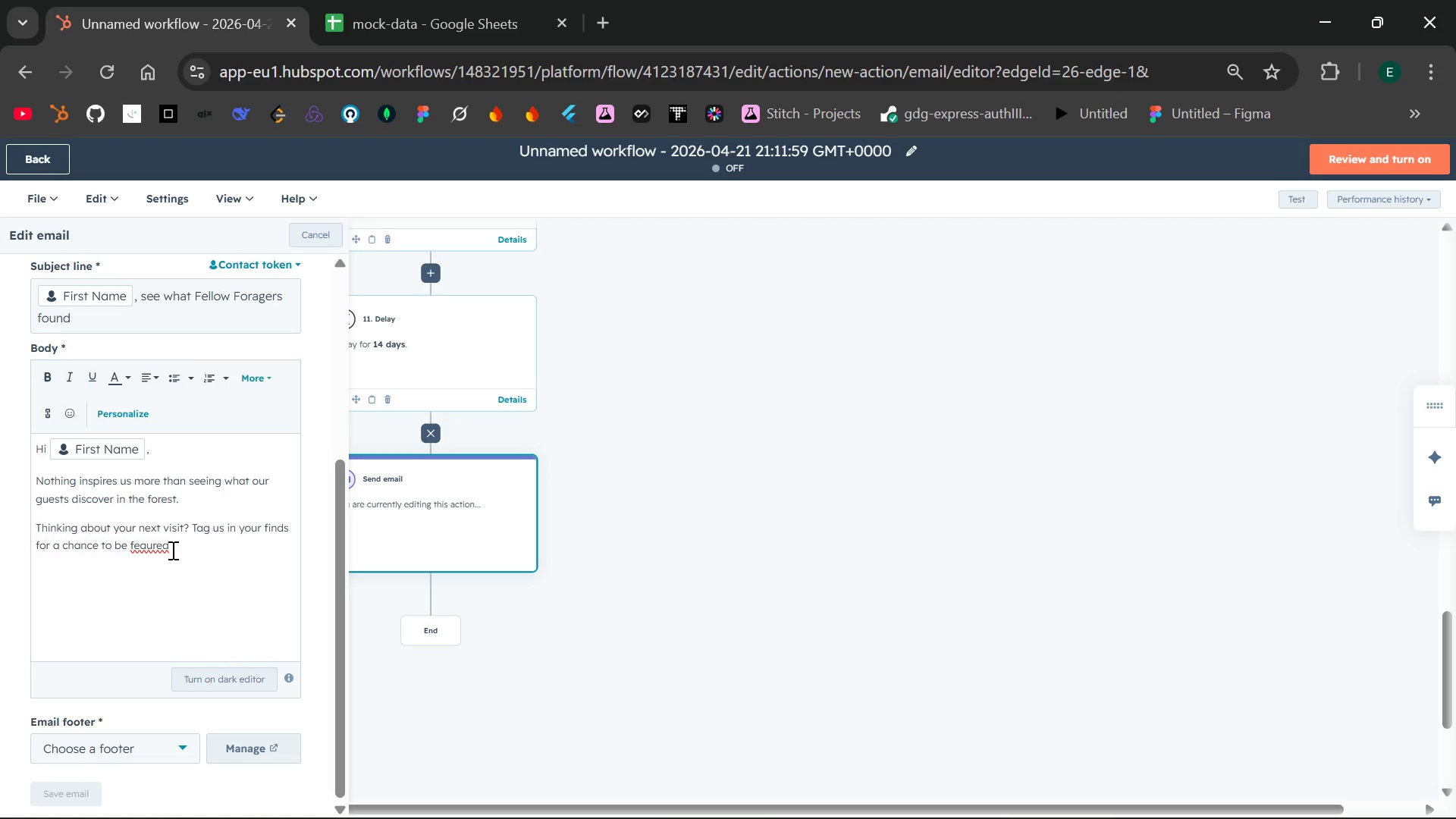 
left_click([173, 550])
 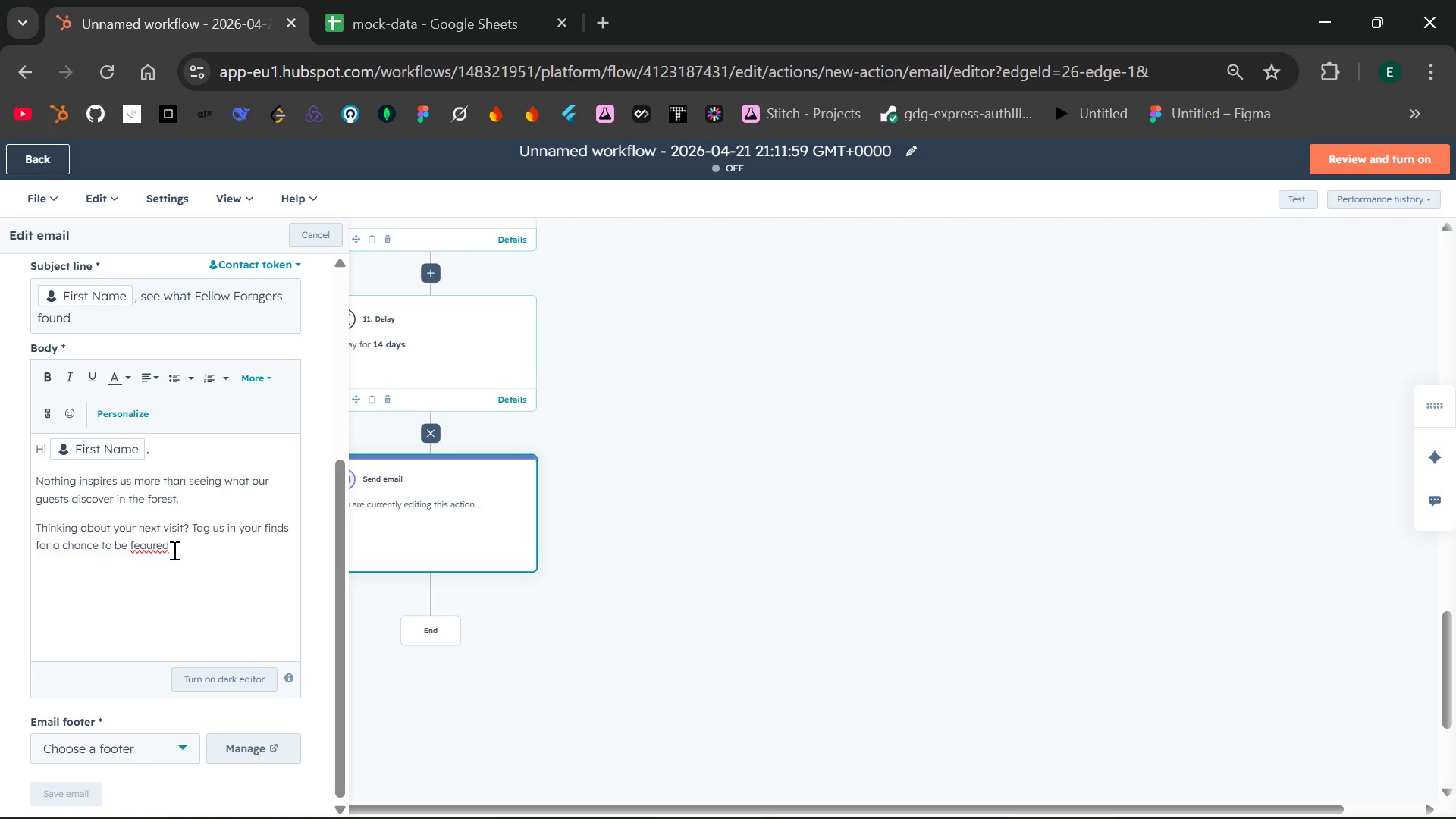 
key(Backspace)
key(Backspace)
key(Backspace)
key(Backspace)
type(tured.)
 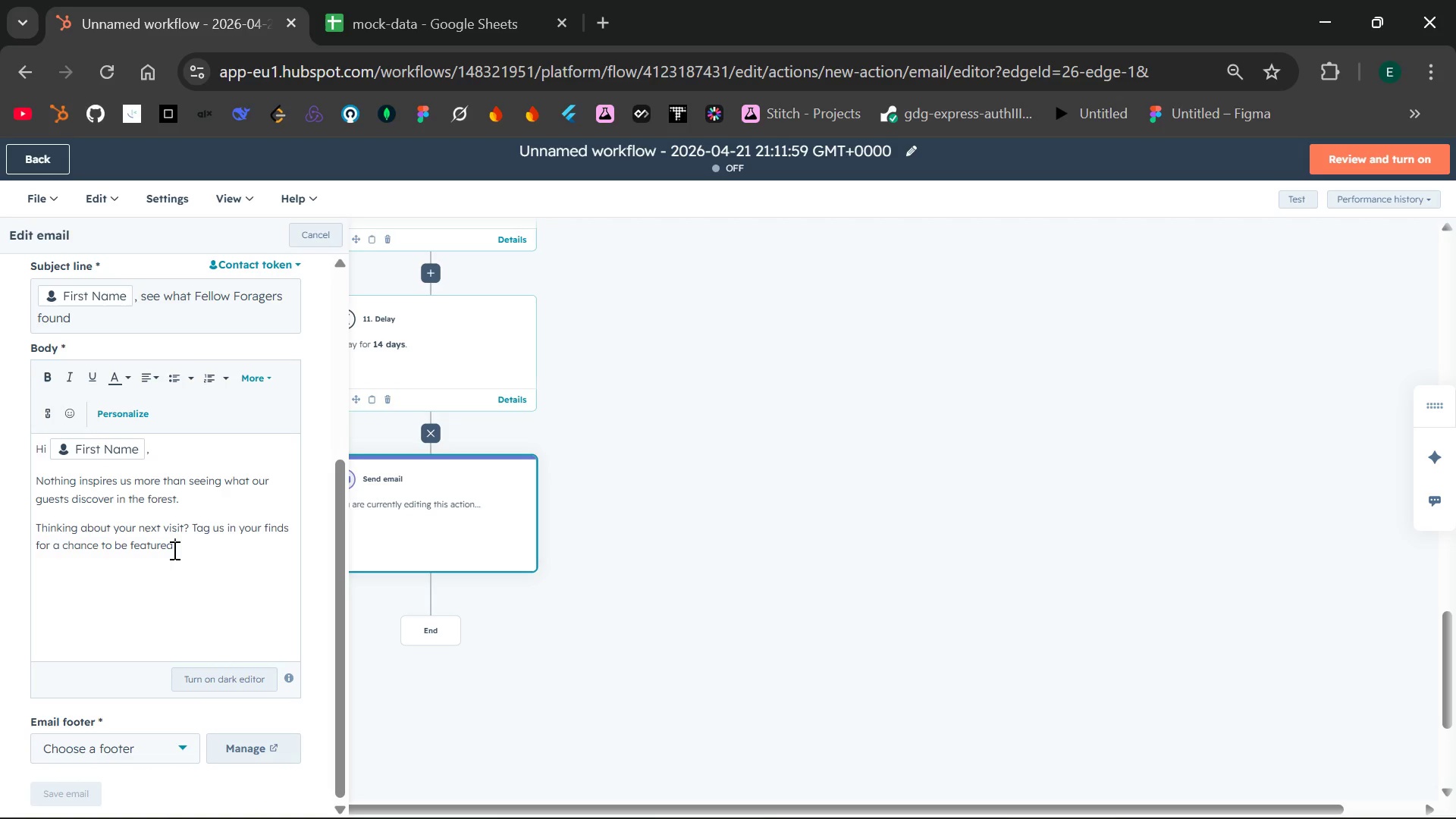 
key(Enter)
 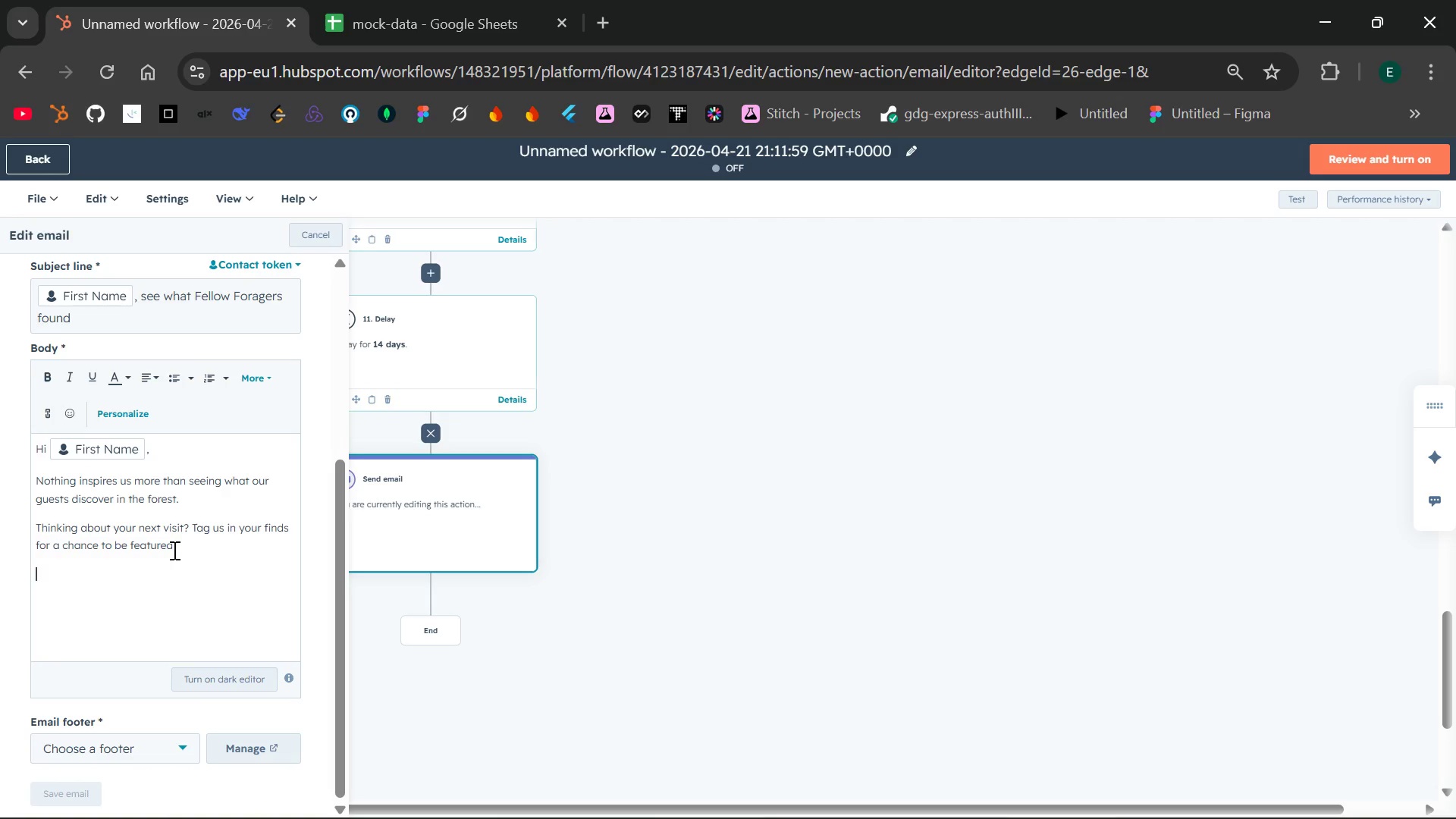 
type(Greatfully,)
 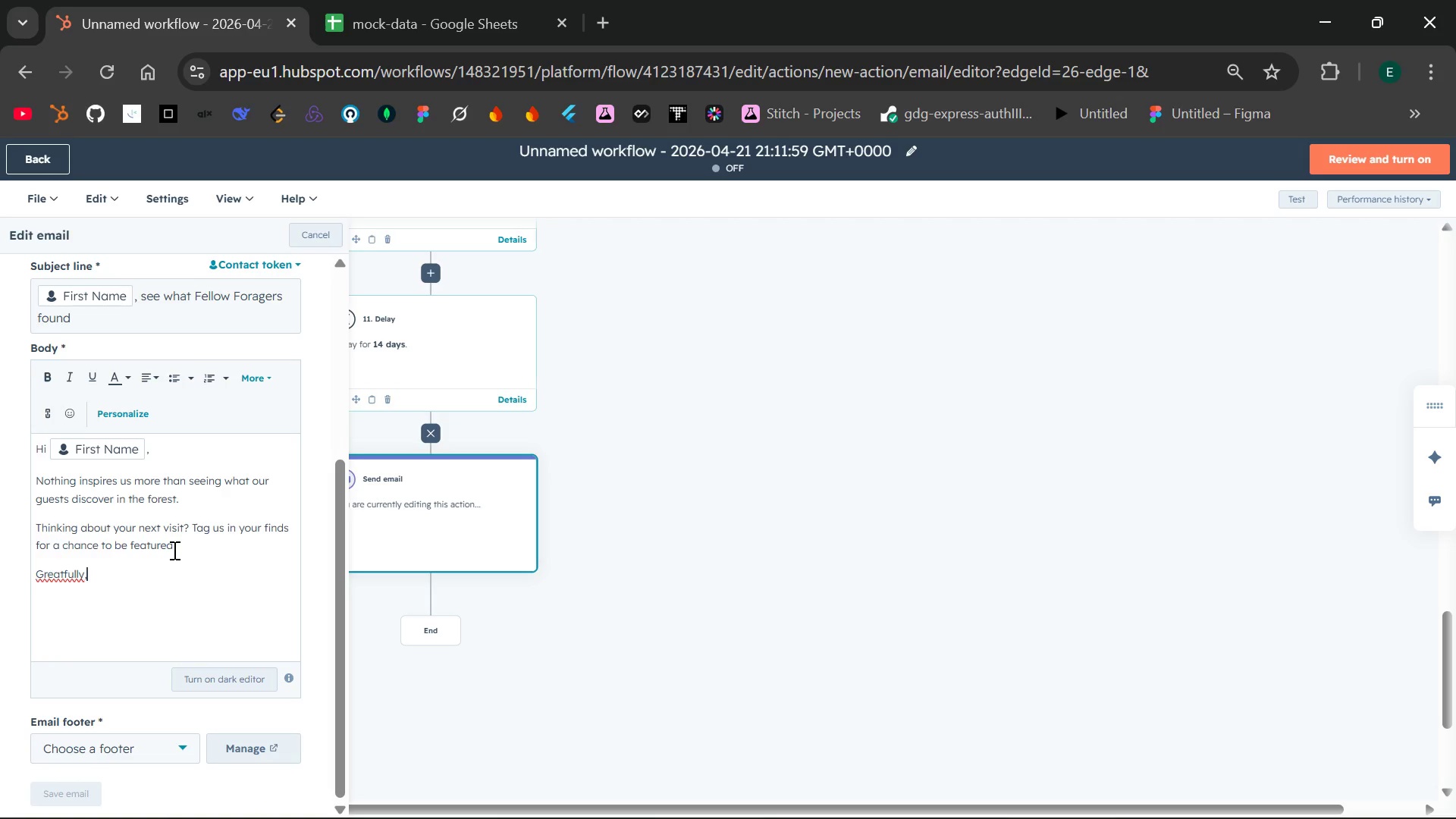 
key(Enter)
 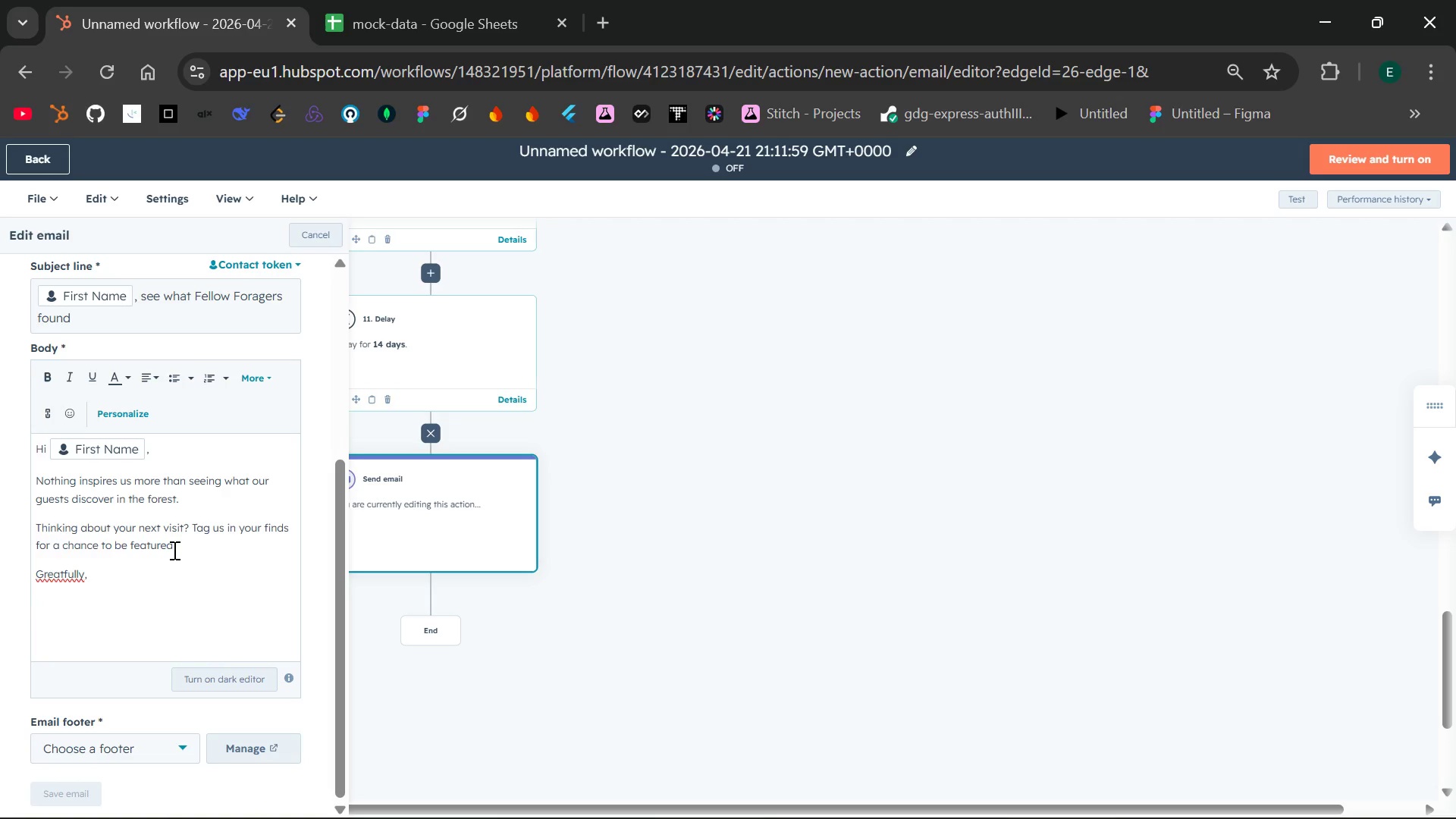 
type(the cl)
key(Backspace)
key(Backspace)
key(Backspace)
key(Backspace)
key(Backspace)
key(Backspace)
type(R)
key(Backspace)
type(The)
key(Backspace)
type(e Celestial Tea)
key(Backspace)
key(Backspace)
key(Backspace)
type(Yurts Team)
 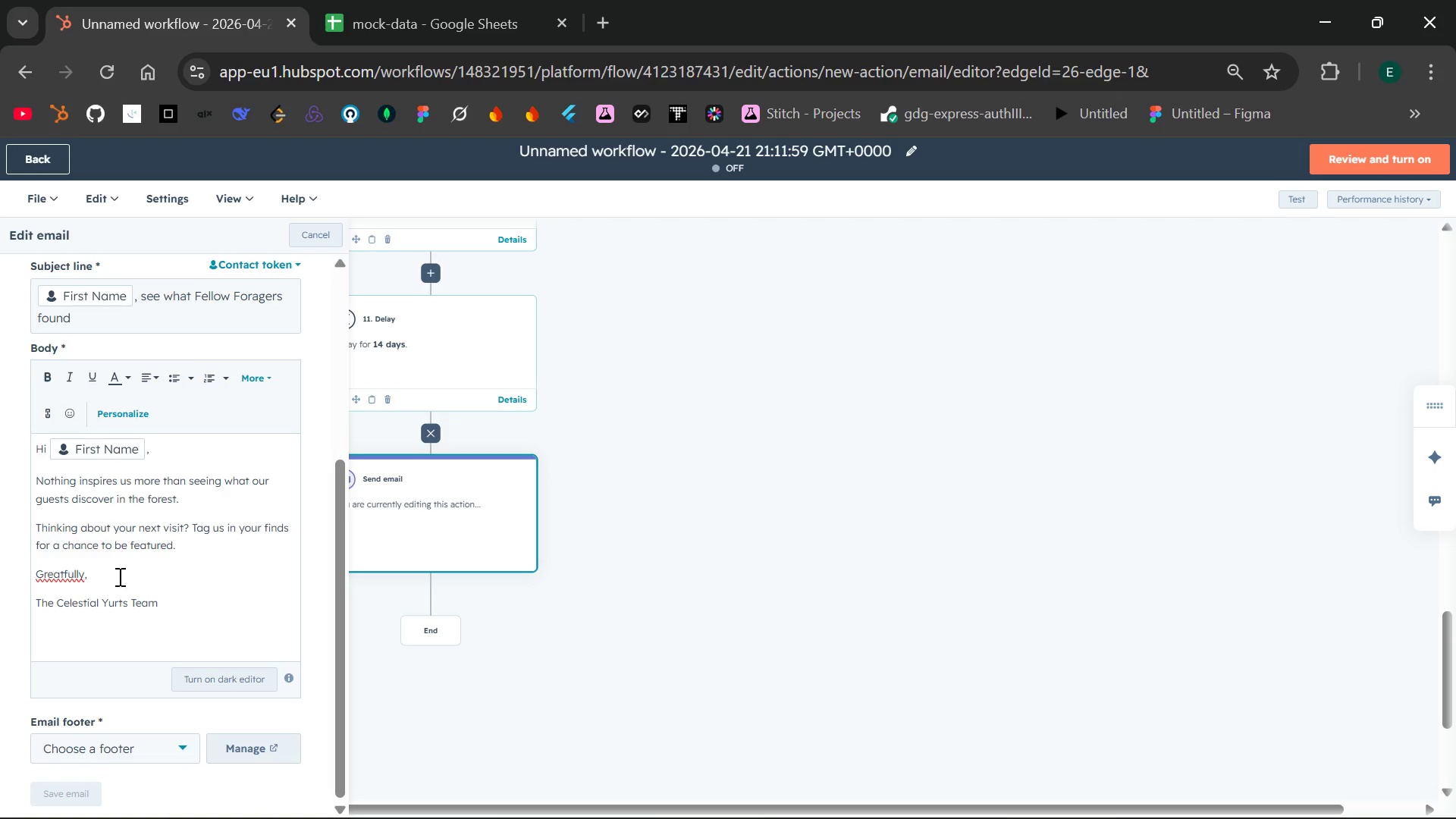 
double_click([53, 576])
 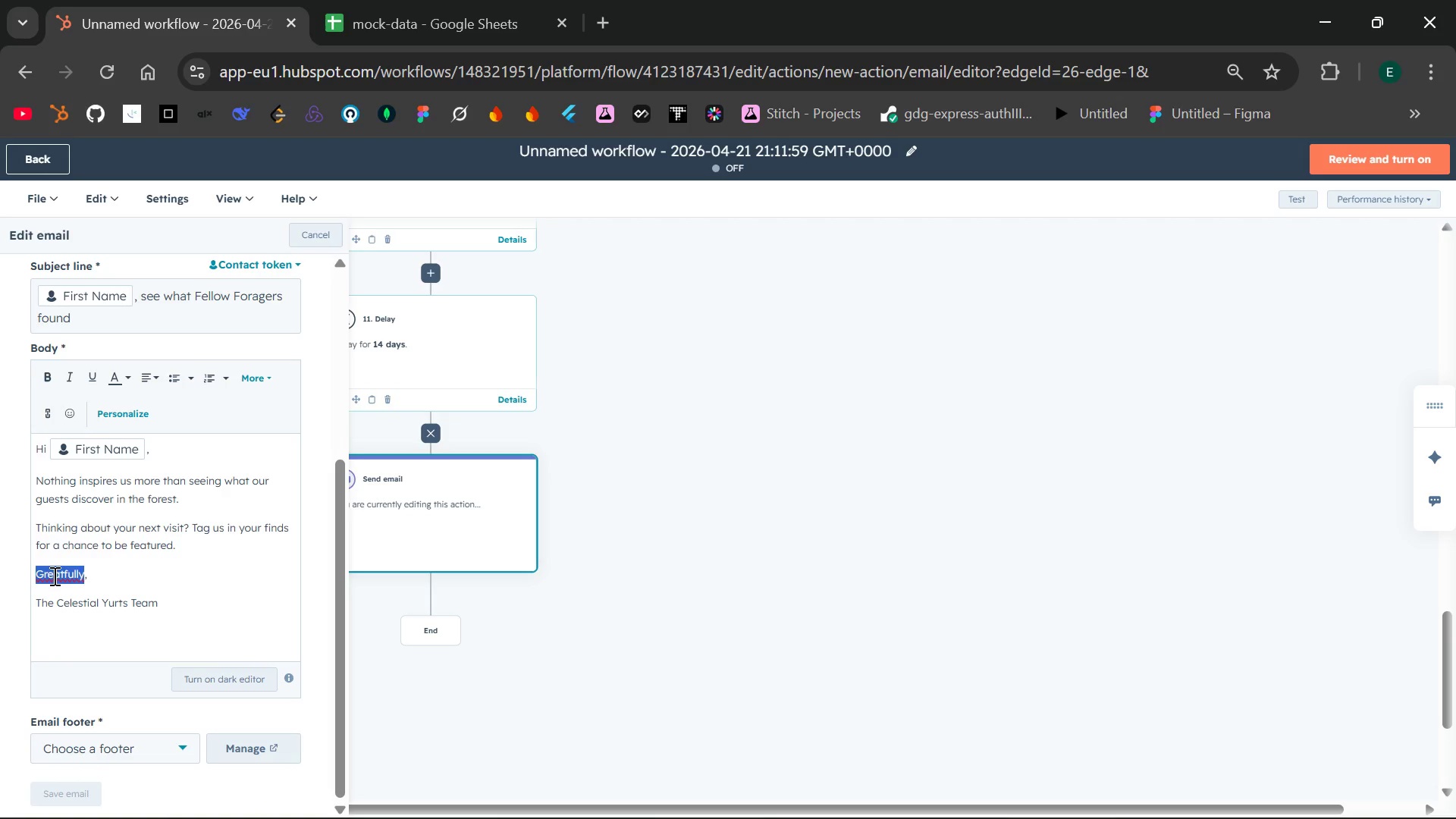 
hold_key(key=ShiftLeft, duration=0.36)
 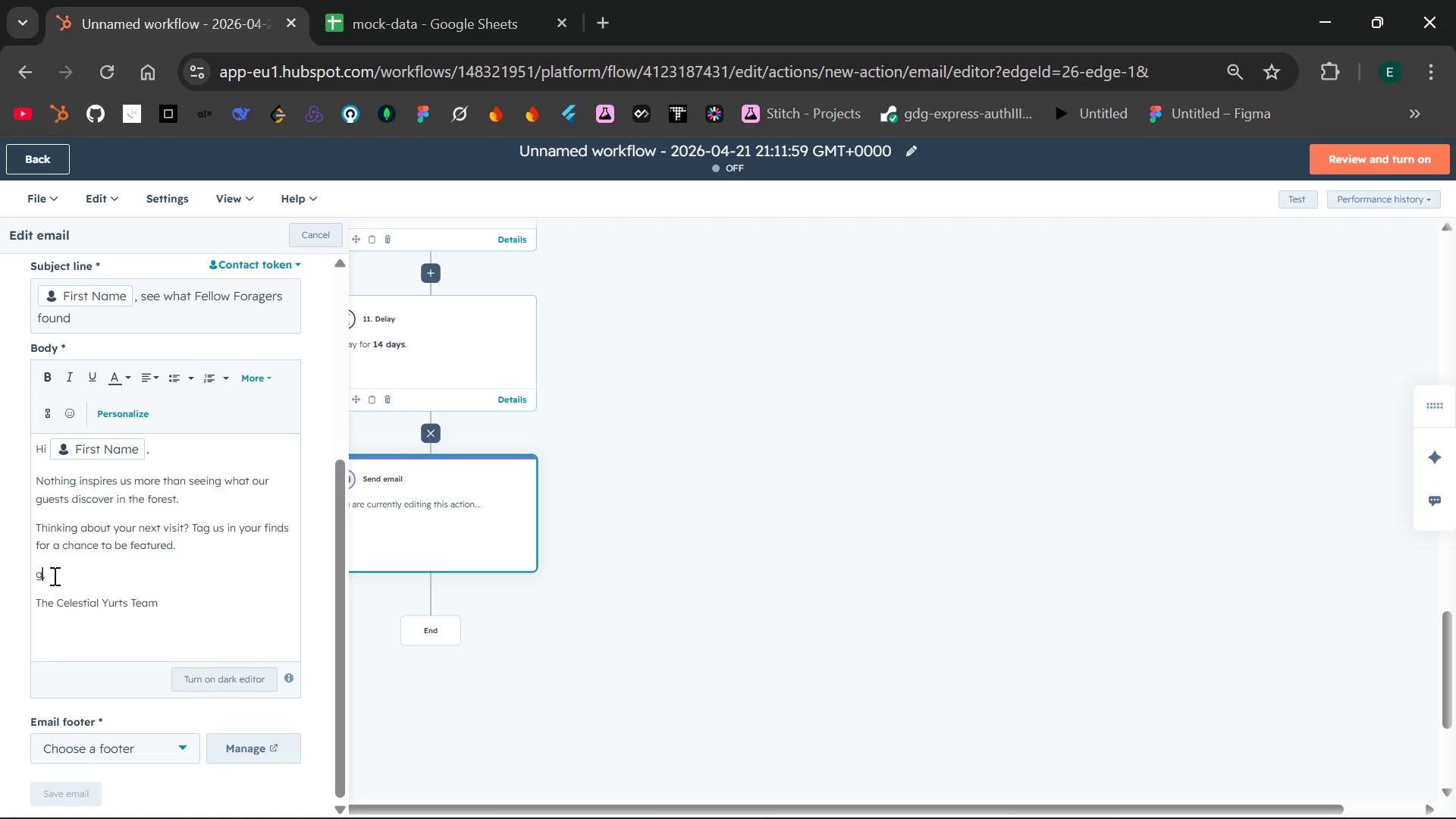 
type(g)
key(Backspace)
type(Great)
 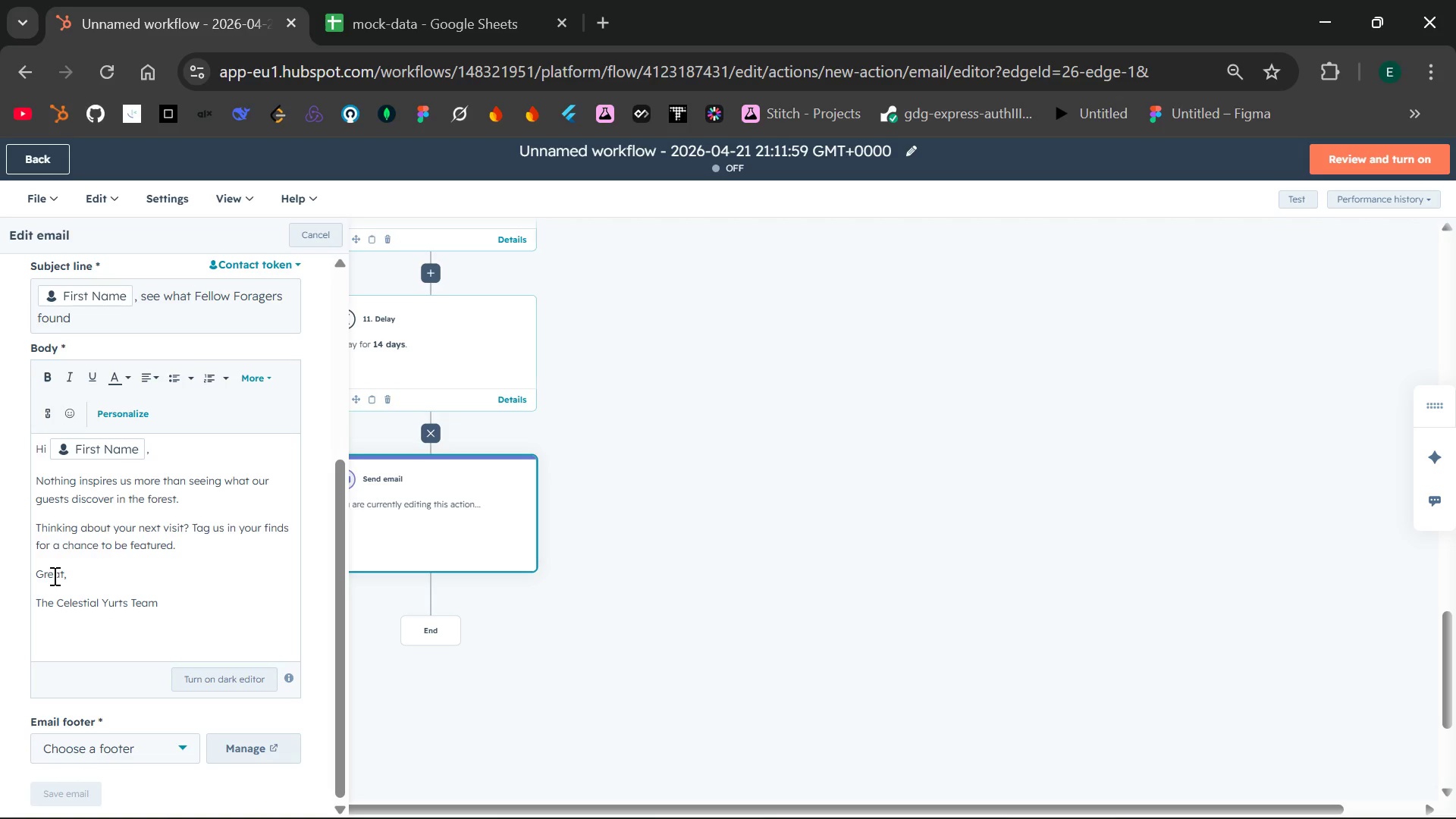 
type(fully)
 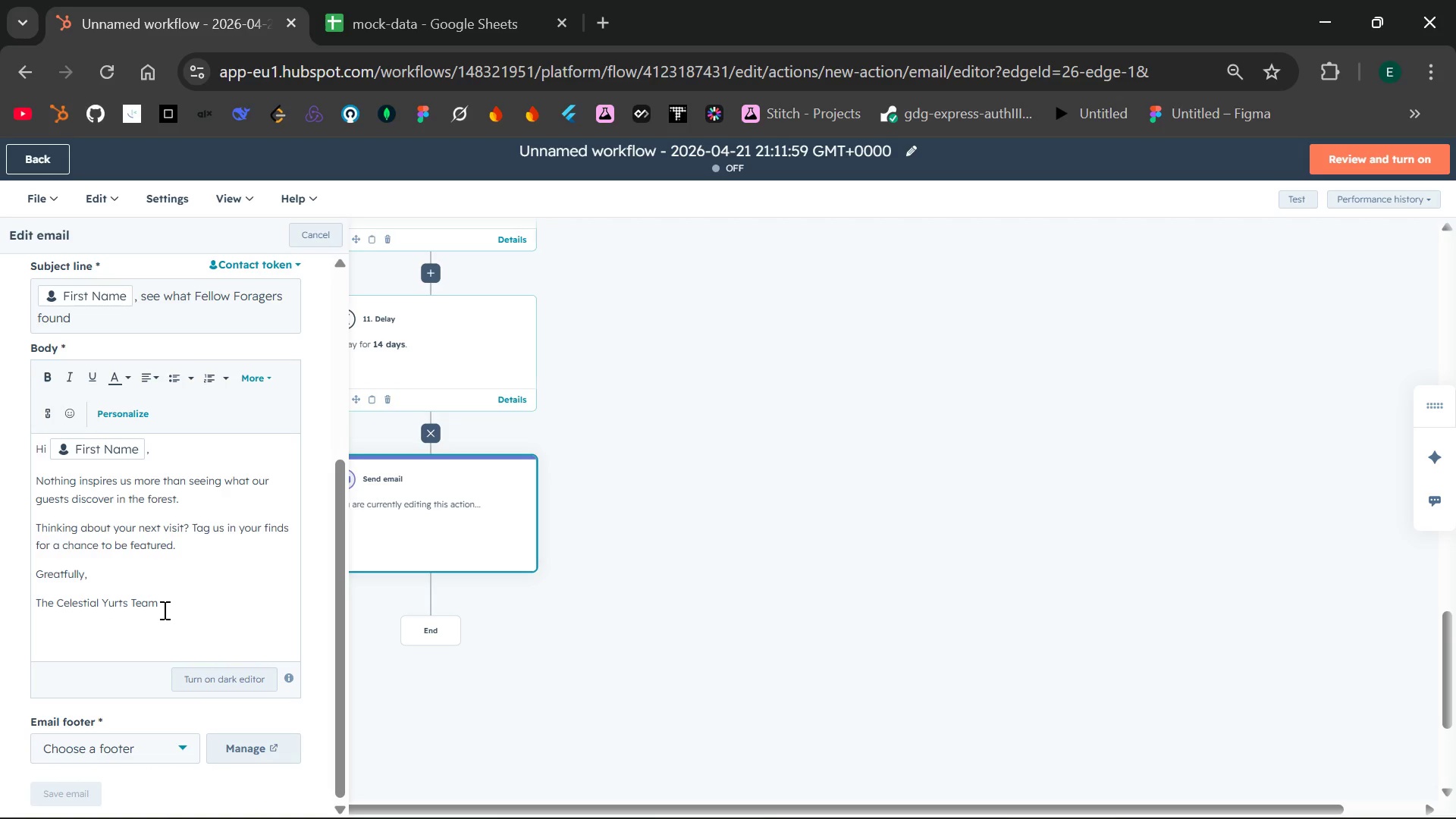 
left_click([165, 613])
 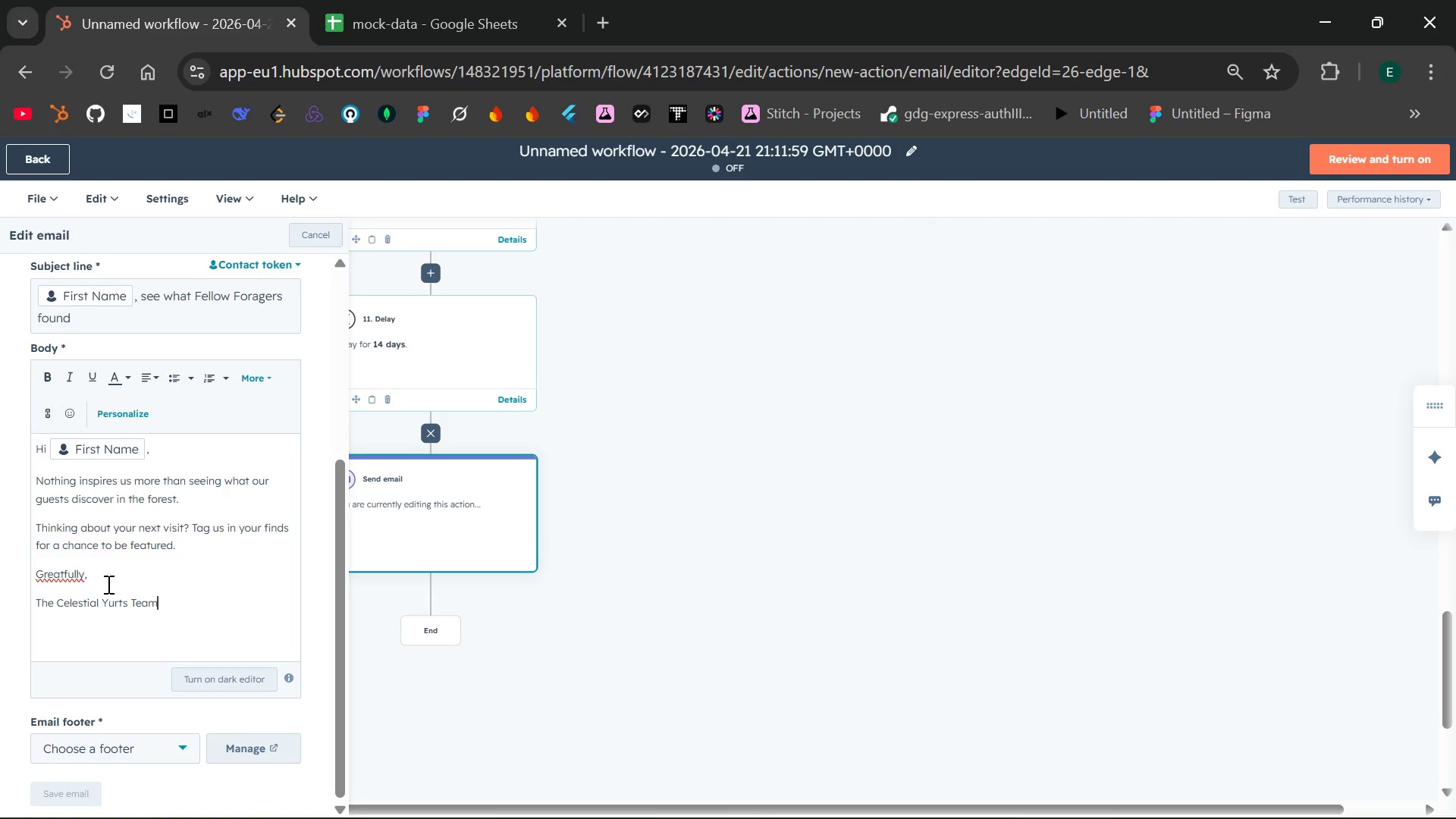 
left_click([62, 574])
 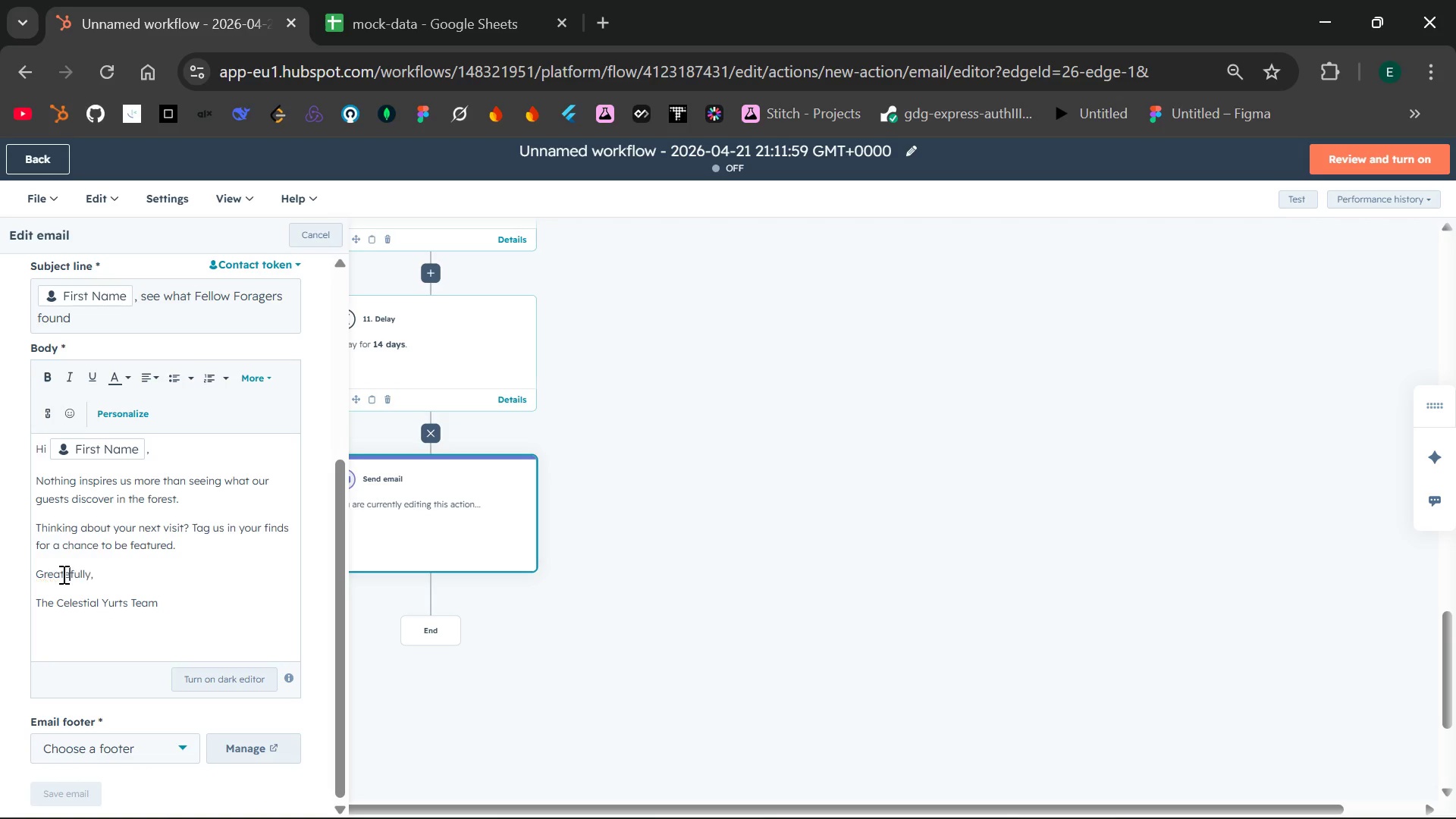 
key(E)
 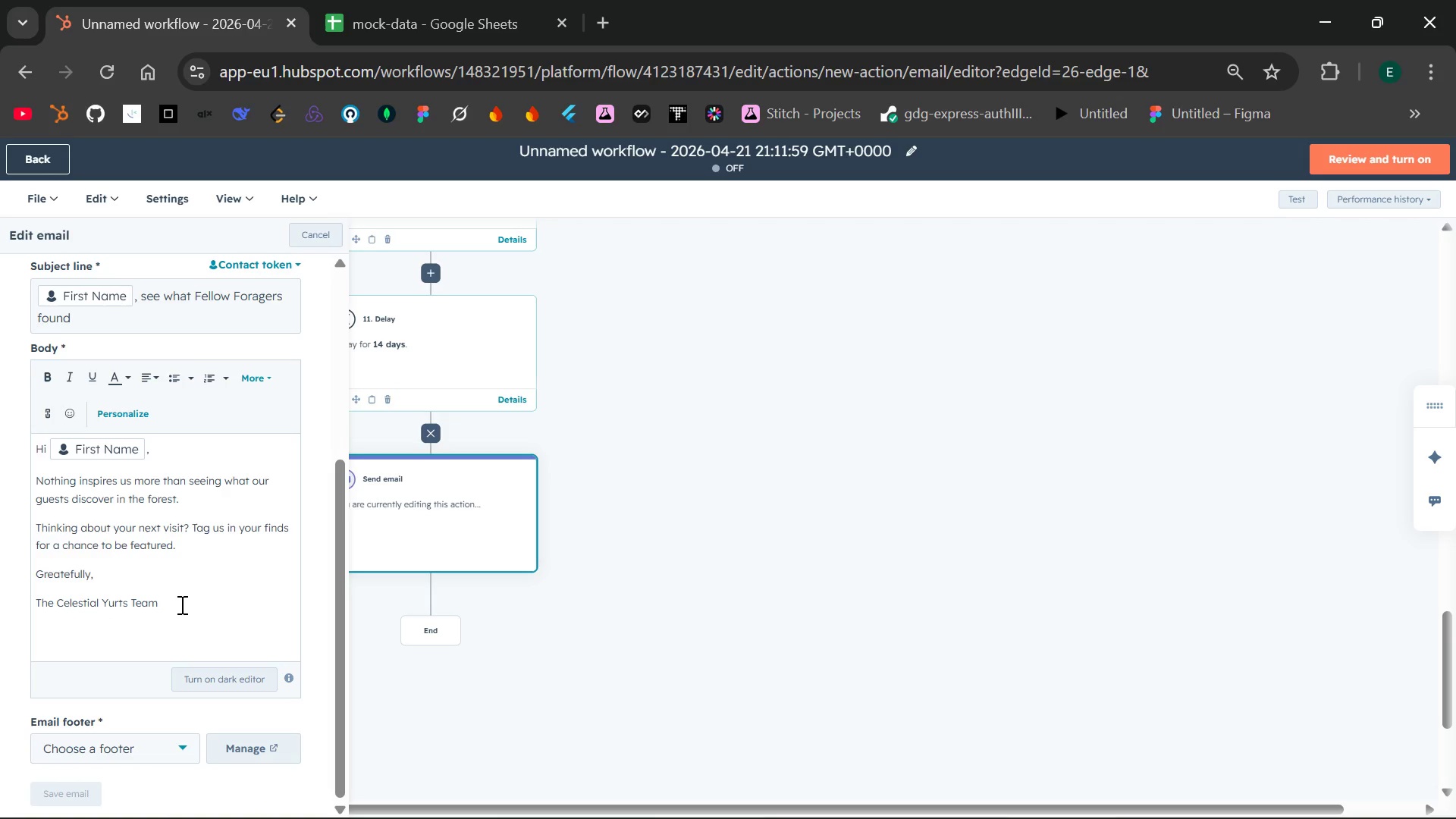 
left_click([183, 604])
 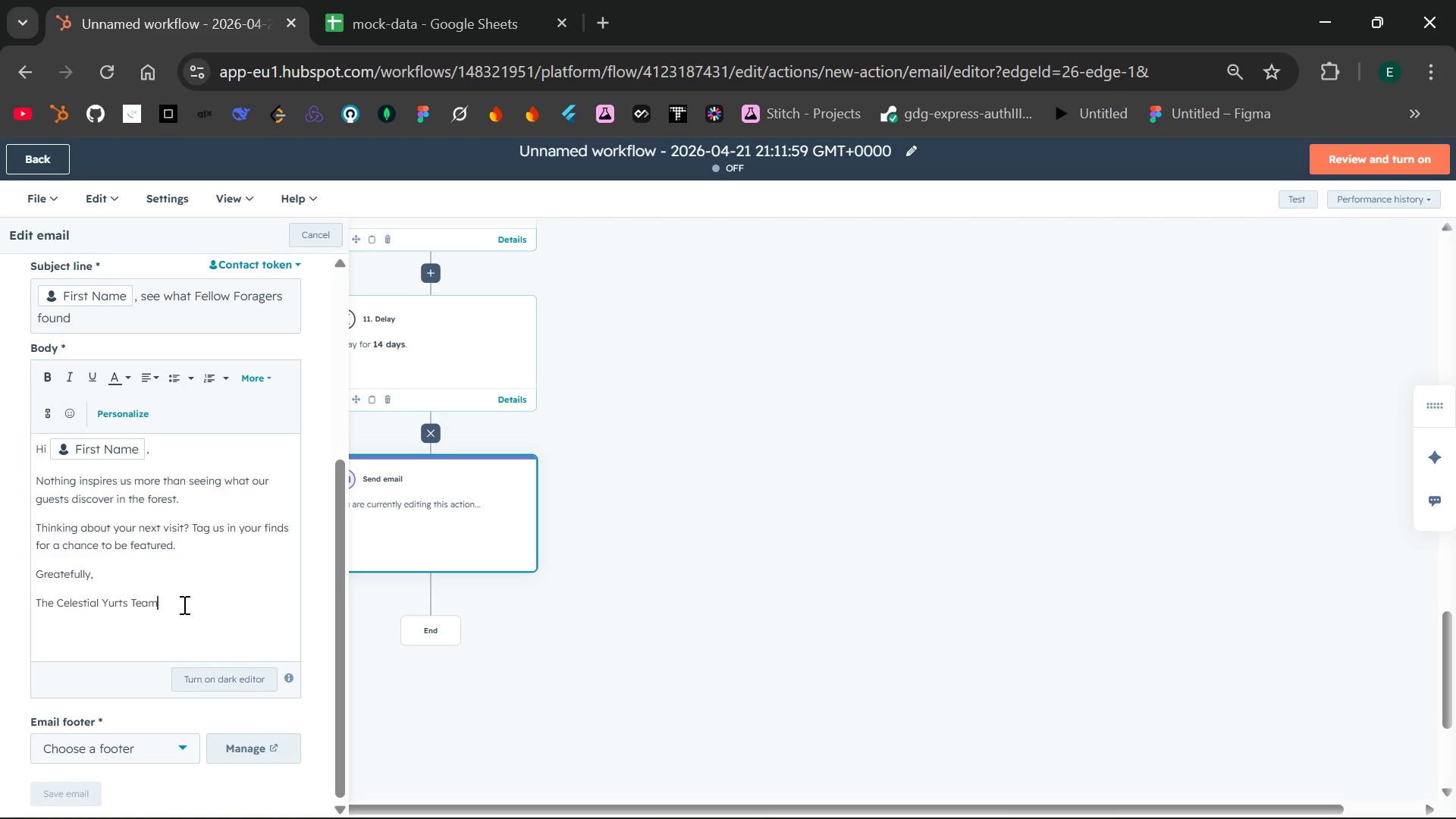 
key(Enter)
 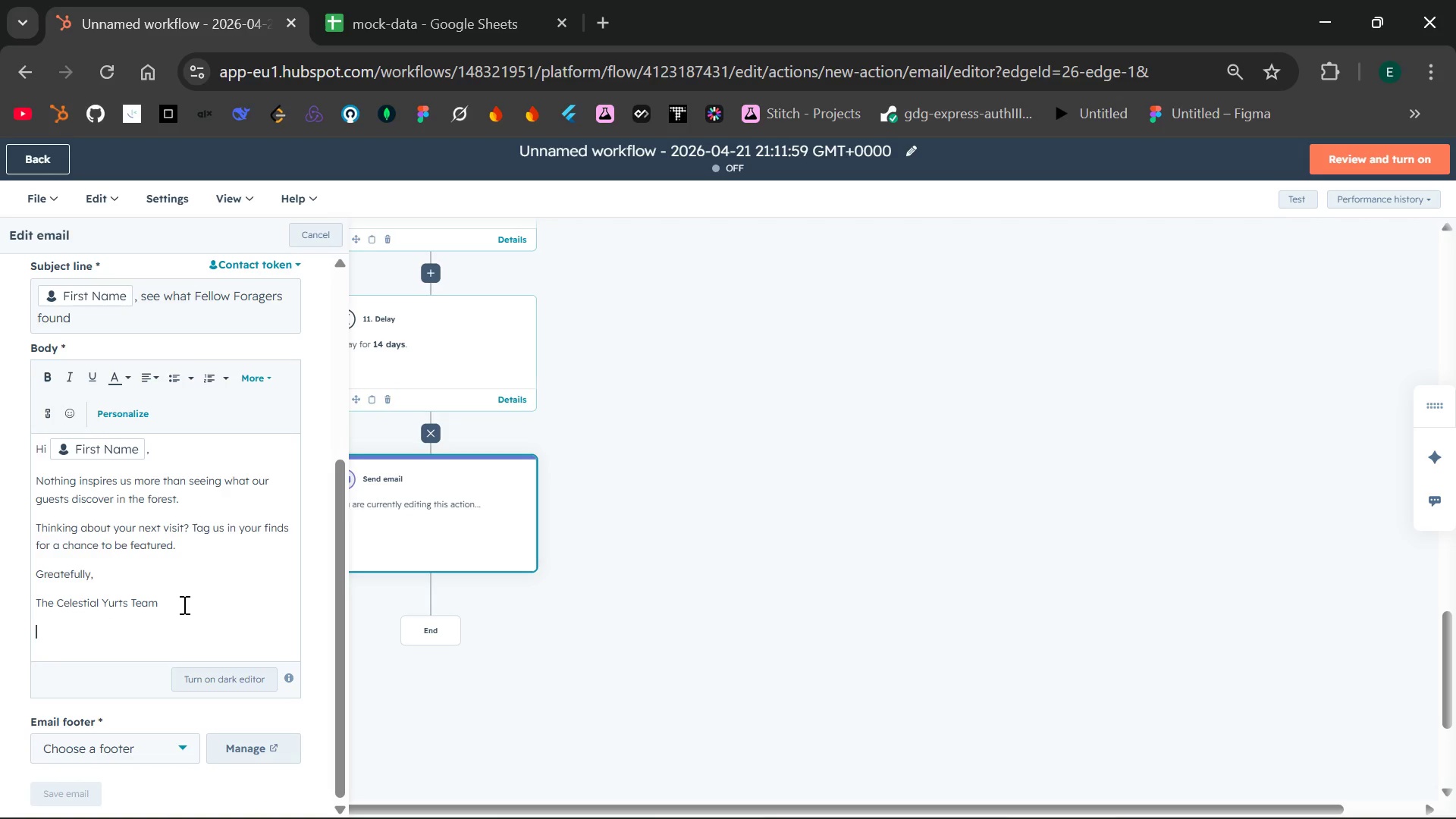 
type(your receving =)
key(Backspace)
key(Backspace)
key(Backspace)
key(Backspace)
key(Backspace)
key(Backspace)
type(in)
key(Backspace)
type(ving because you are part of our foraging commuity)
 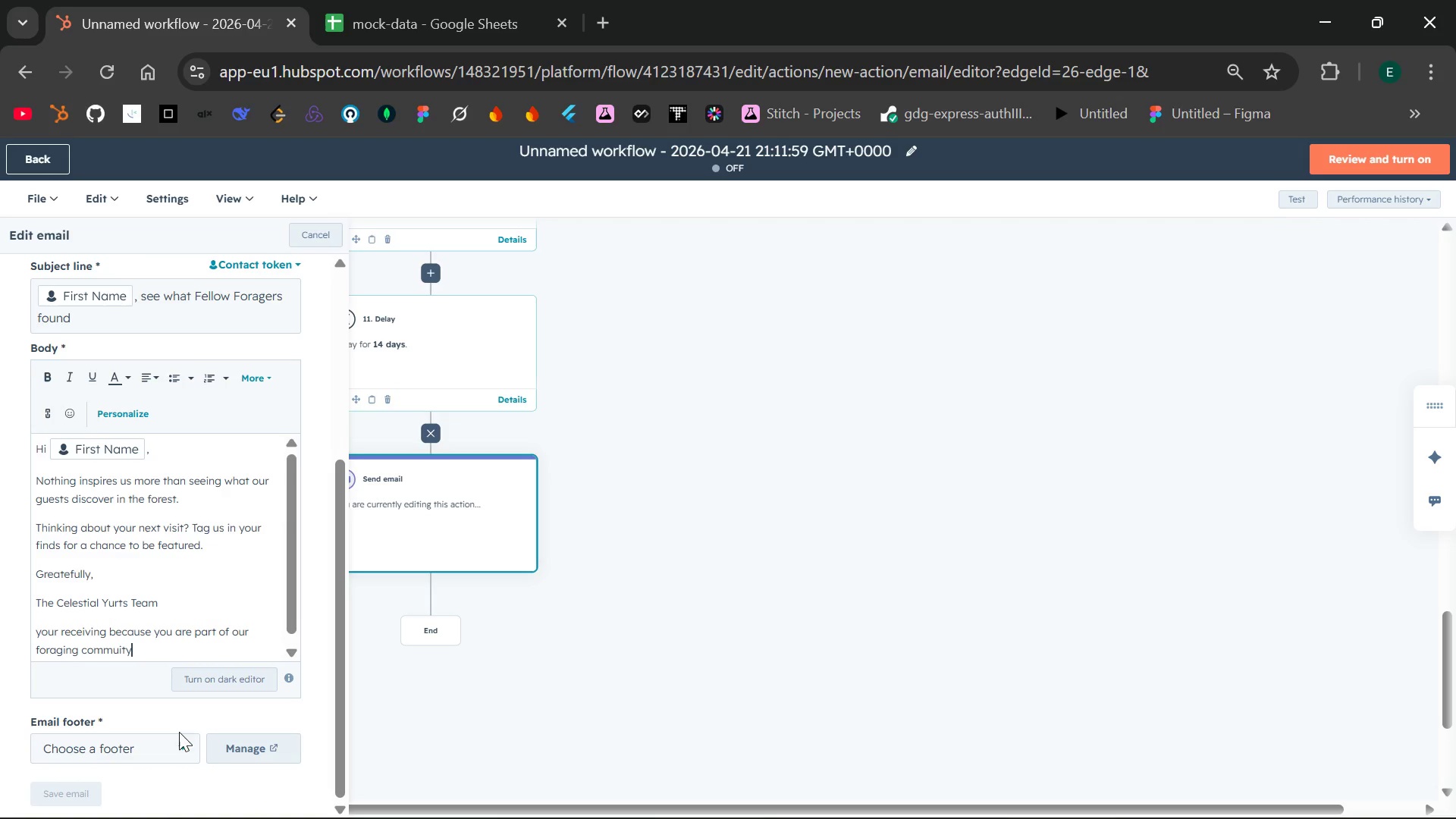 
left_click([179, 738])
 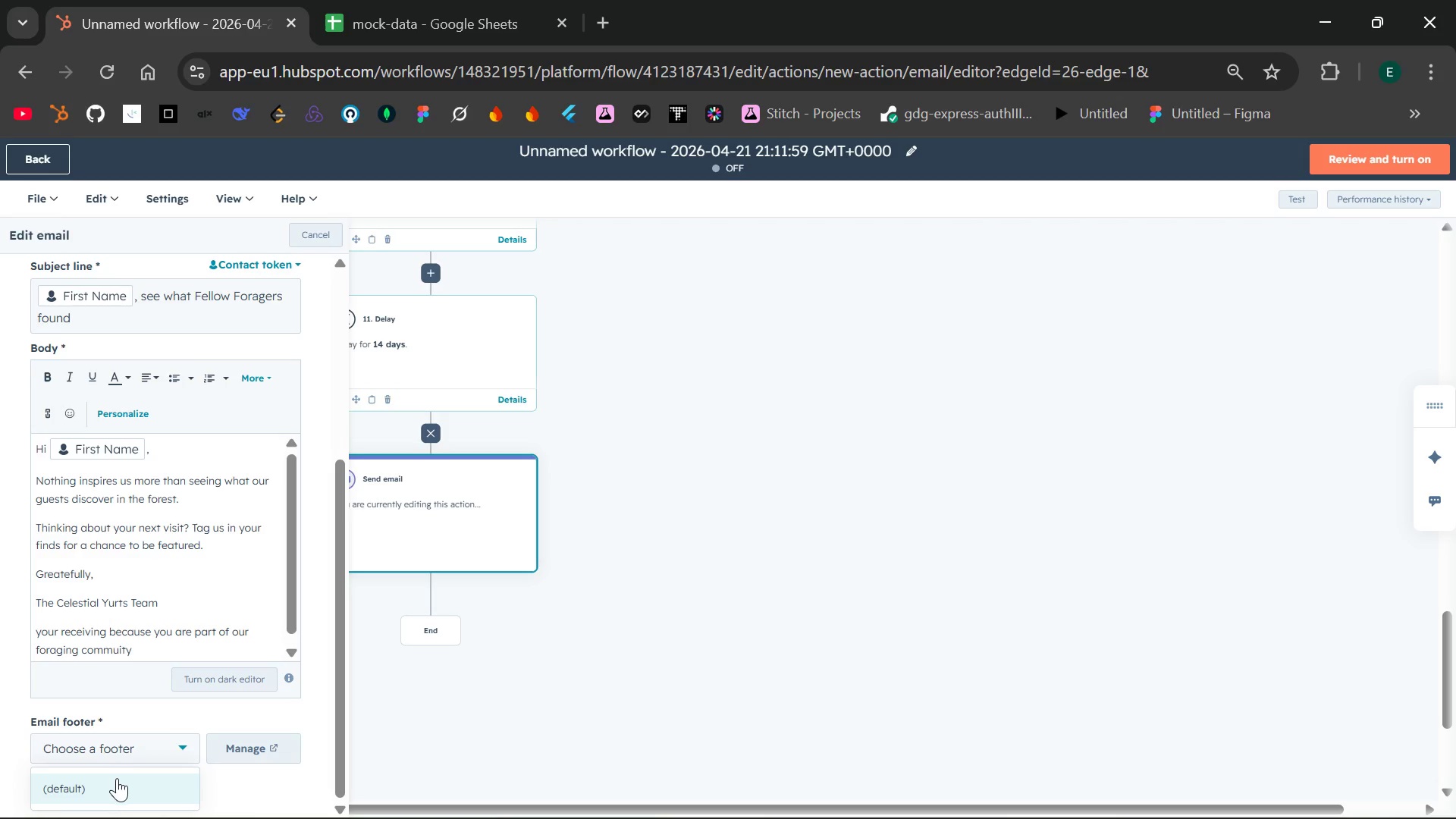 
left_click([115, 780])
 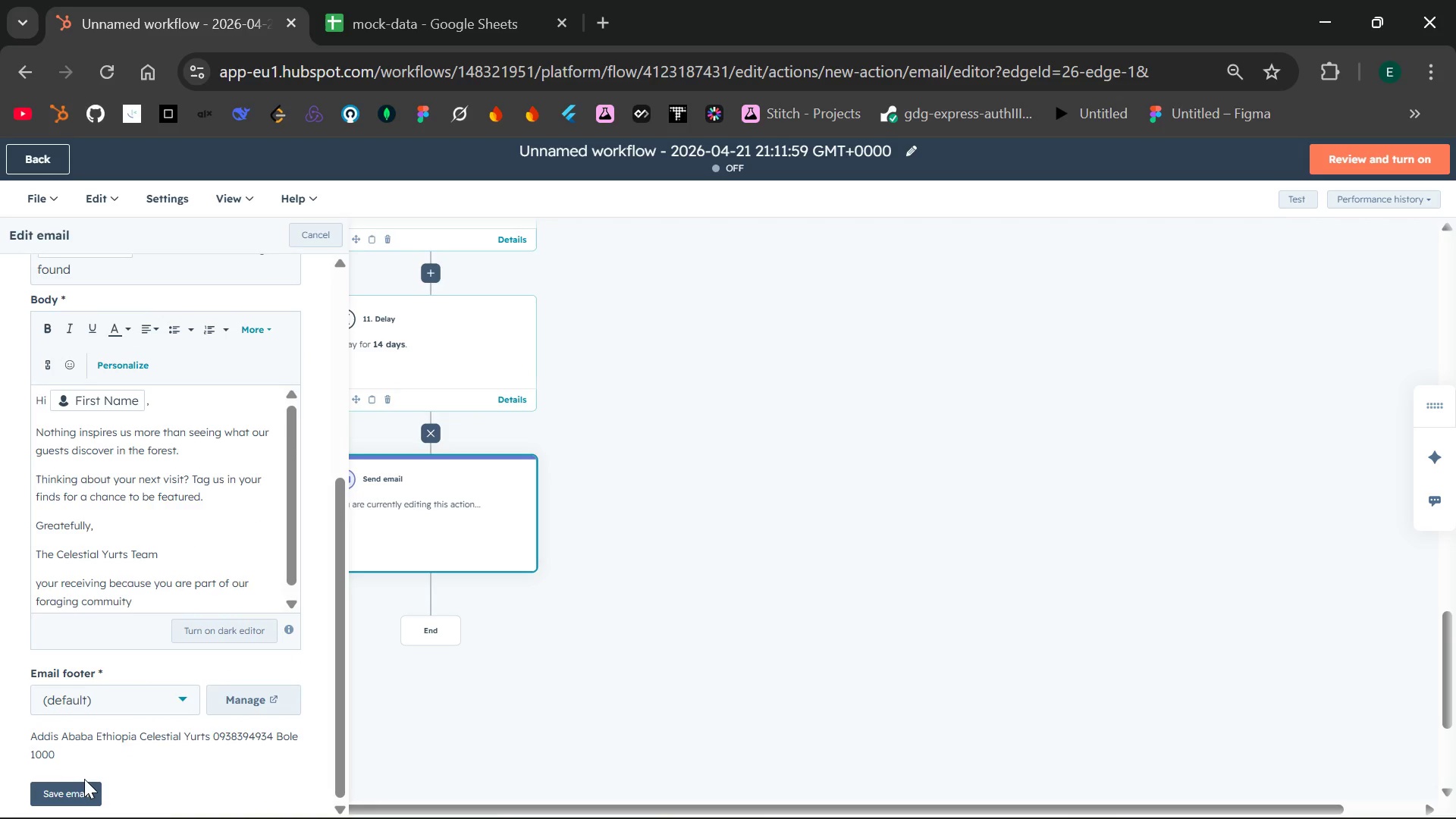 
left_click([63, 791])
 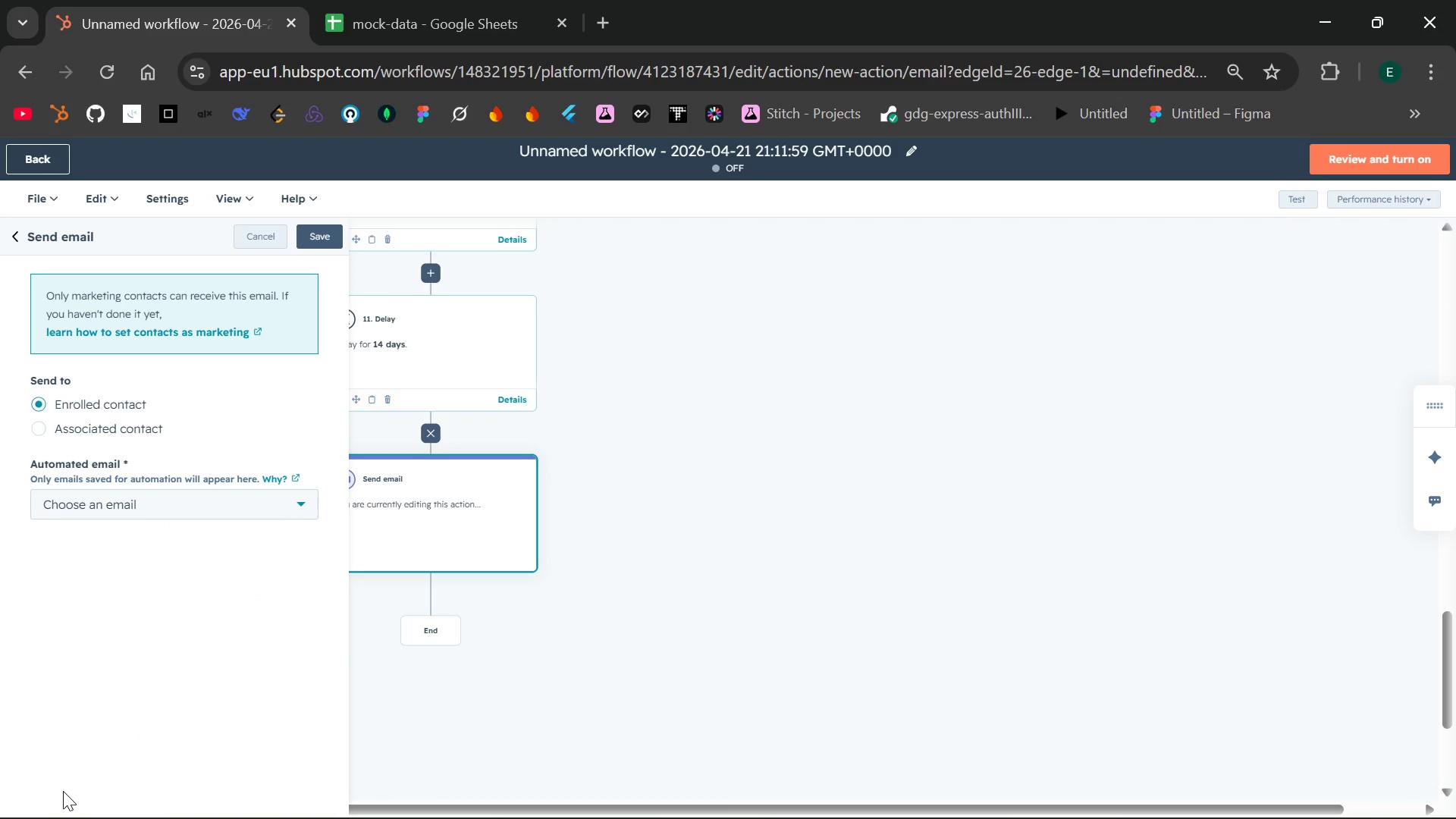 
wait(5.8)
 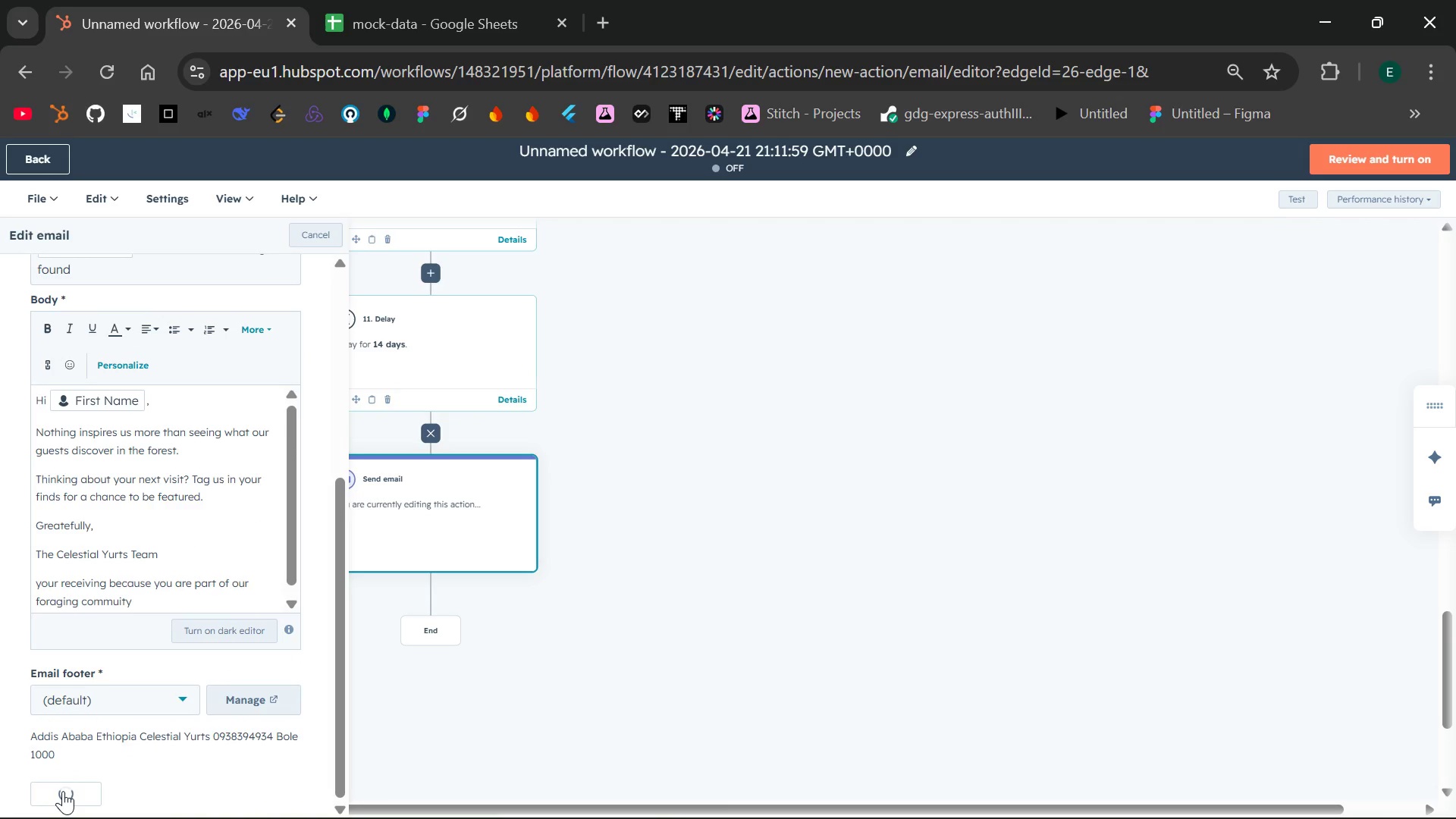 
left_click([335, 228])
 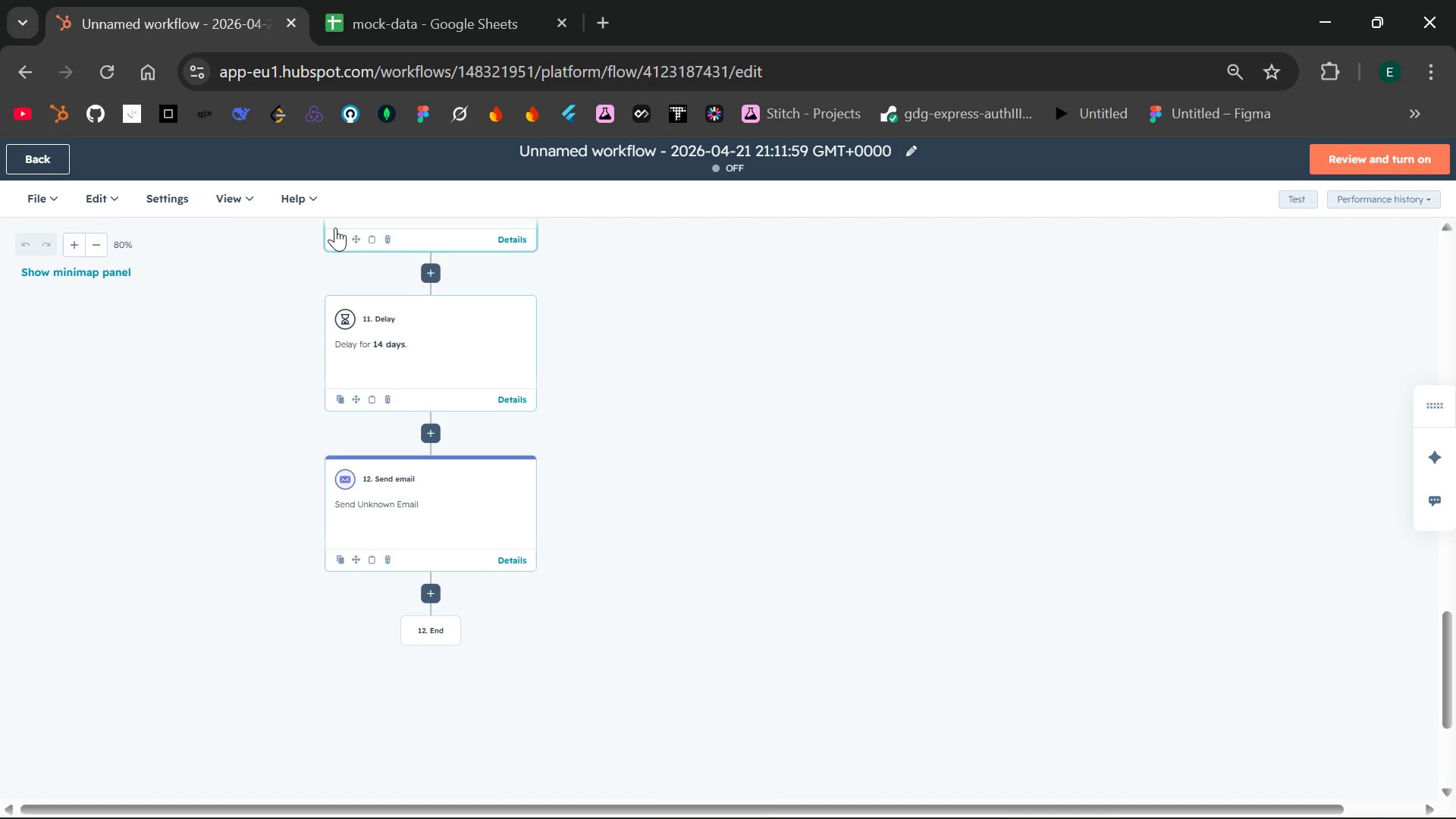 
wait(8.22)
 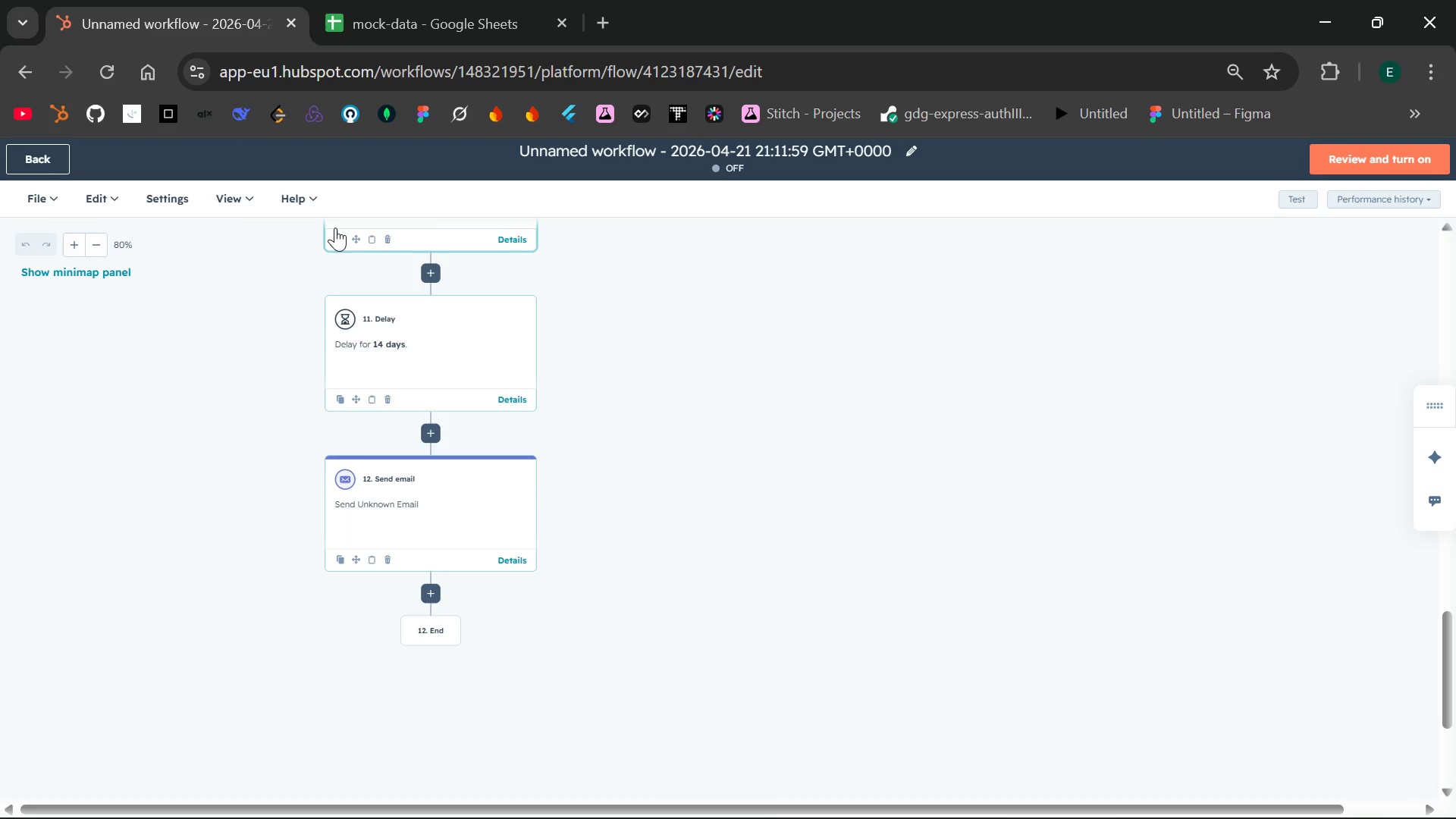 
left_click([427, 598])
 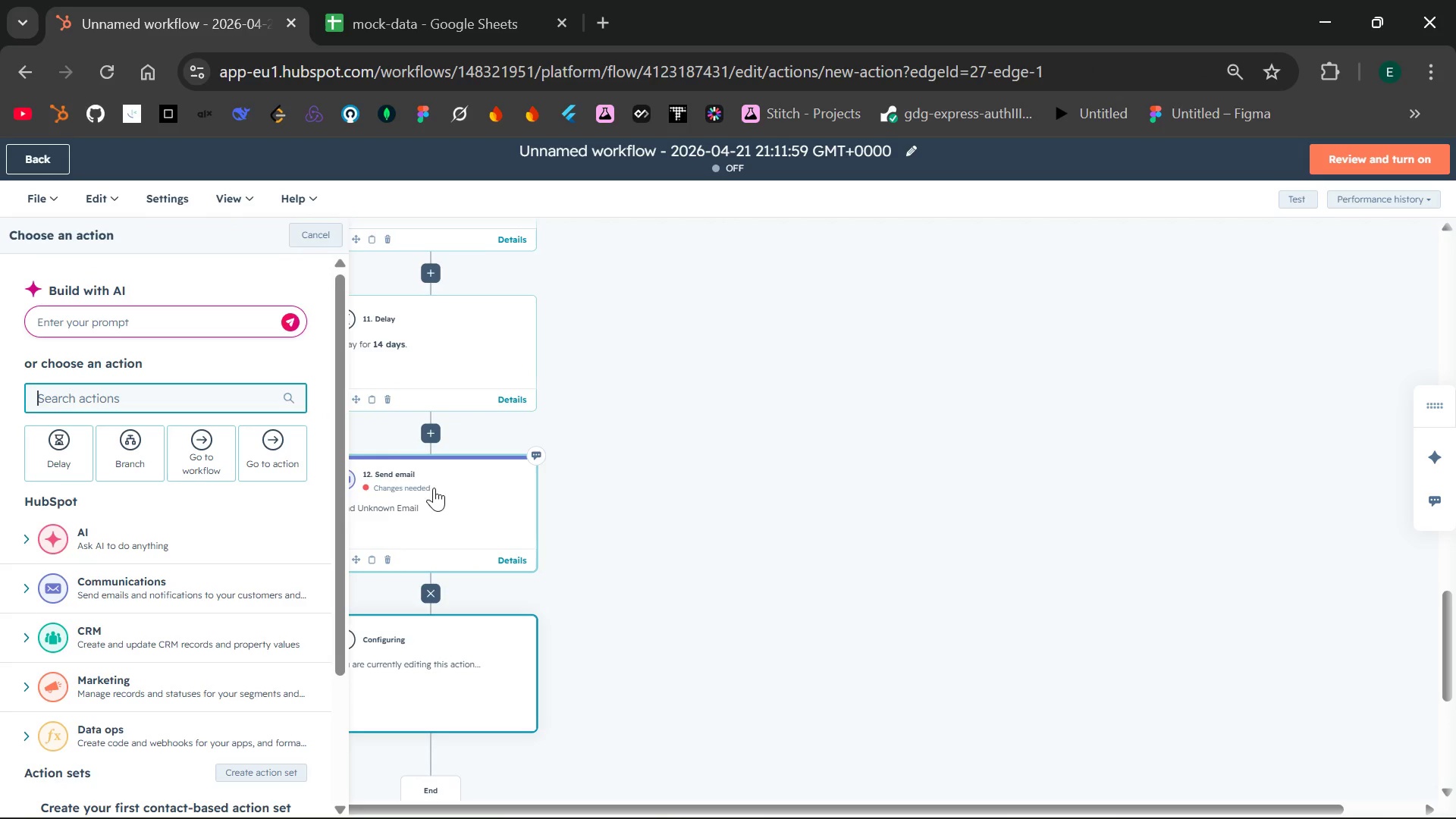 
left_click([397, 486])
 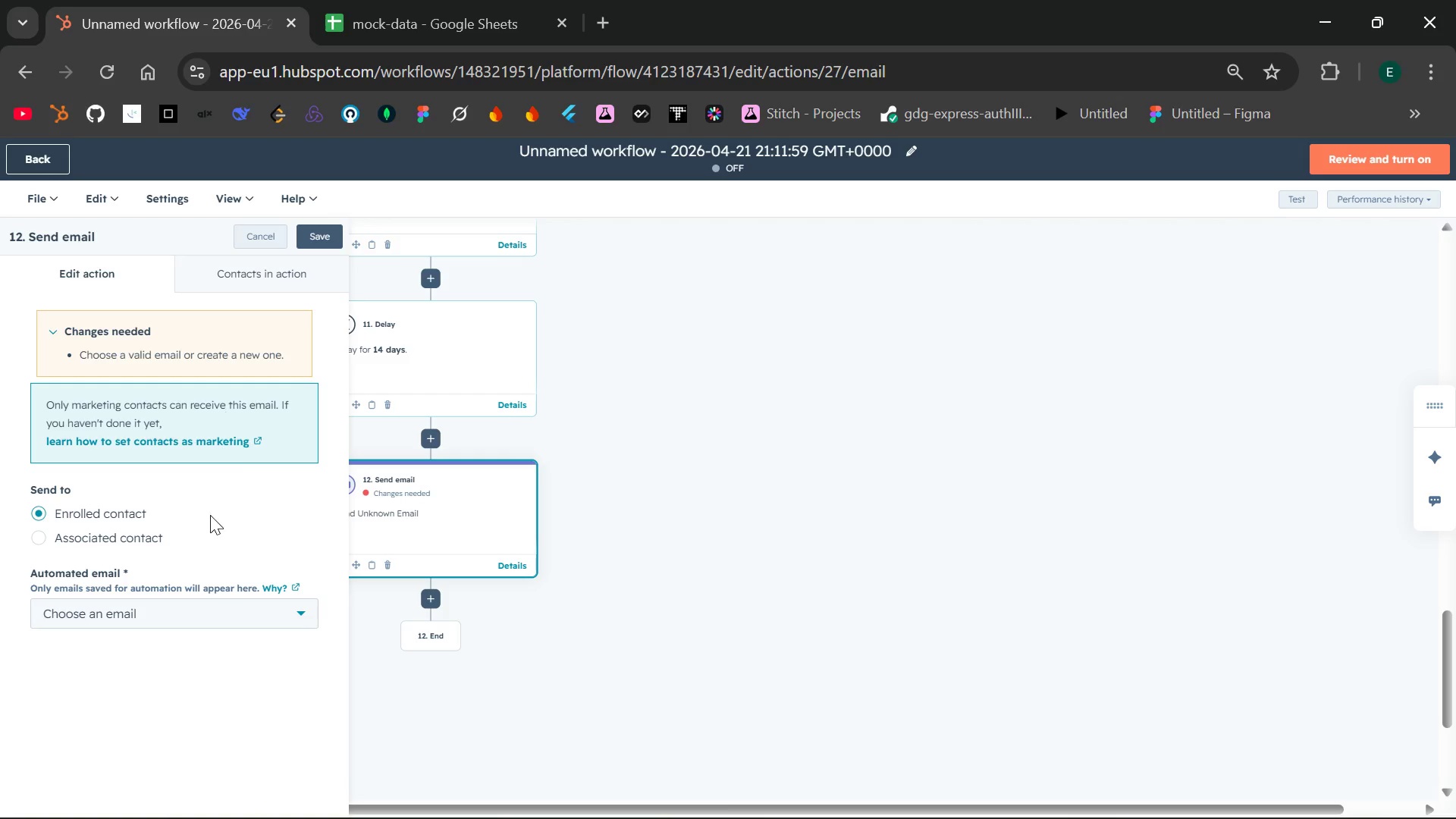 
left_click([293, 604])
 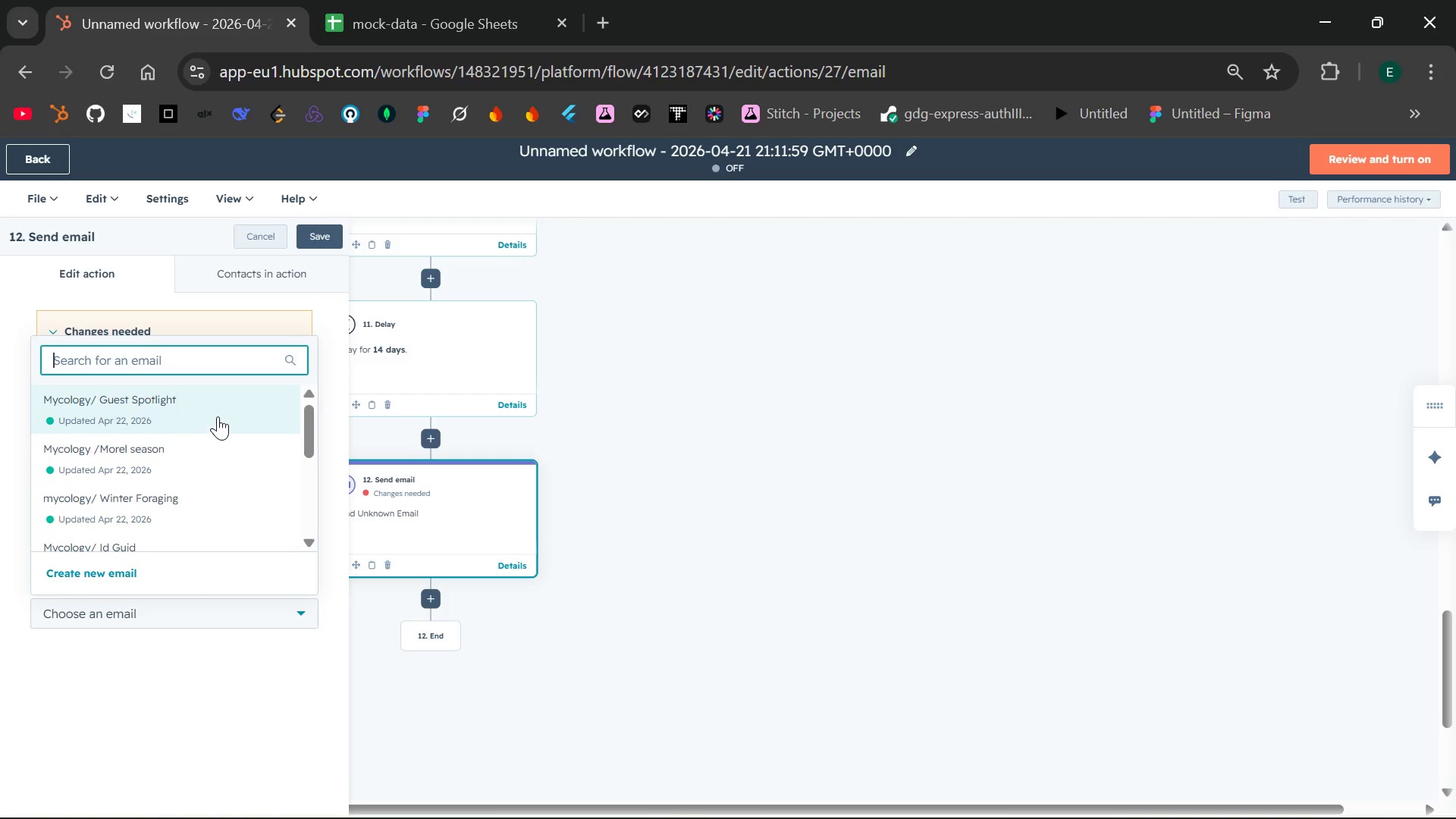 
left_click([221, 407])
 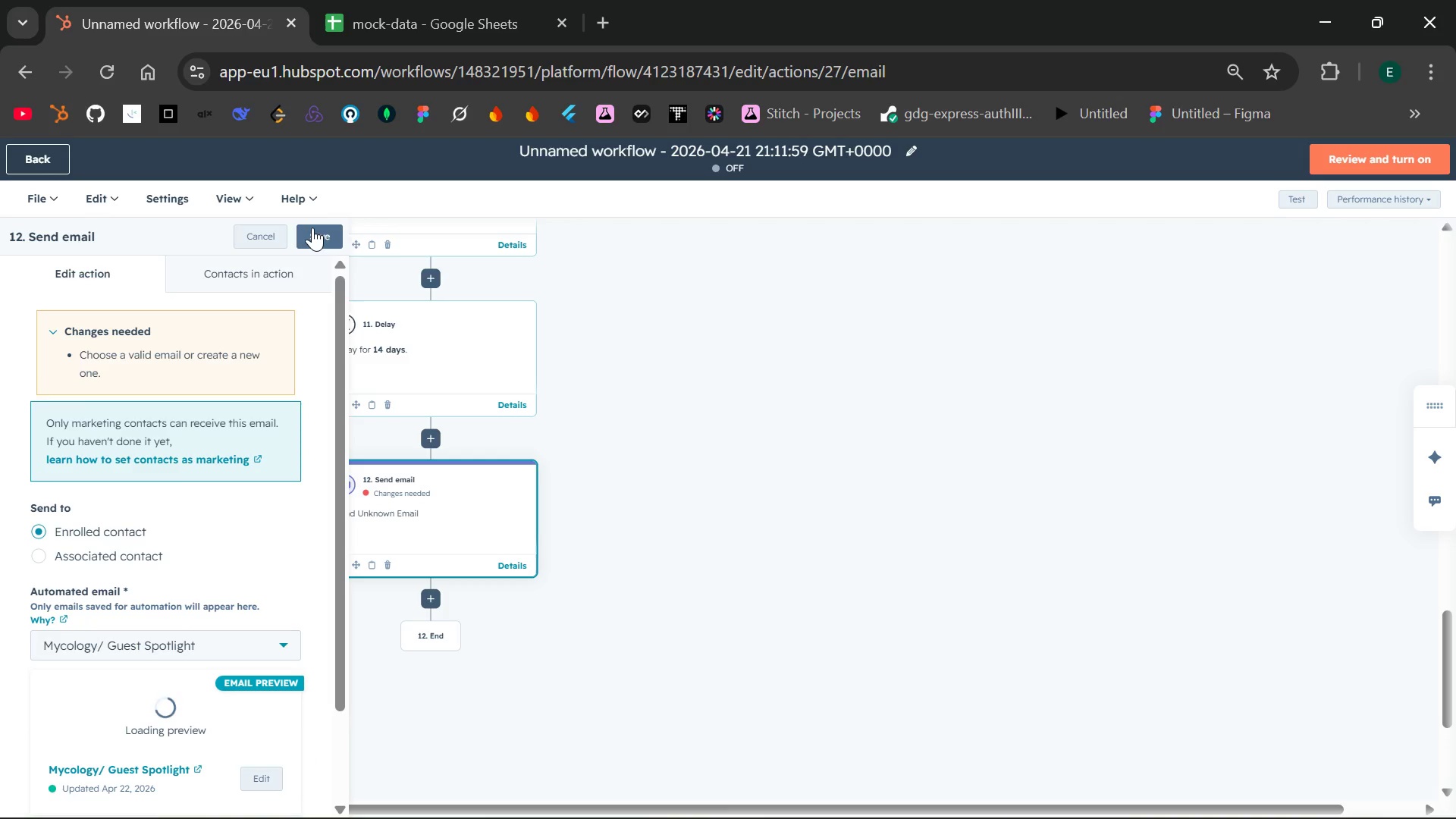 
left_click([312, 228])
 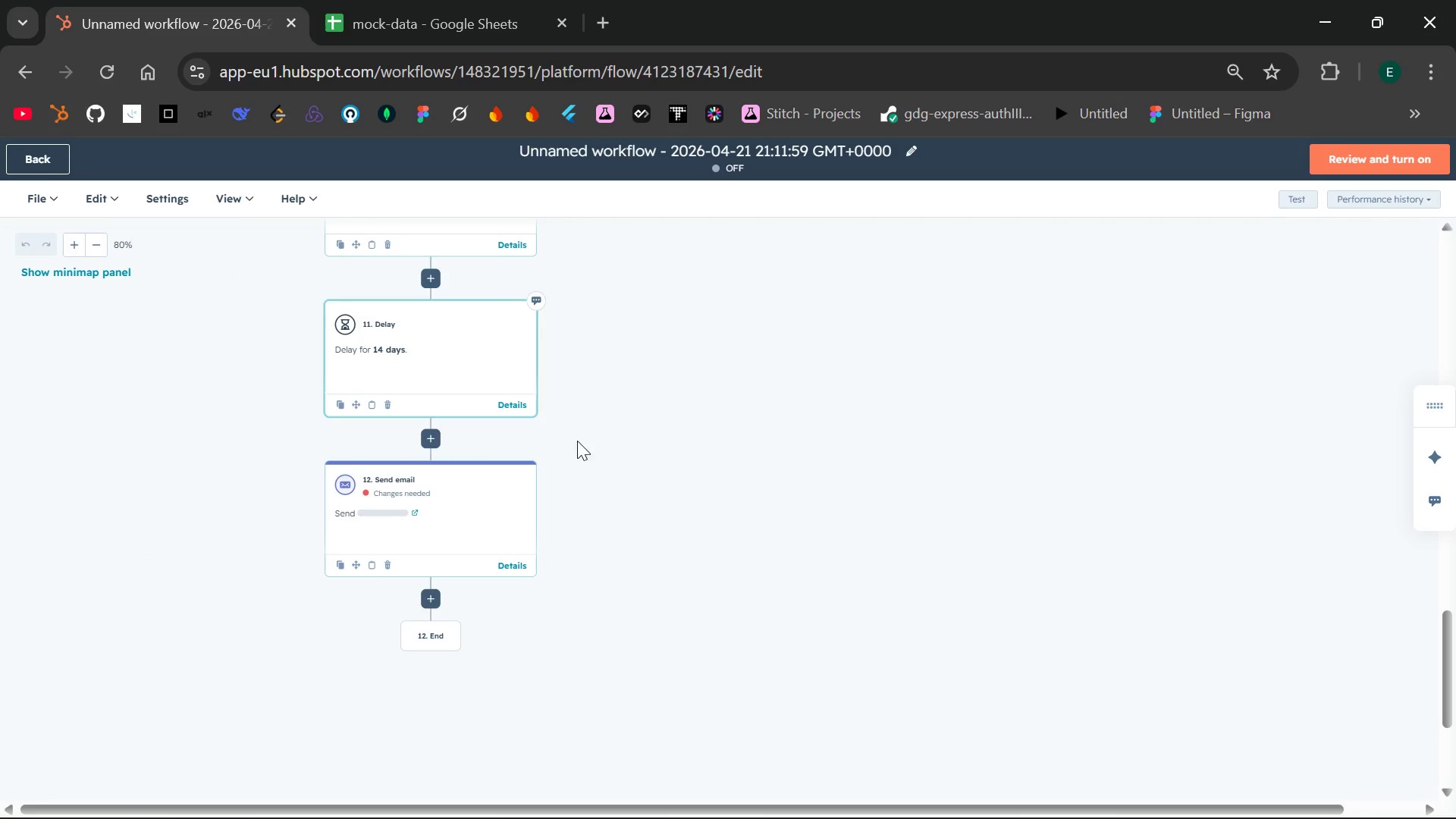 
mouse_move([504, 648])
 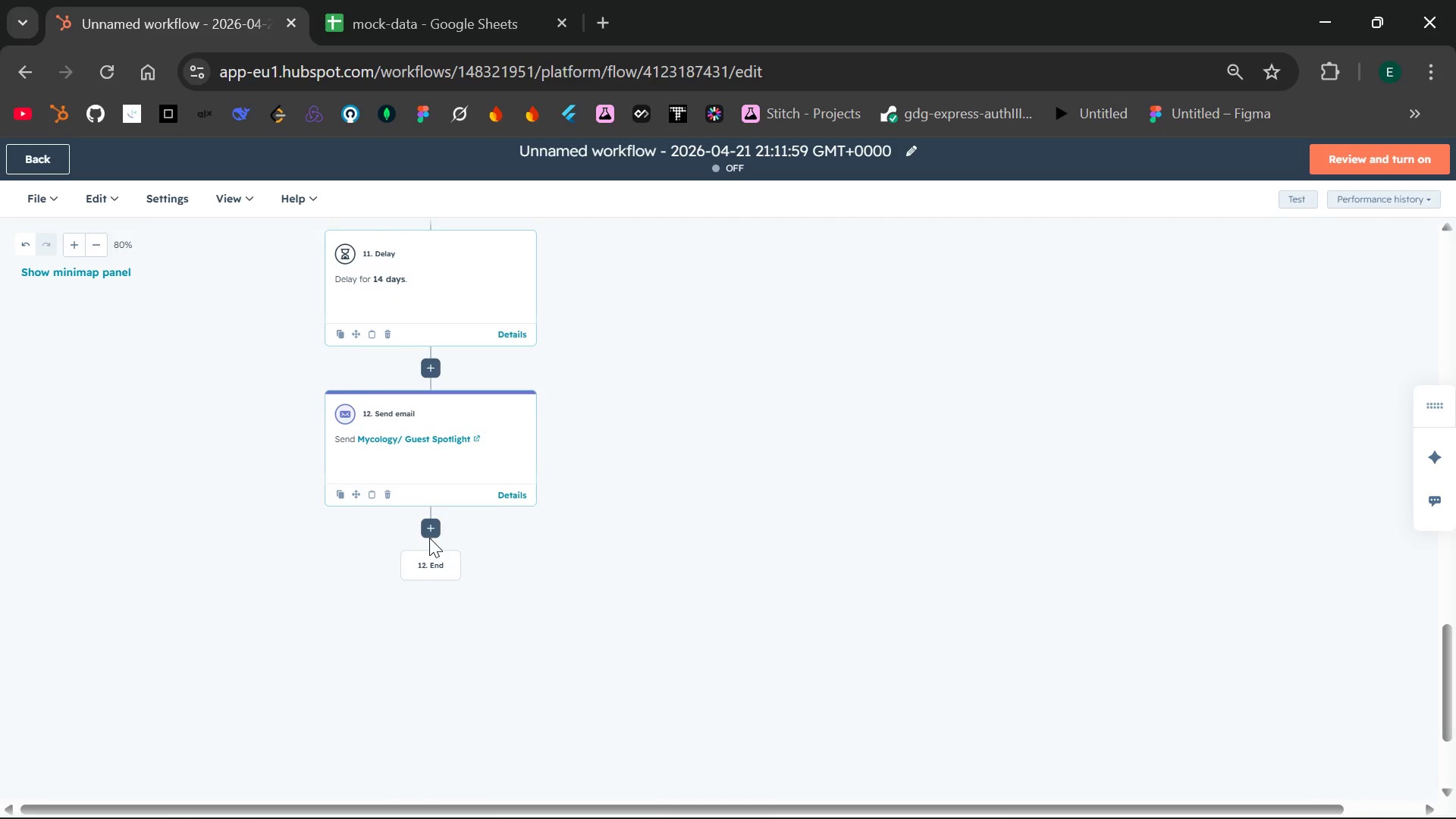 
left_click([429, 538])
 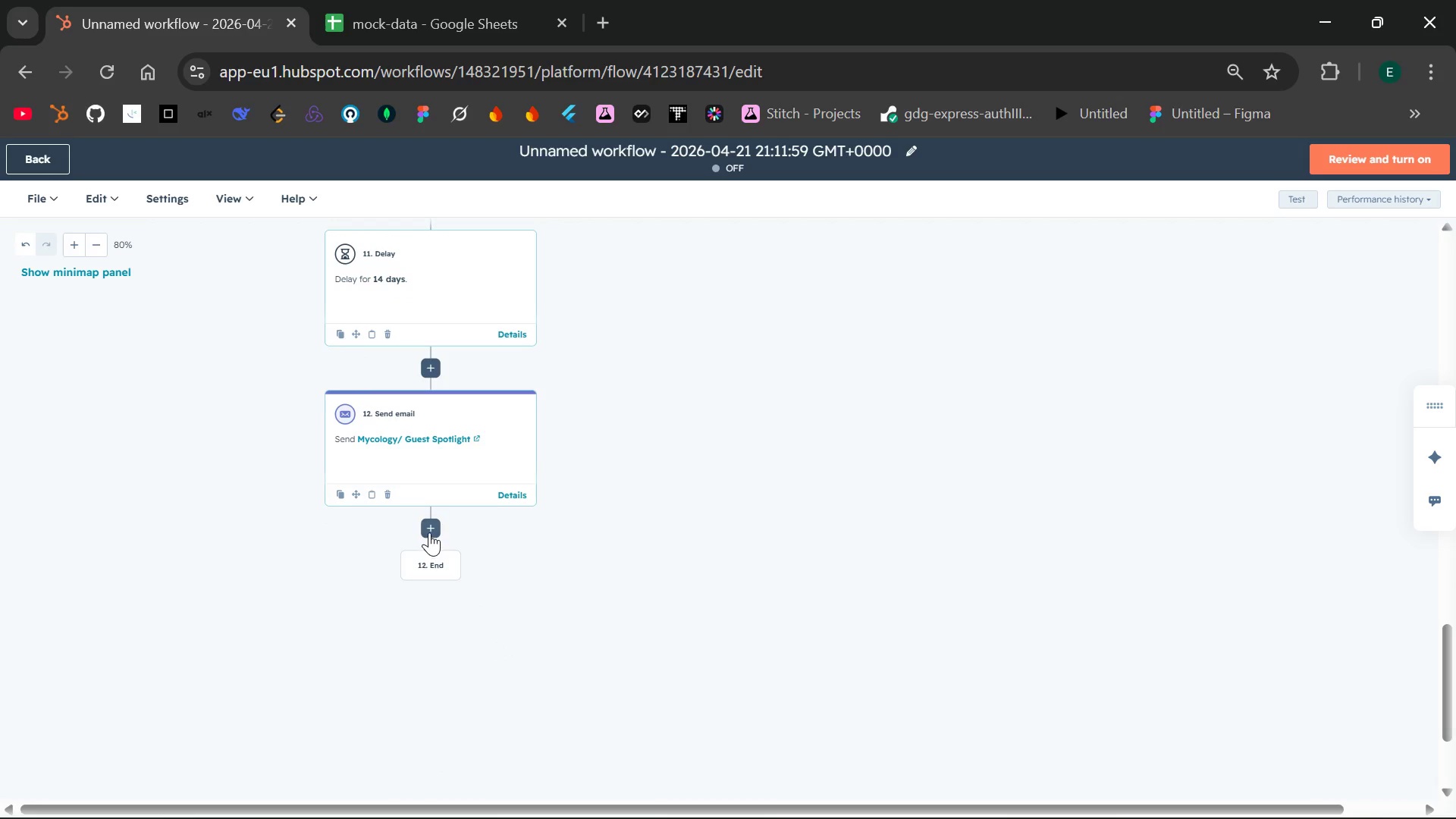 
left_click([429, 529])
 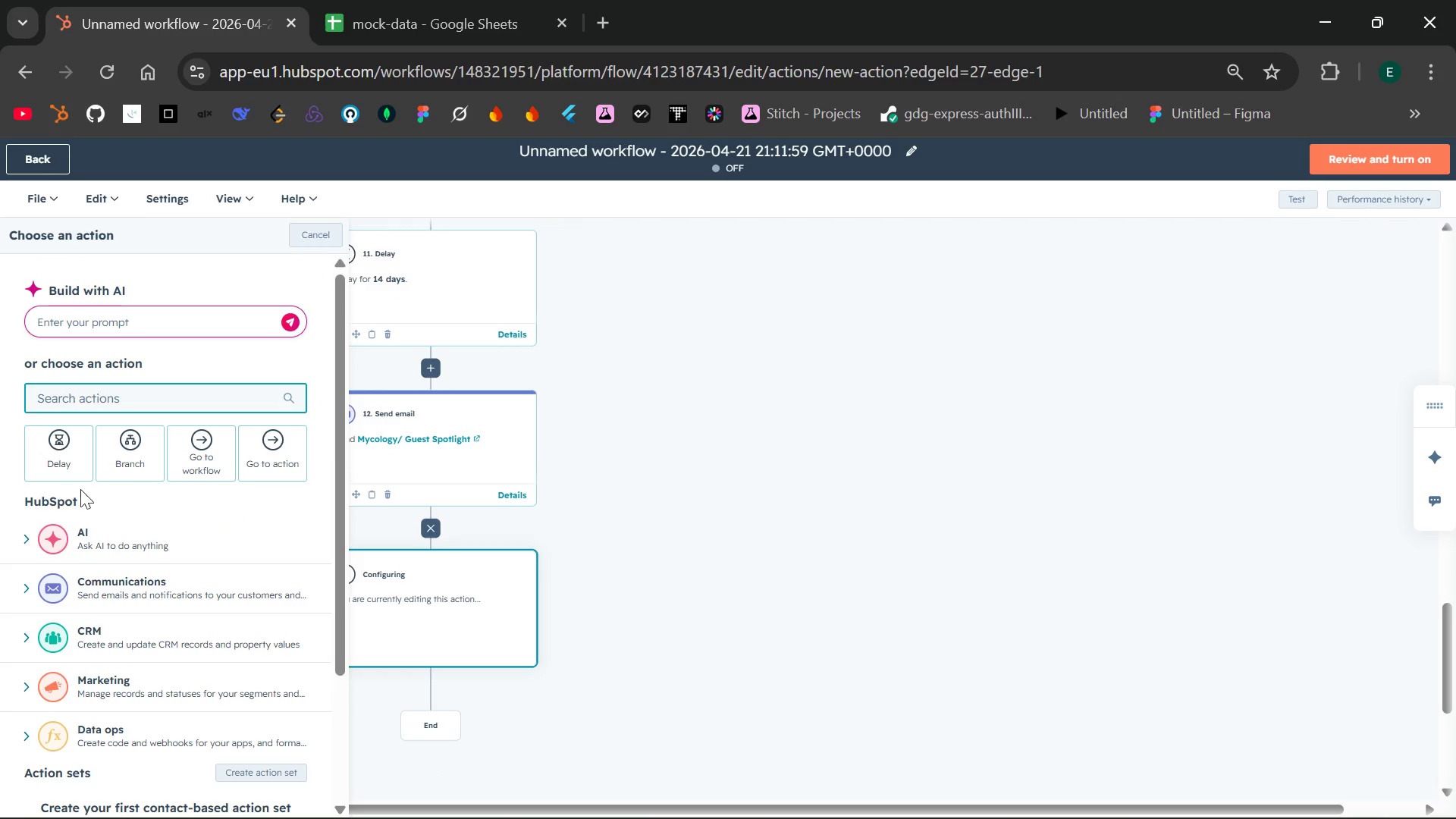 
left_click([49, 468])
 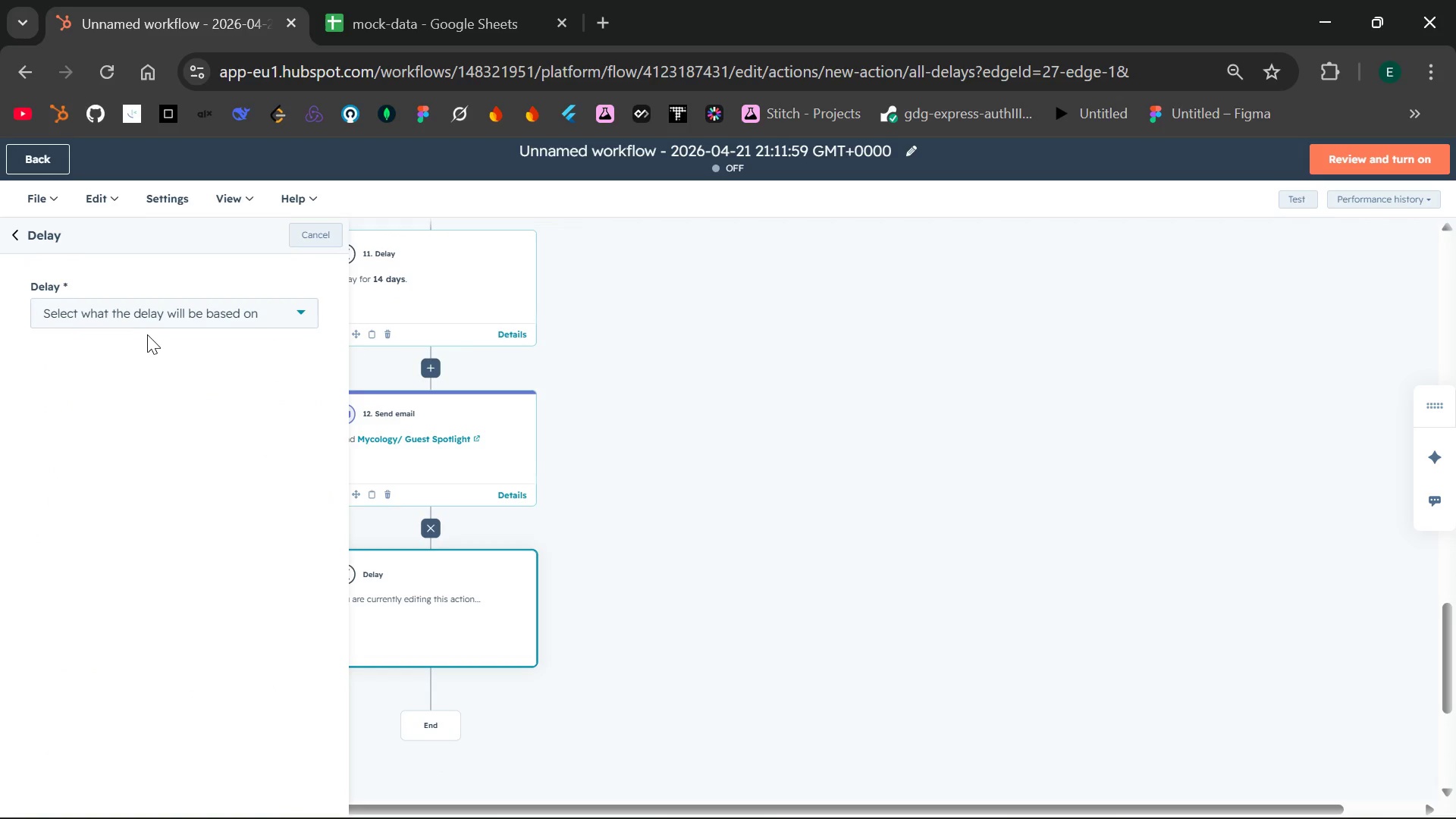 
left_click([191, 309])
 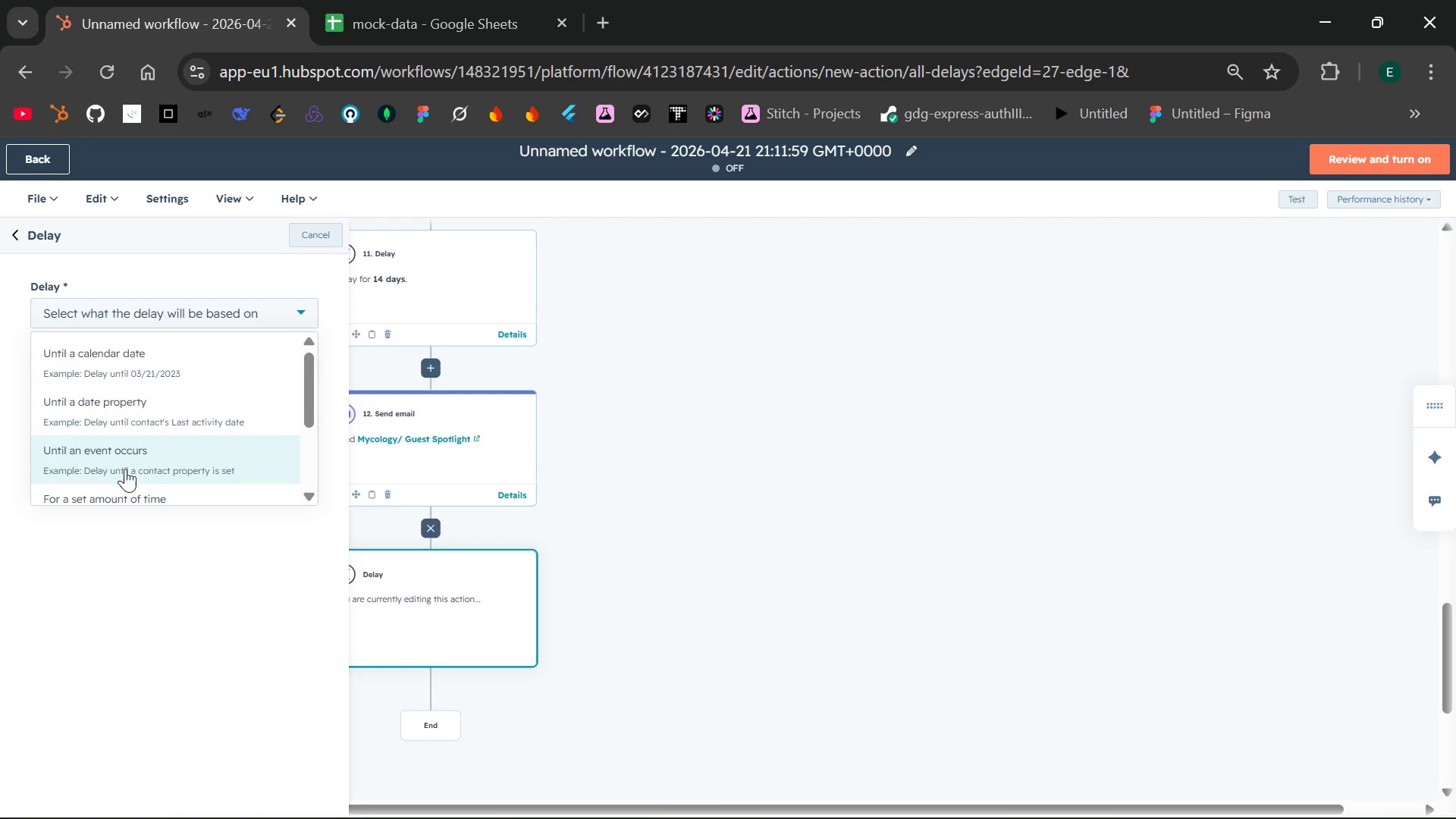 
left_click([130, 491])
 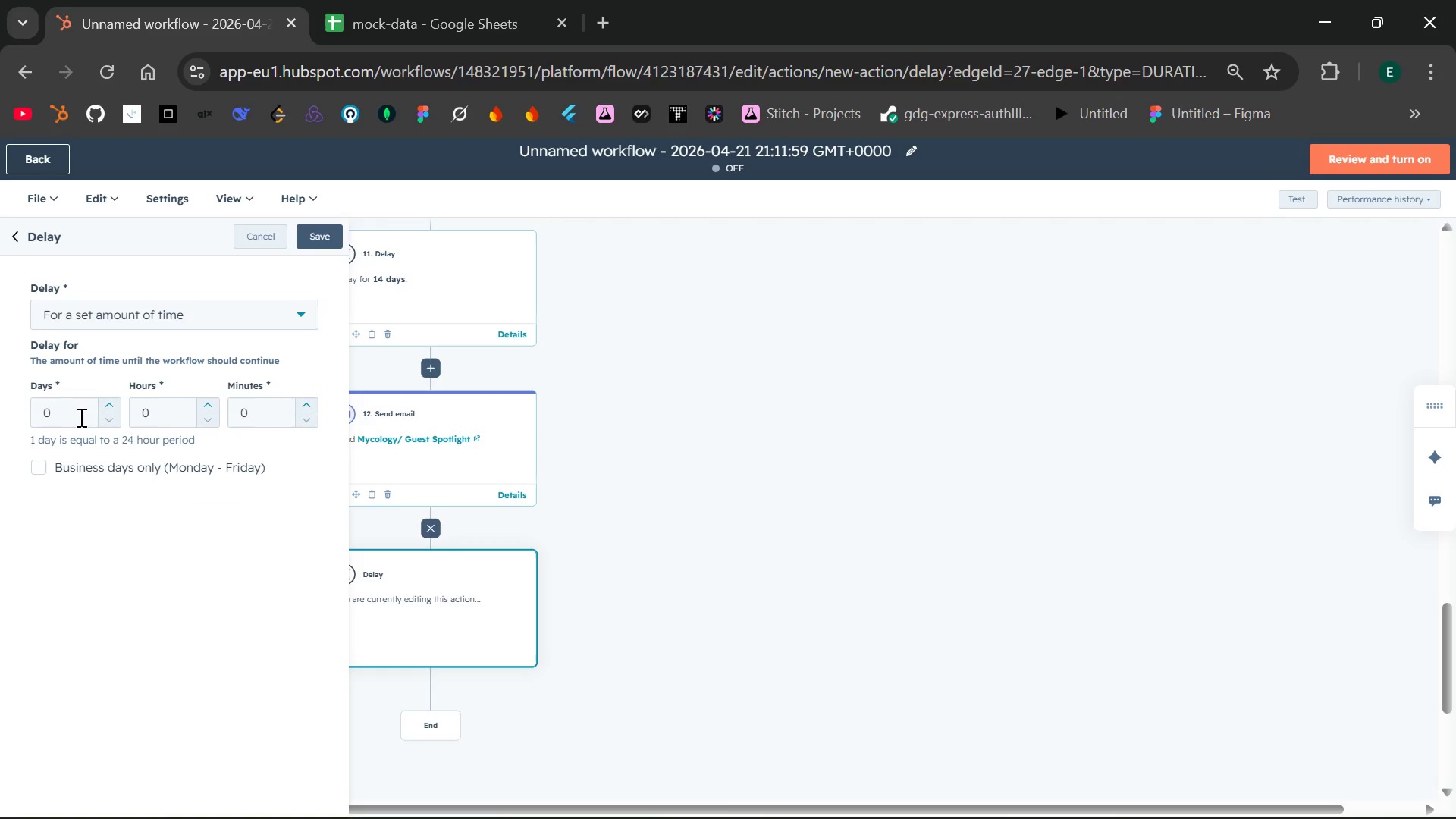 
left_click([74, 416])
 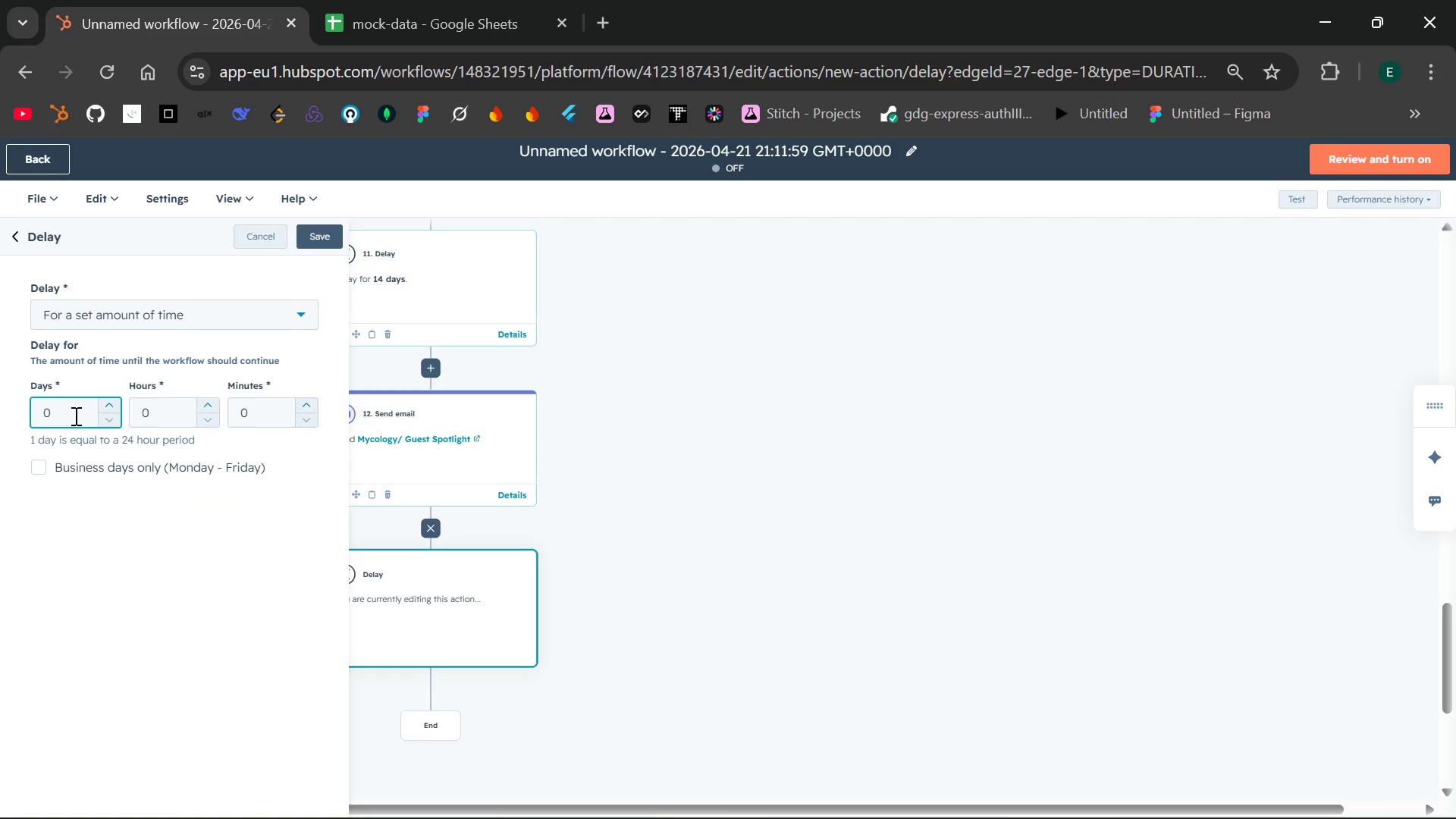 
key(Backspace)
type(21)
 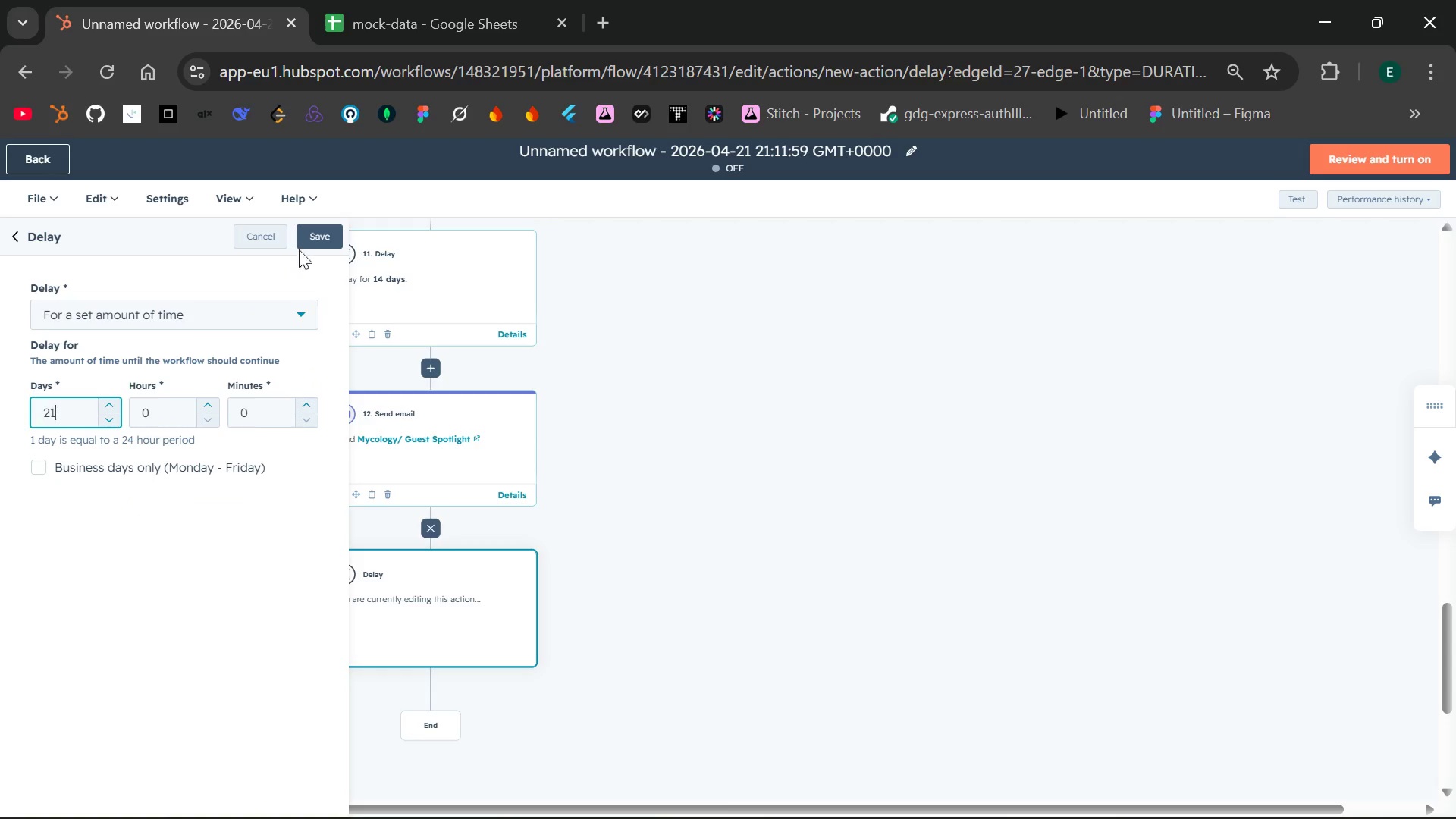 
left_click([310, 231])
 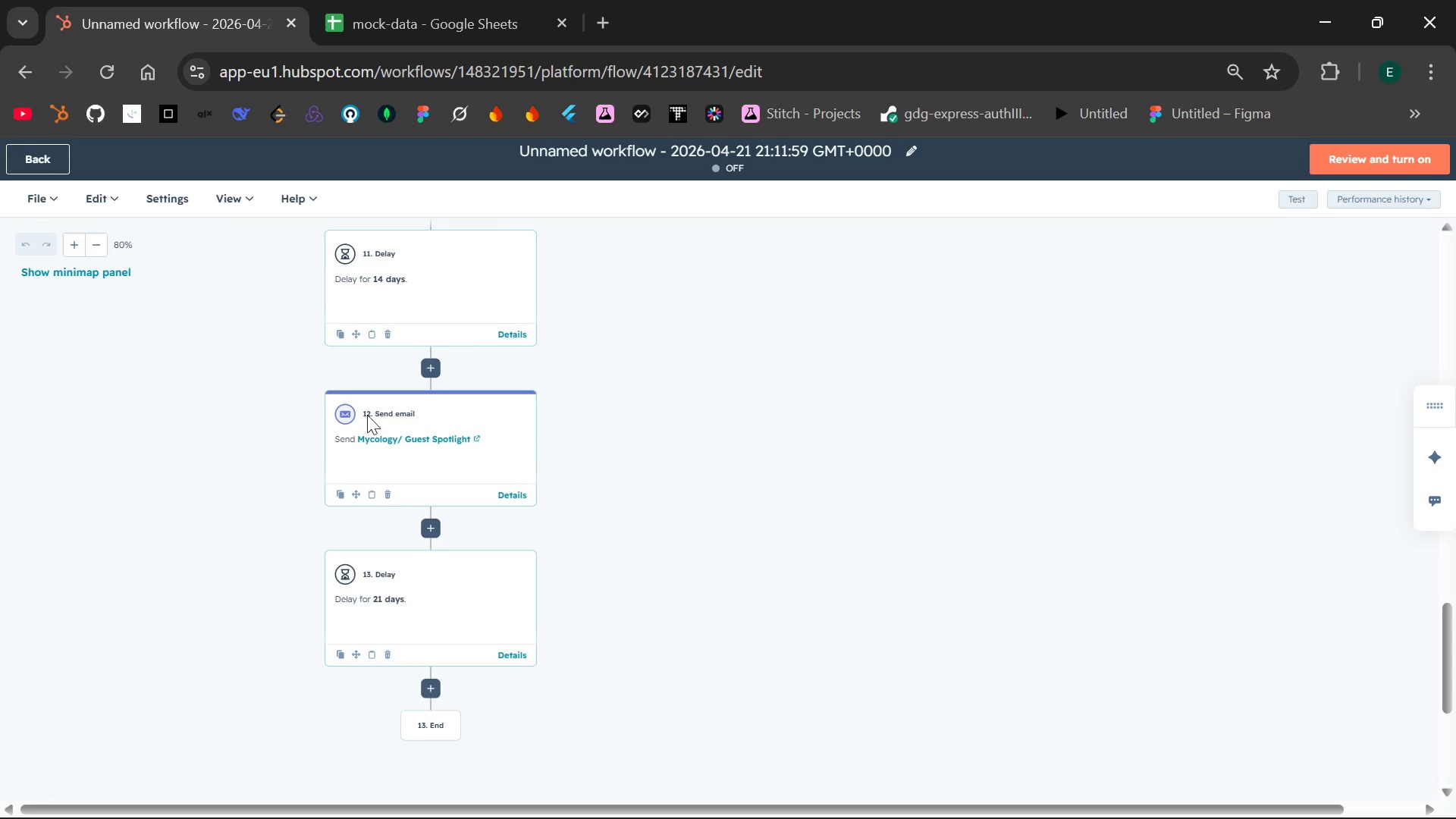 
left_click([431, 689])
 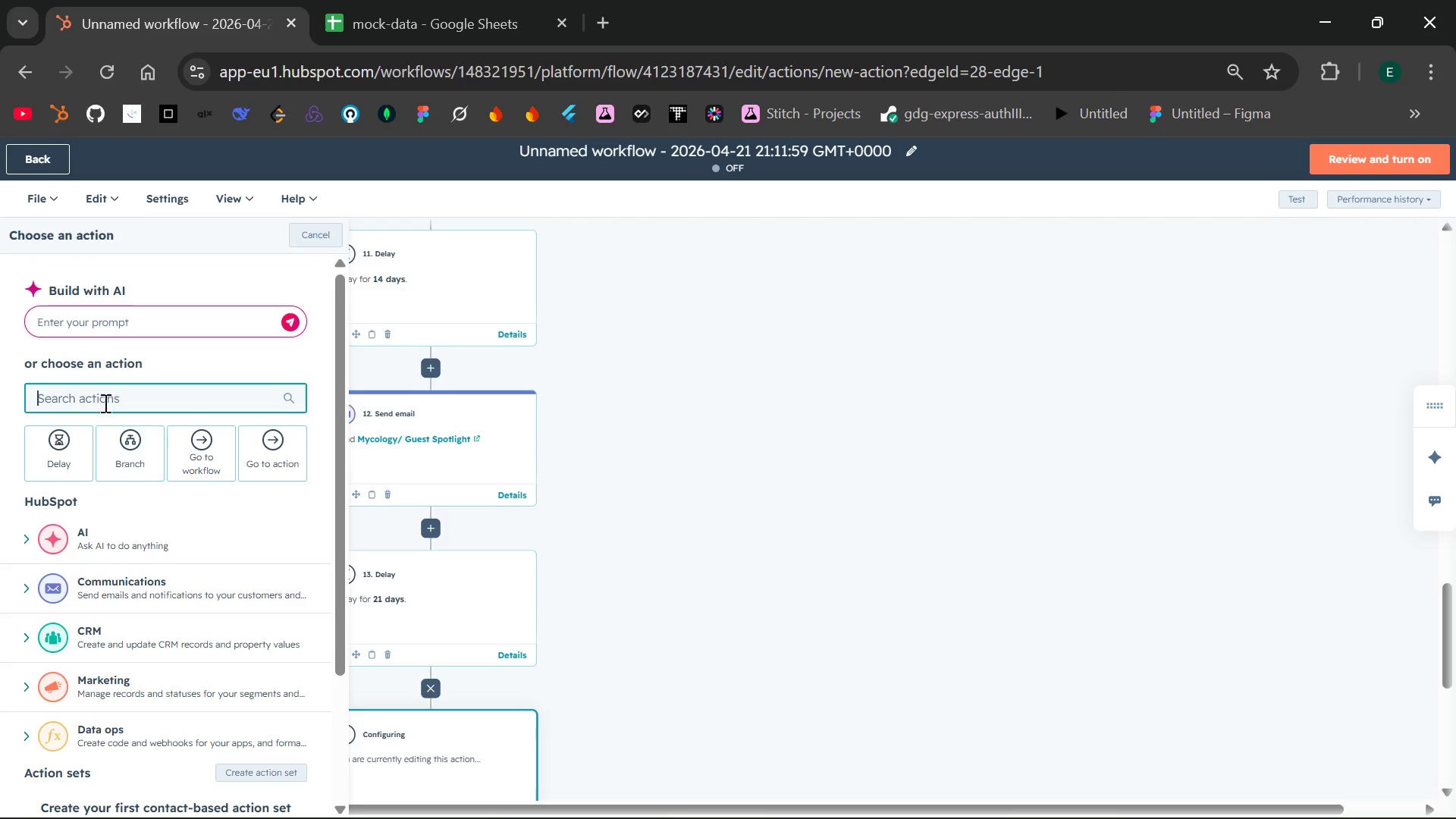 
type(send)
 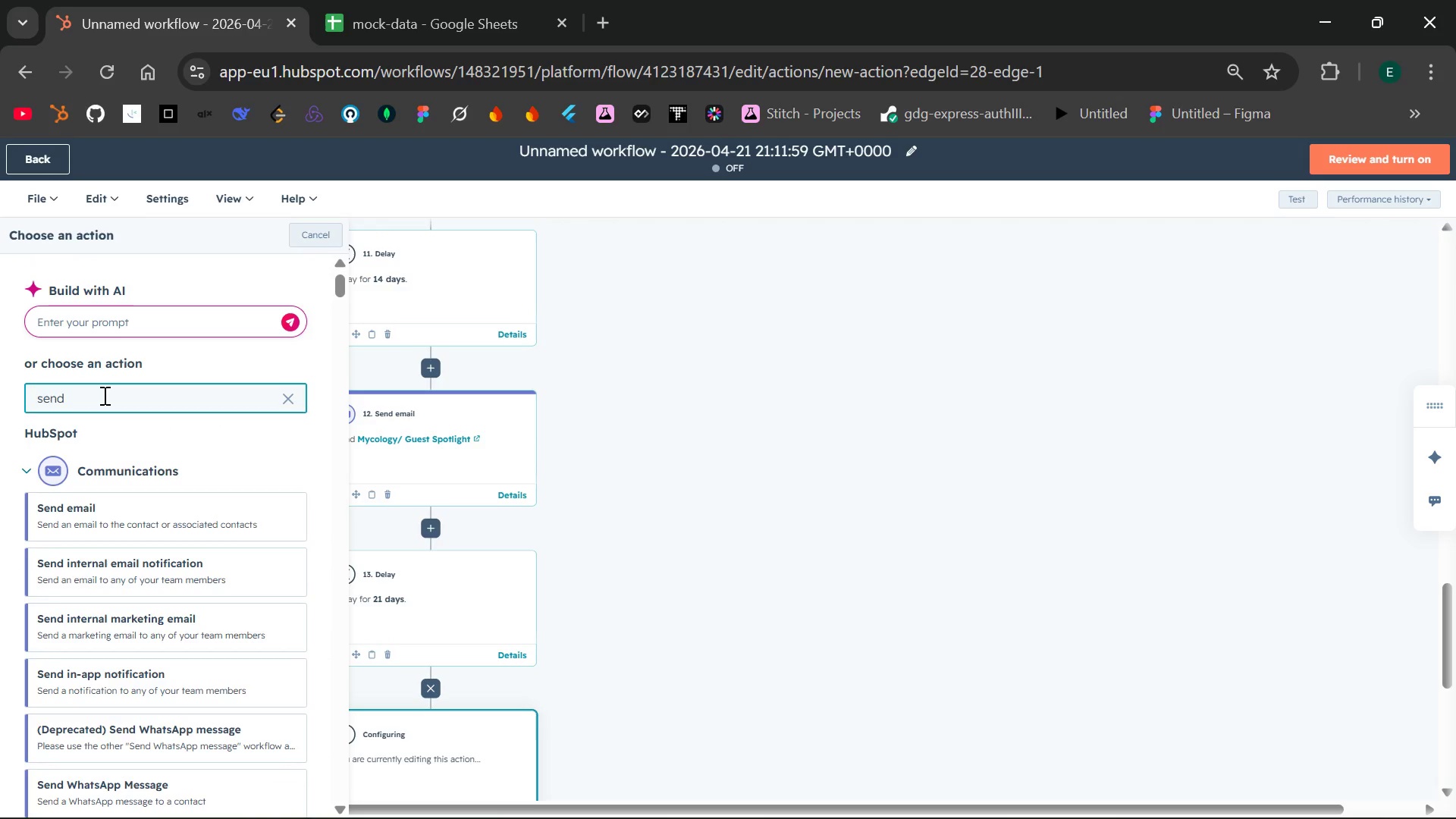 
wait(6.3)
 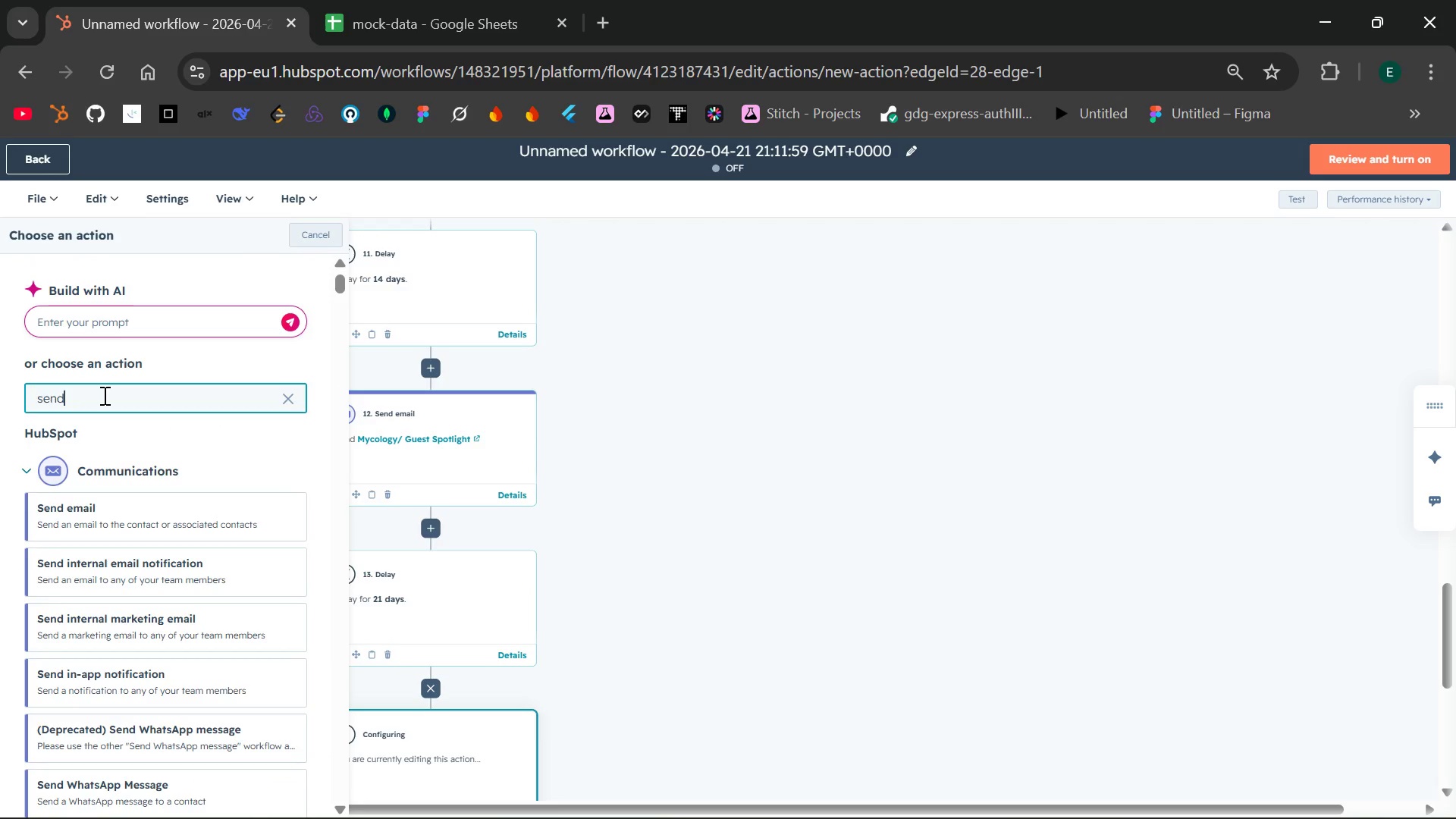 
left_click([107, 507])
 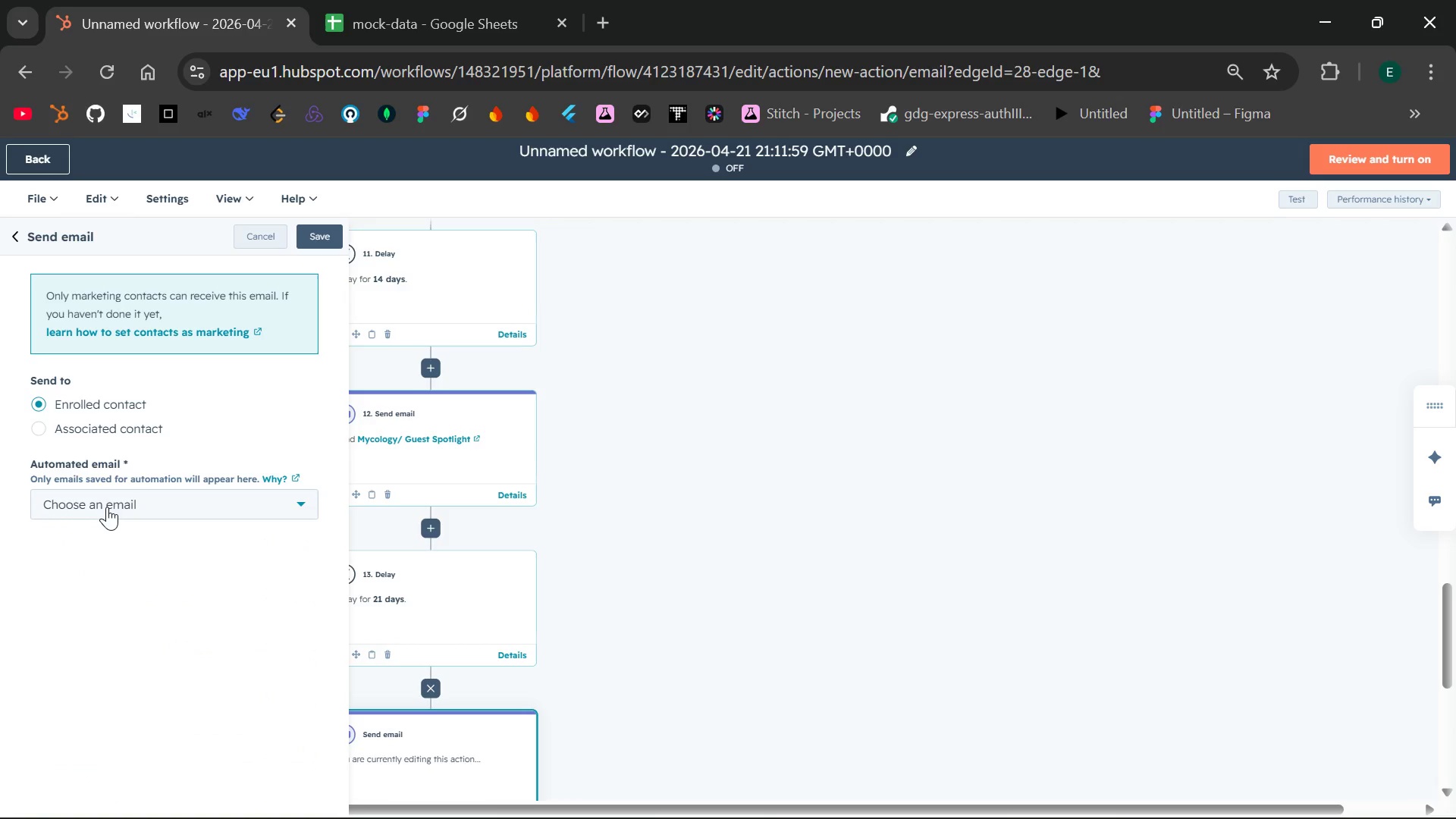 
wait(6.73)
 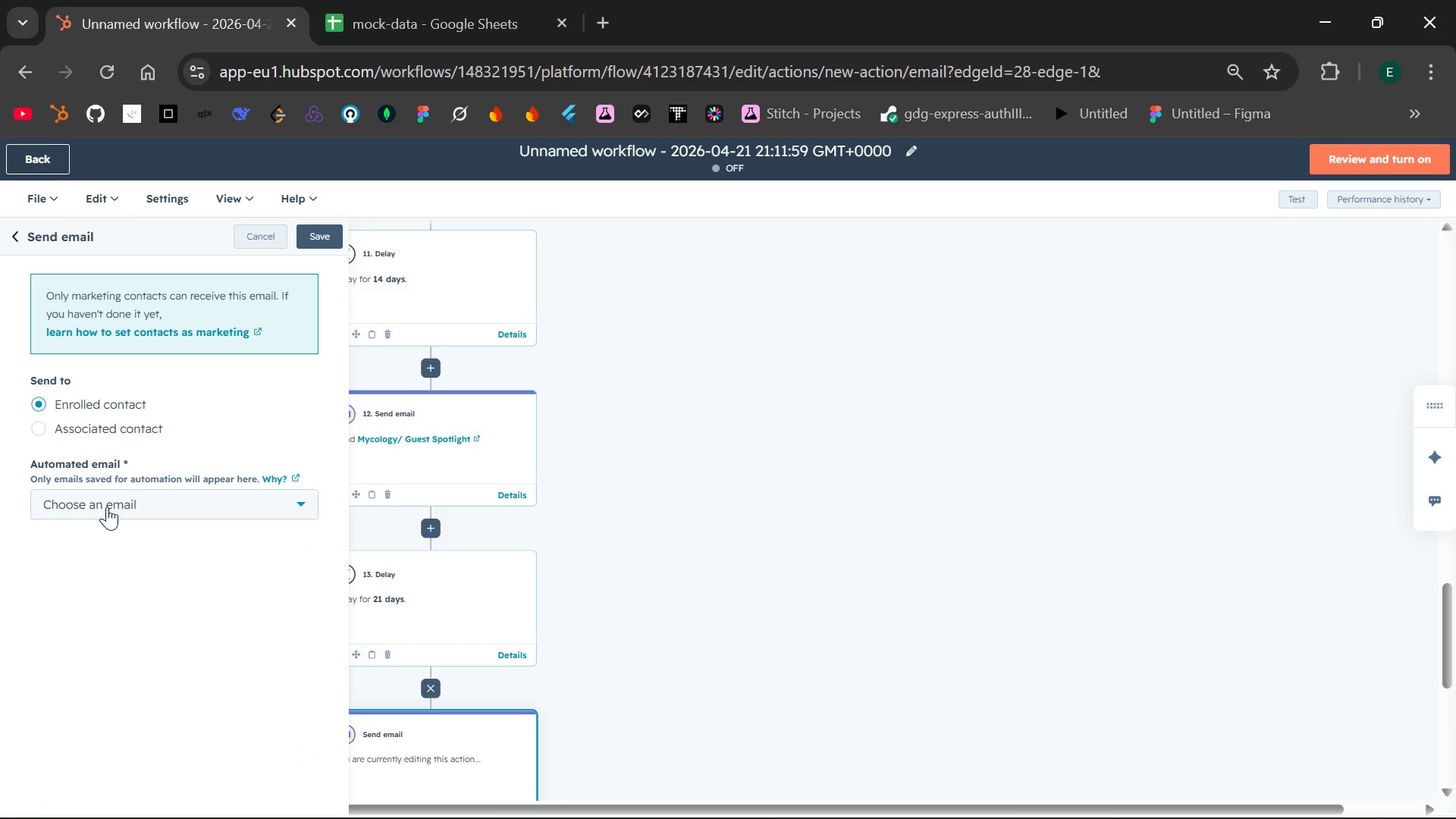 
left_click([297, 511])
 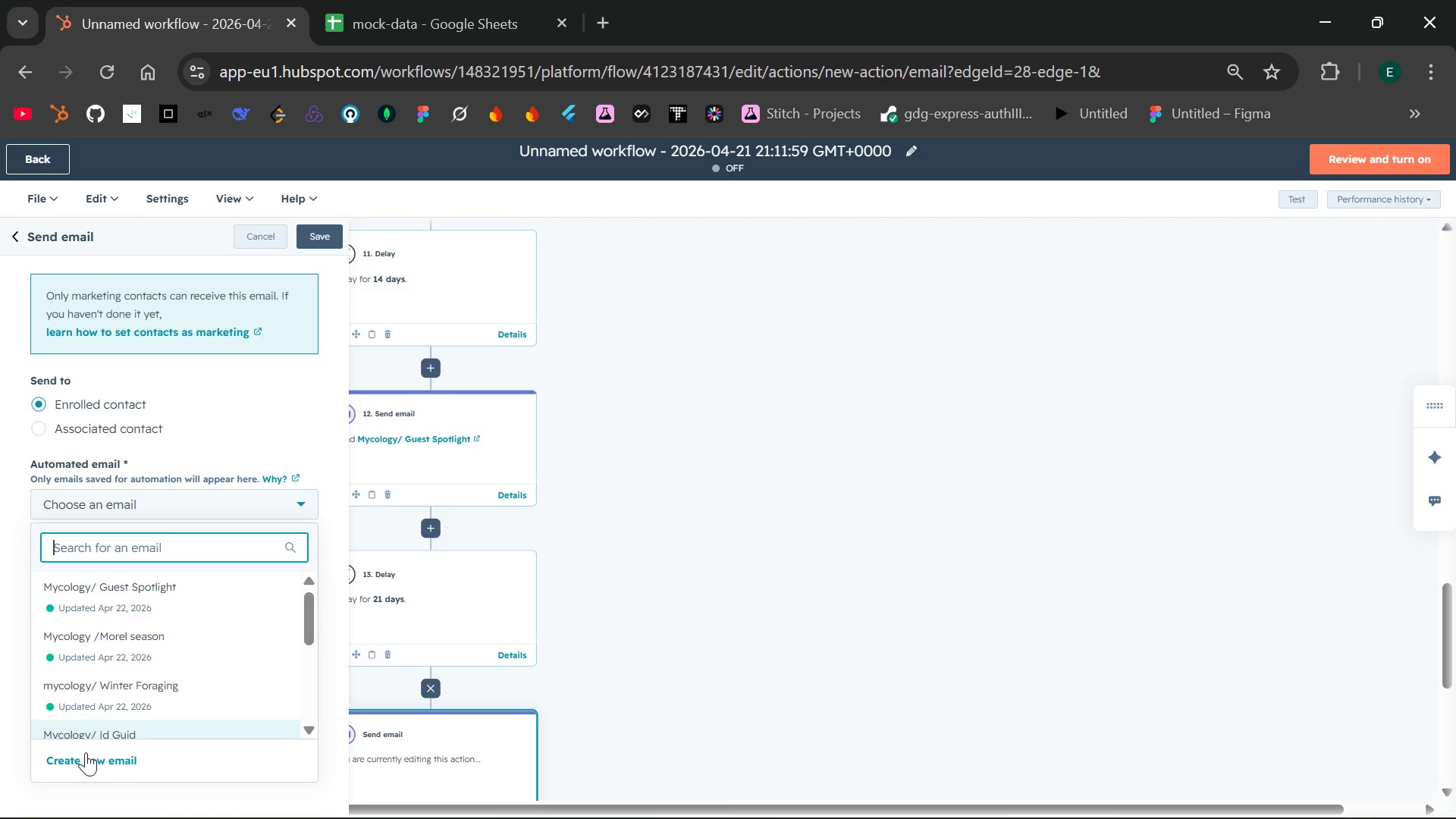 
left_click([96, 764])
 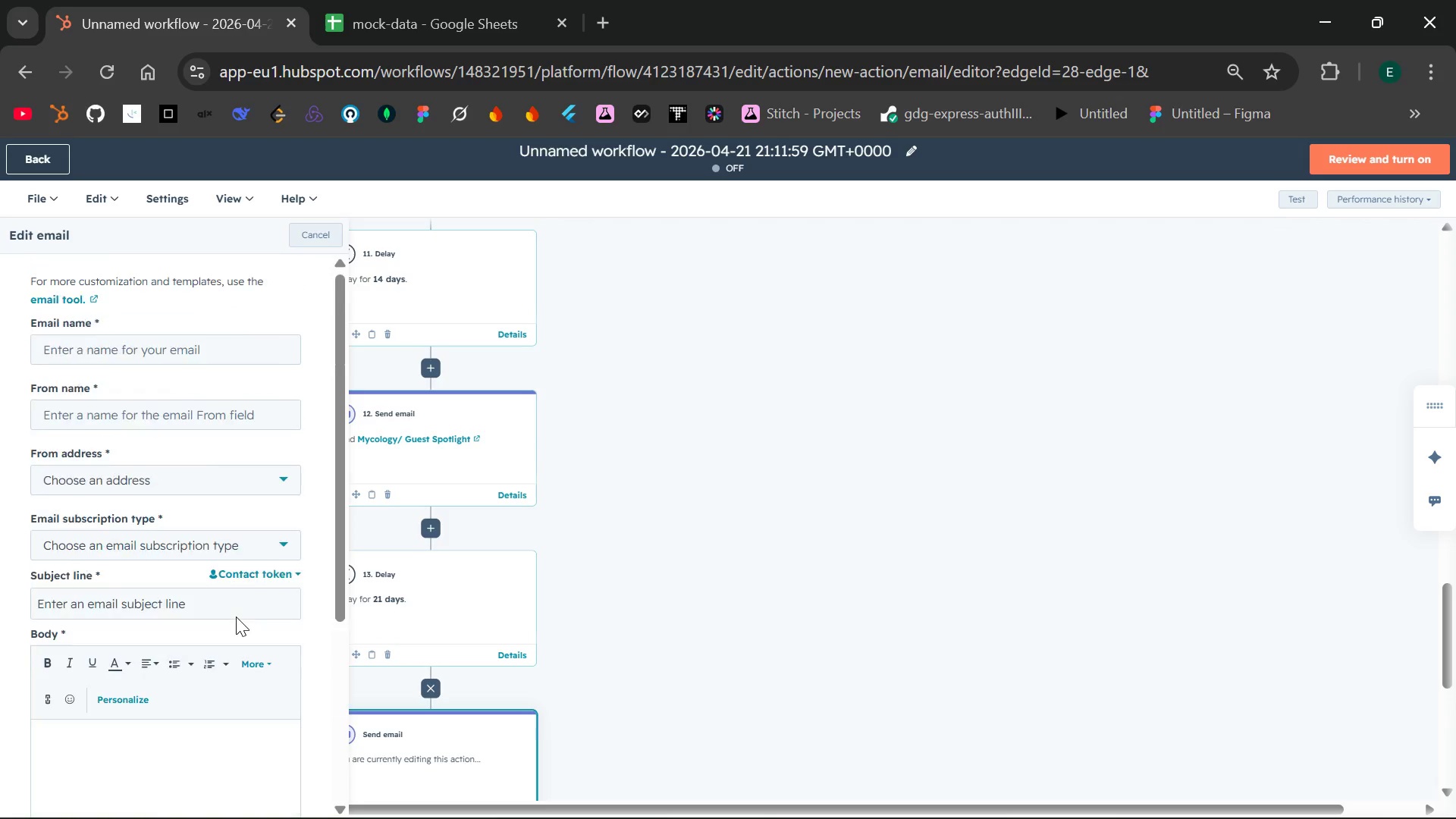 
left_click([196, 353])
 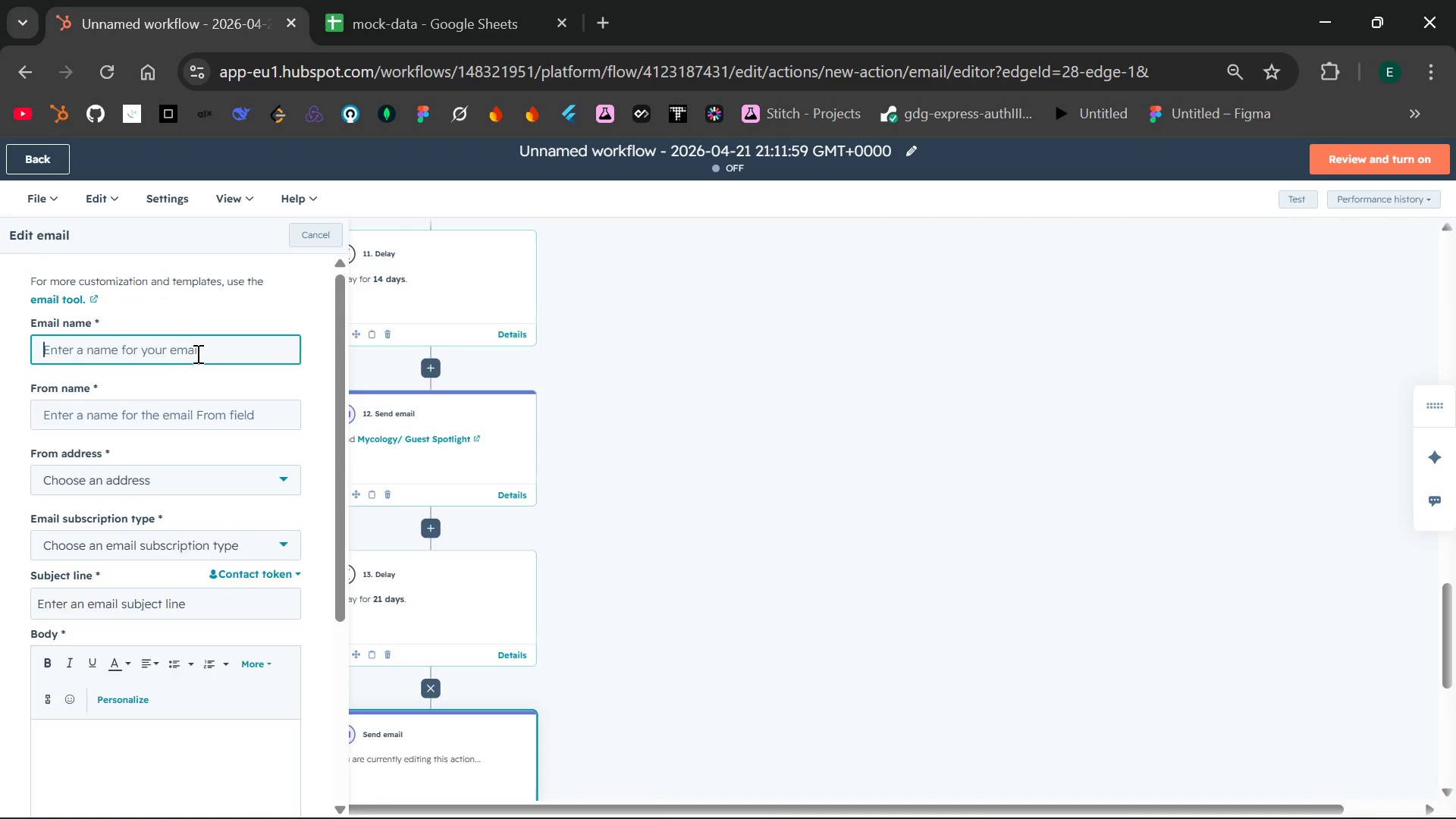 
type(Mycology. )
key(Backspace)
key(Backspace)
type(/ )
 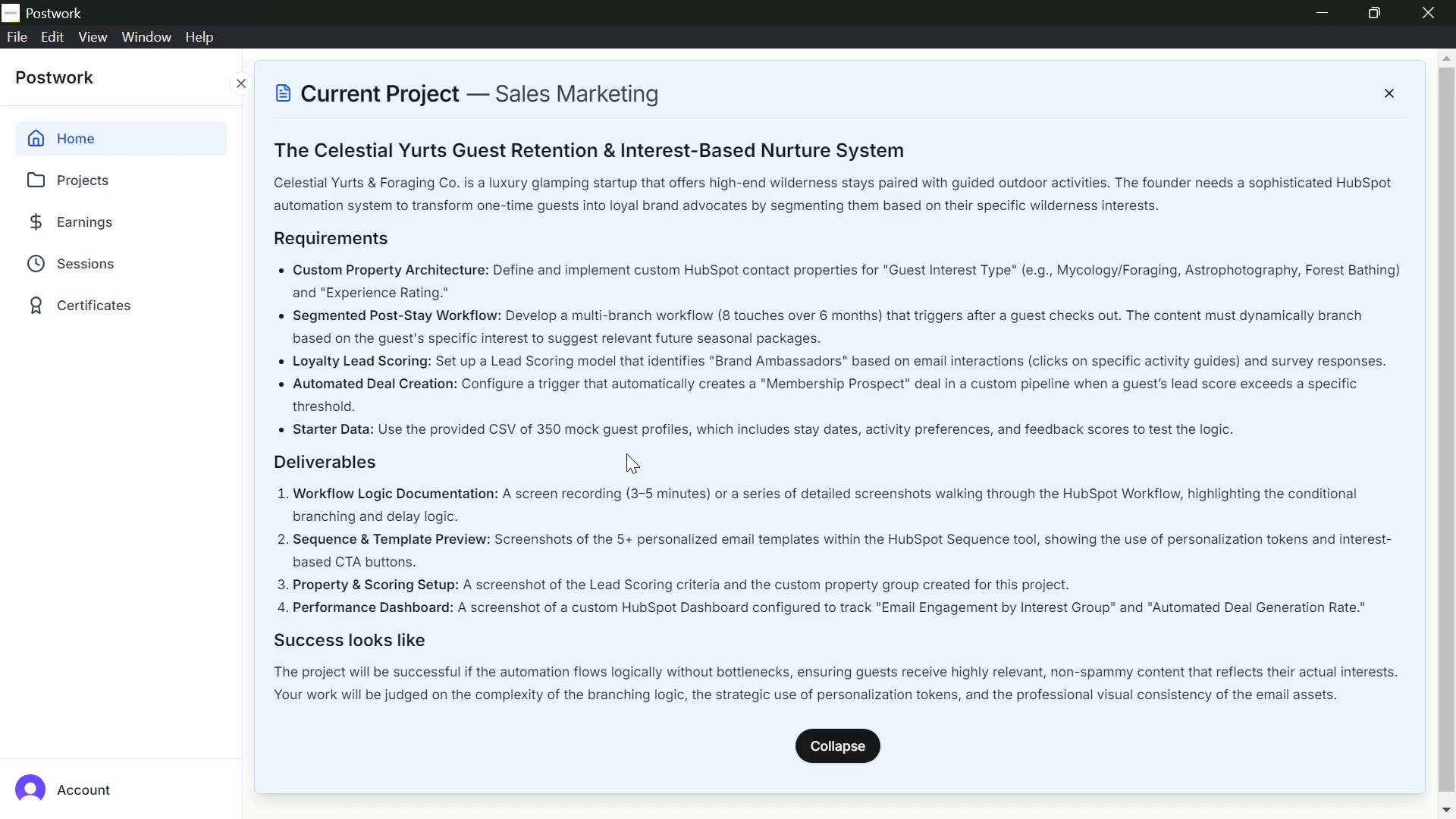 
wait(33.92)
 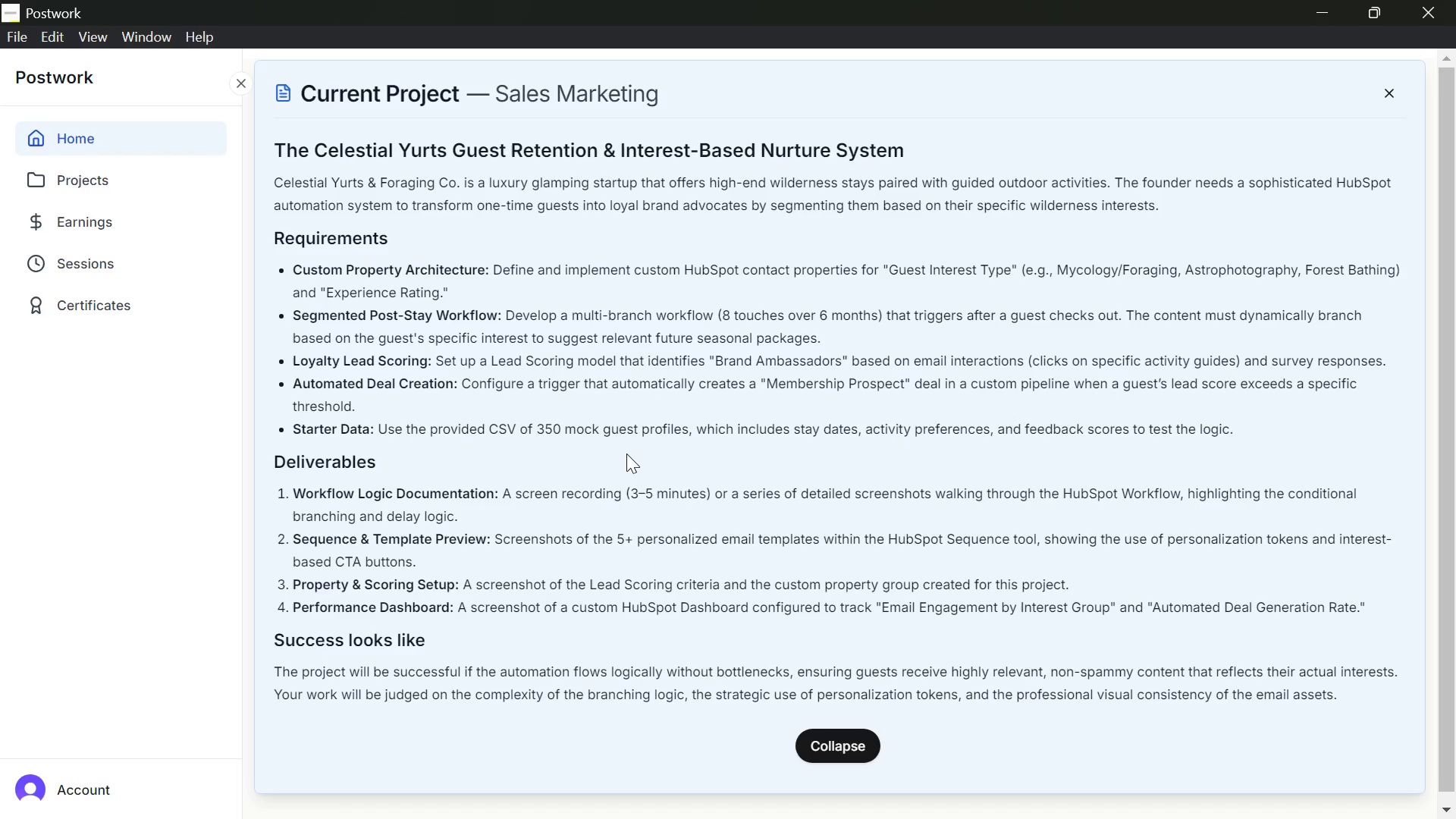 
type(Loyality offer)
 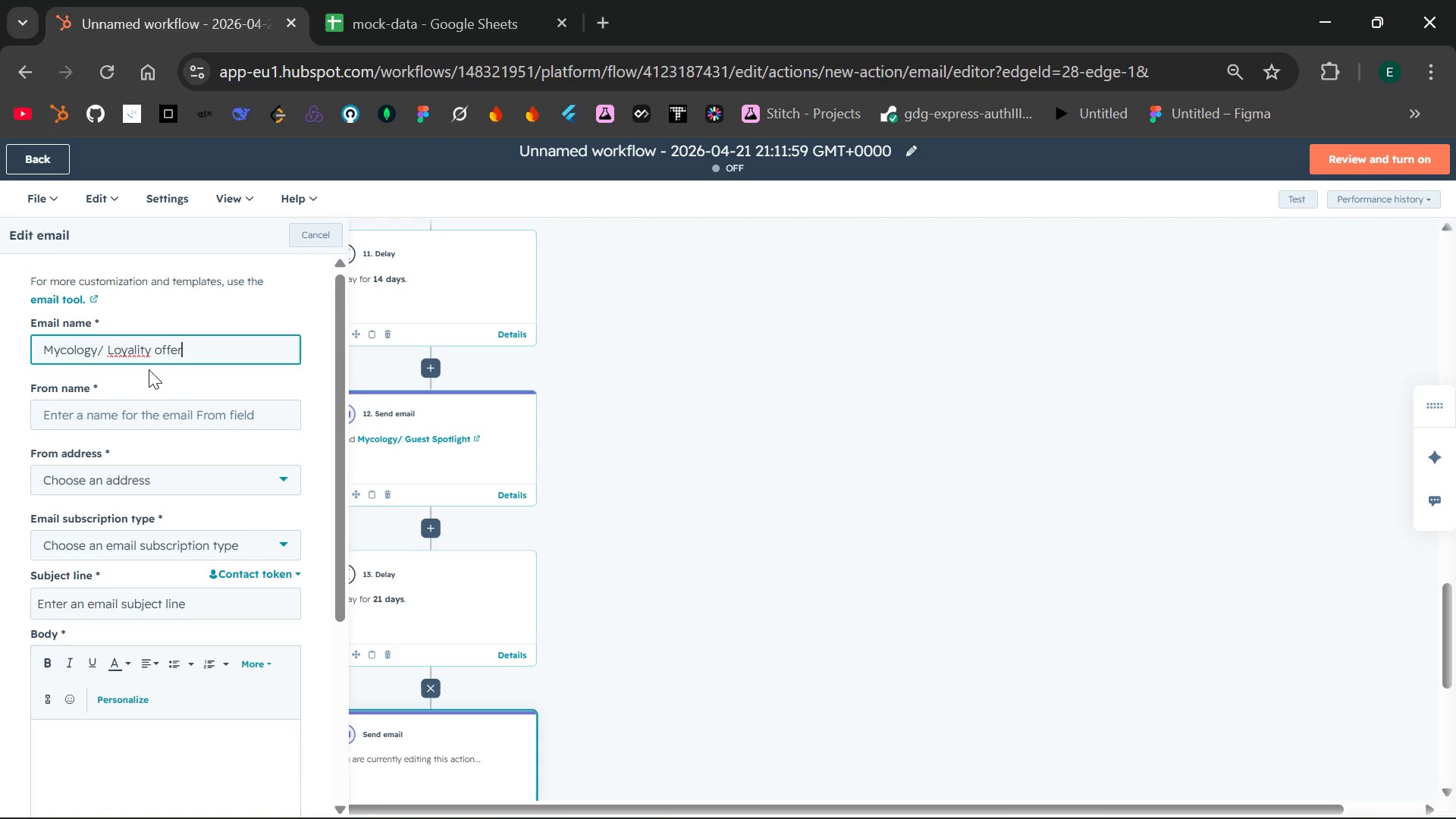 
wait(6.26)
 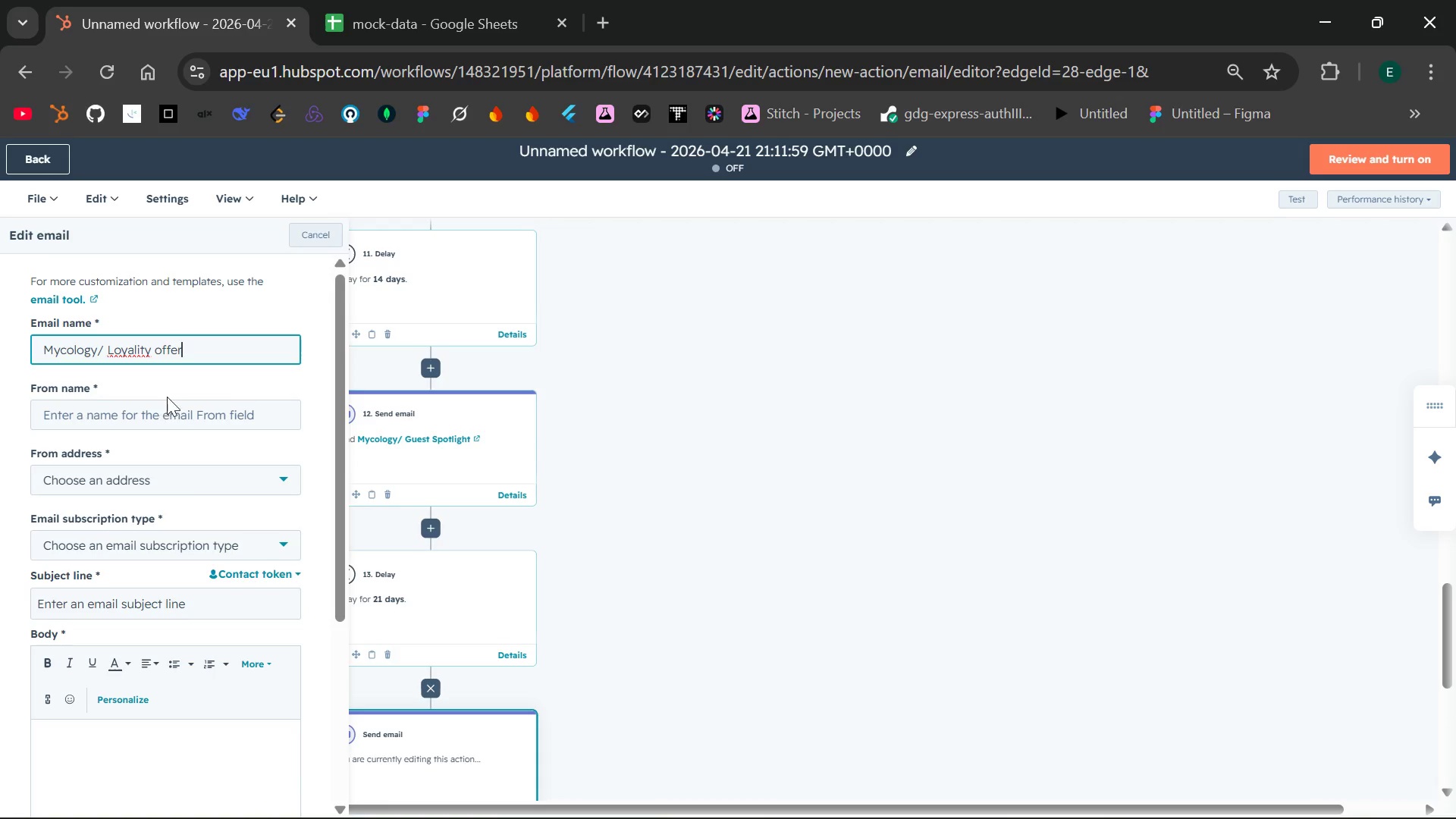 
left_click([140, 350])
 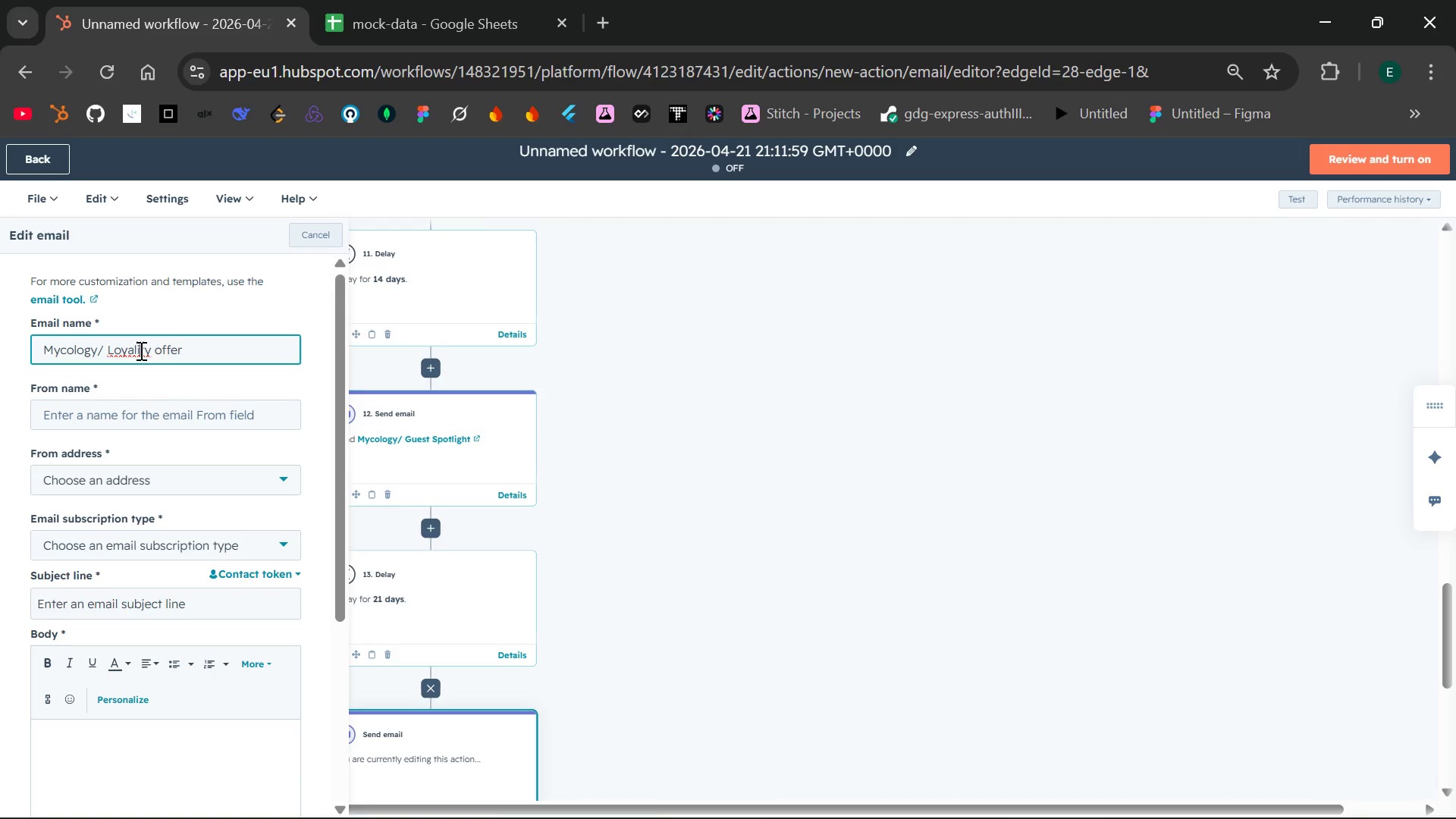 
key(Backspace)
 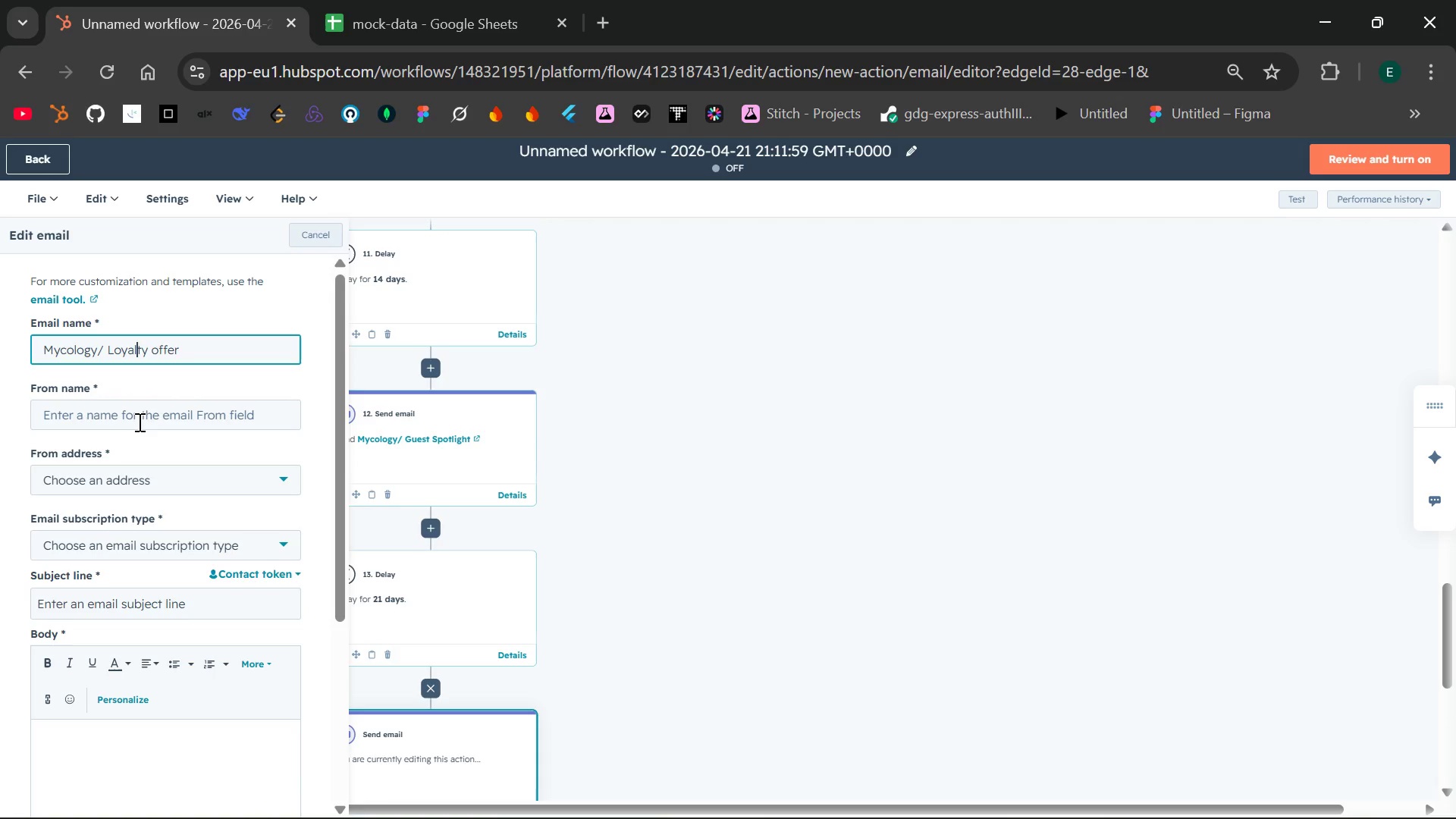 
left_click([139, 419])
 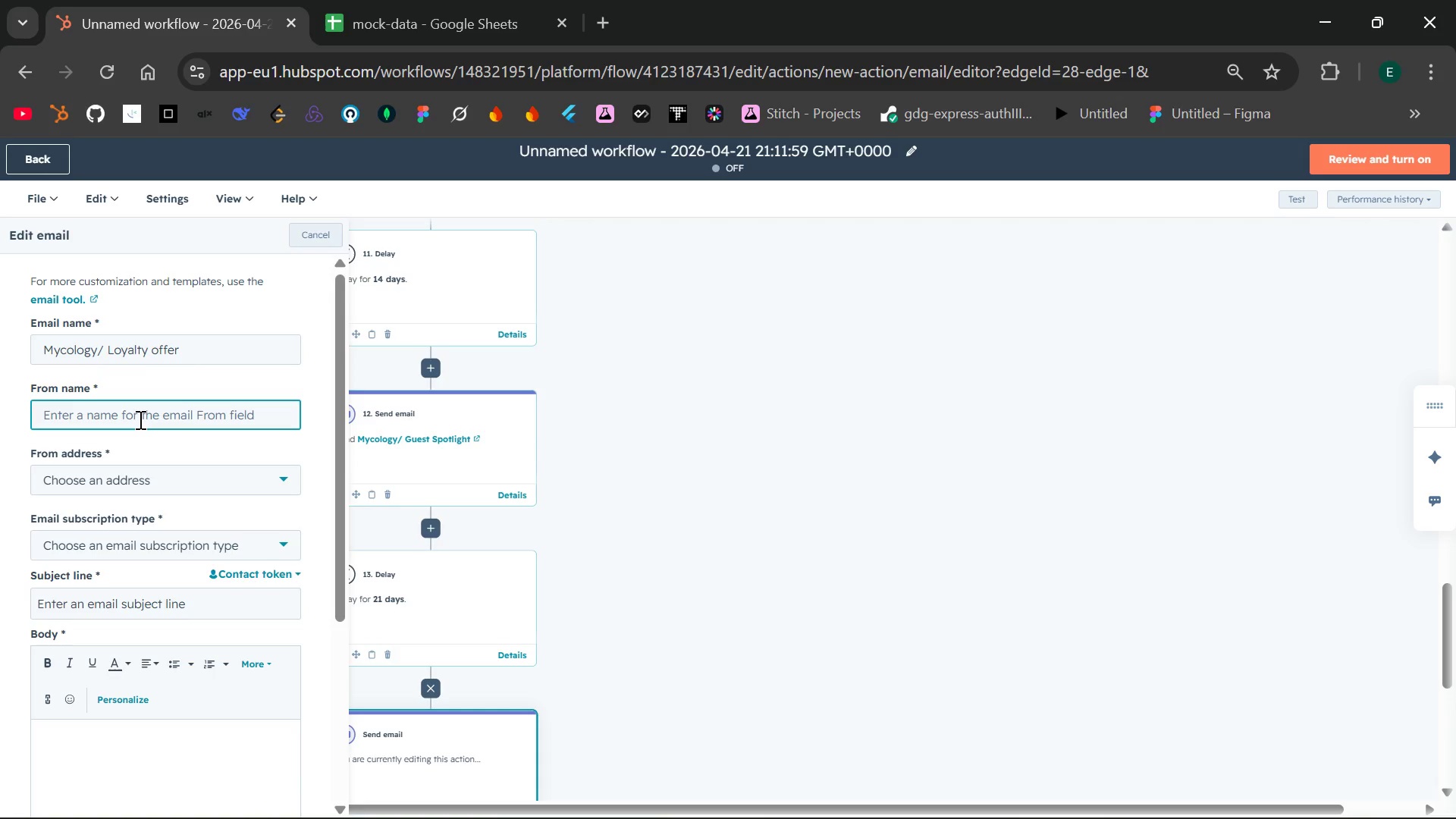 
type(L)
key(Backspace)
type(Celestial t)
key(Backspace)
type(Yir)
key(Backspace)
key(Backspace)
type(ut)
key(Backspace)
type(rts)
 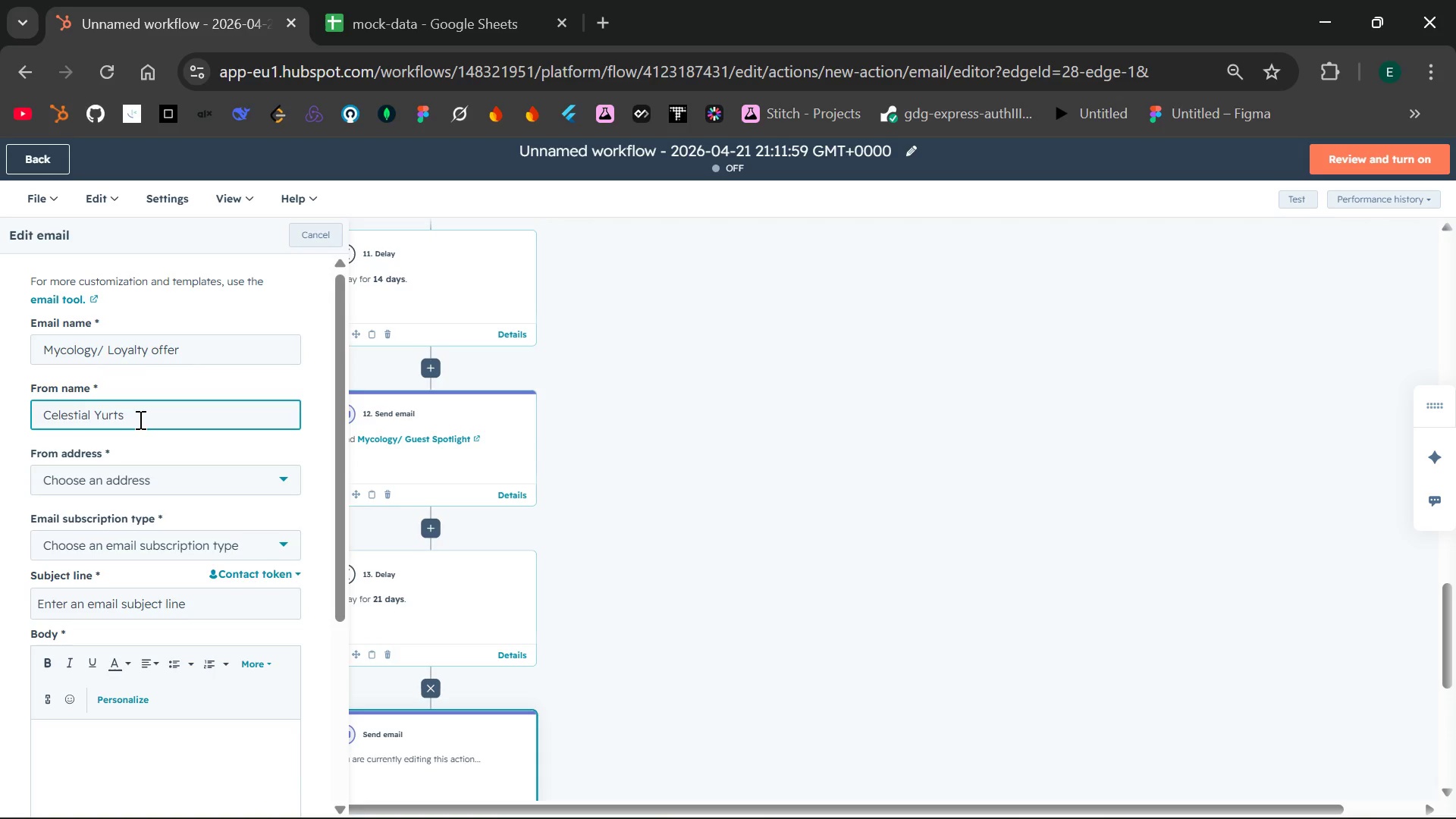 
left_click([121, 479])
 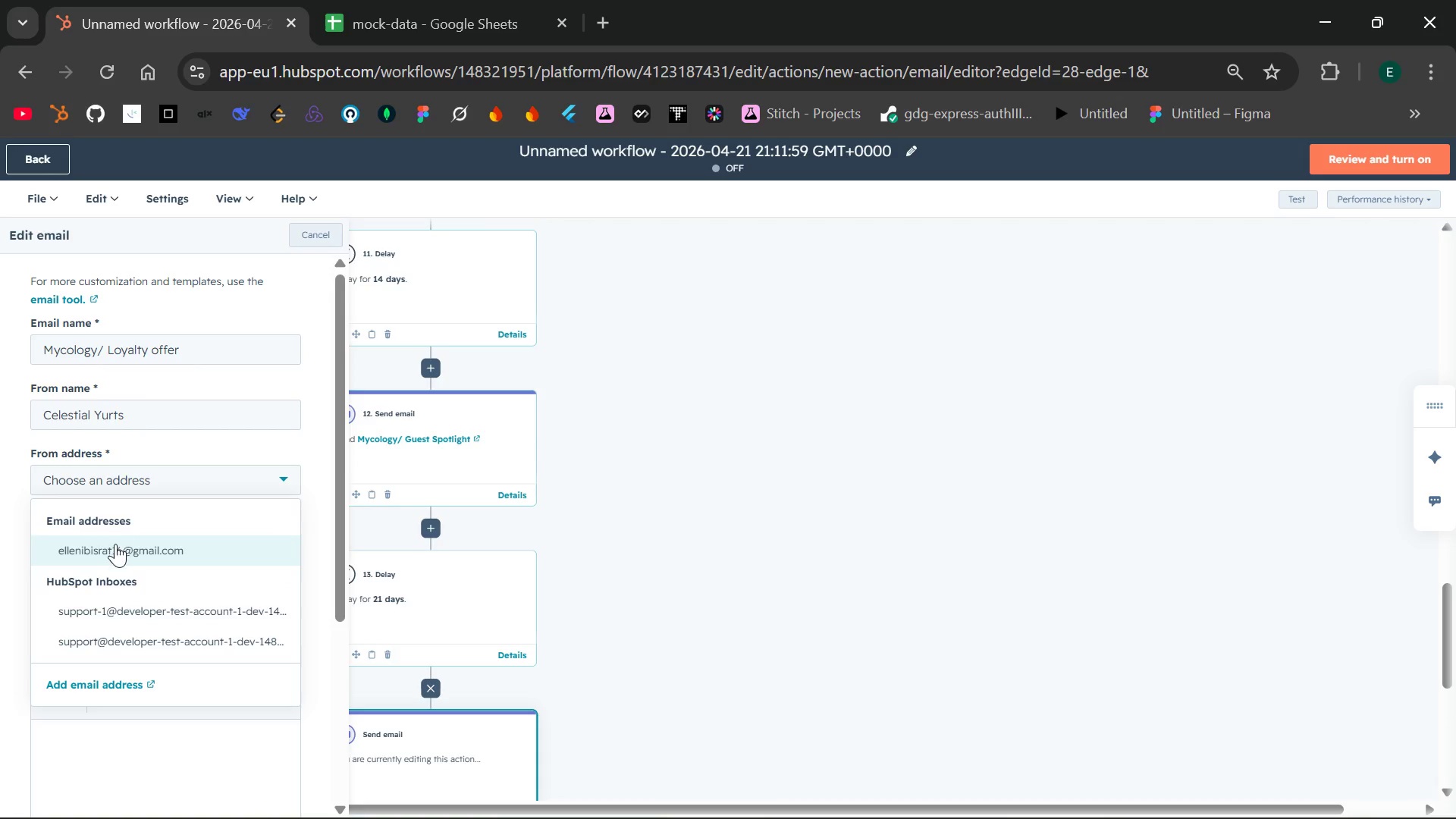 
left_click([115, 546])
 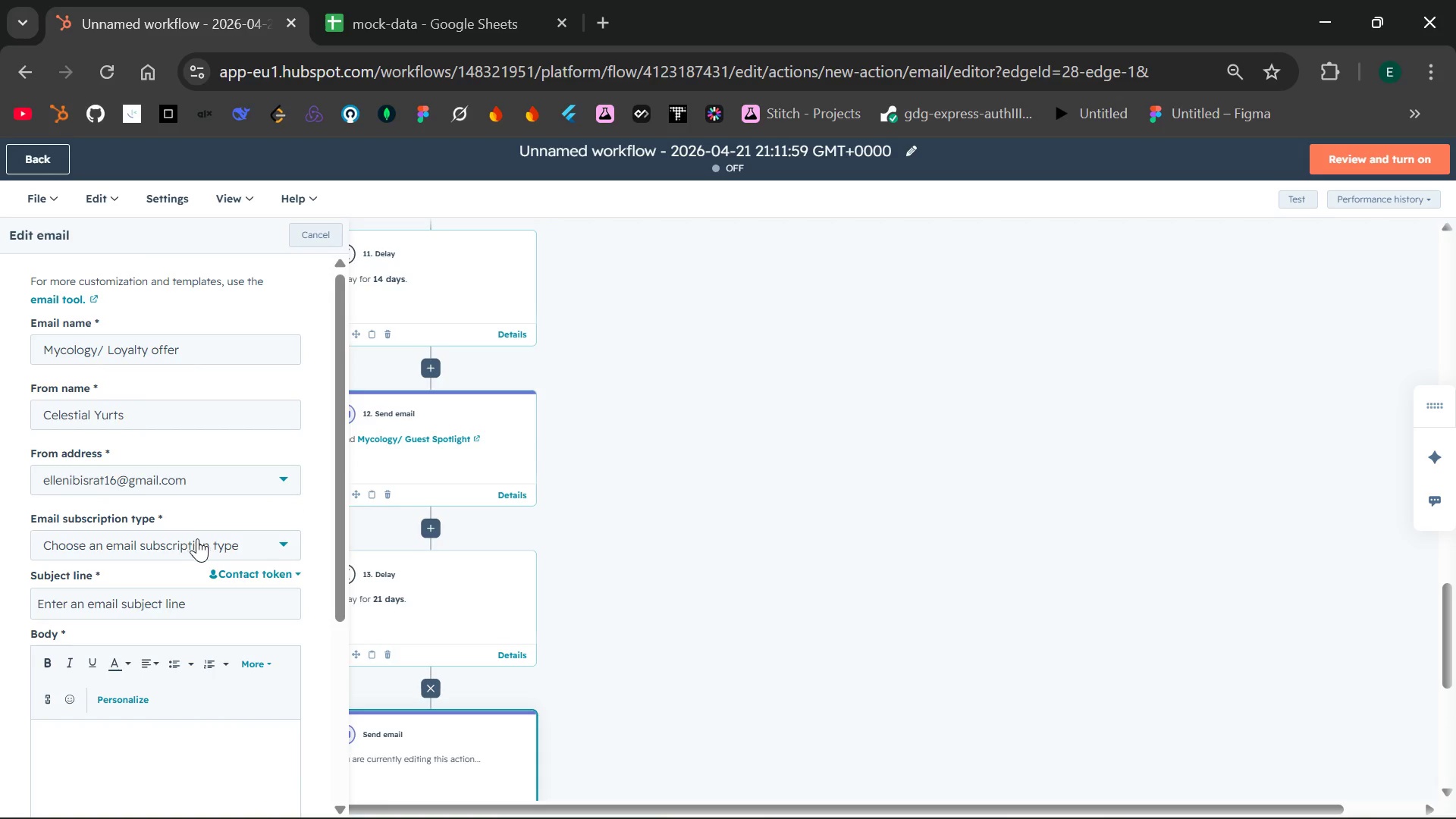 
left_click([199, 539])
 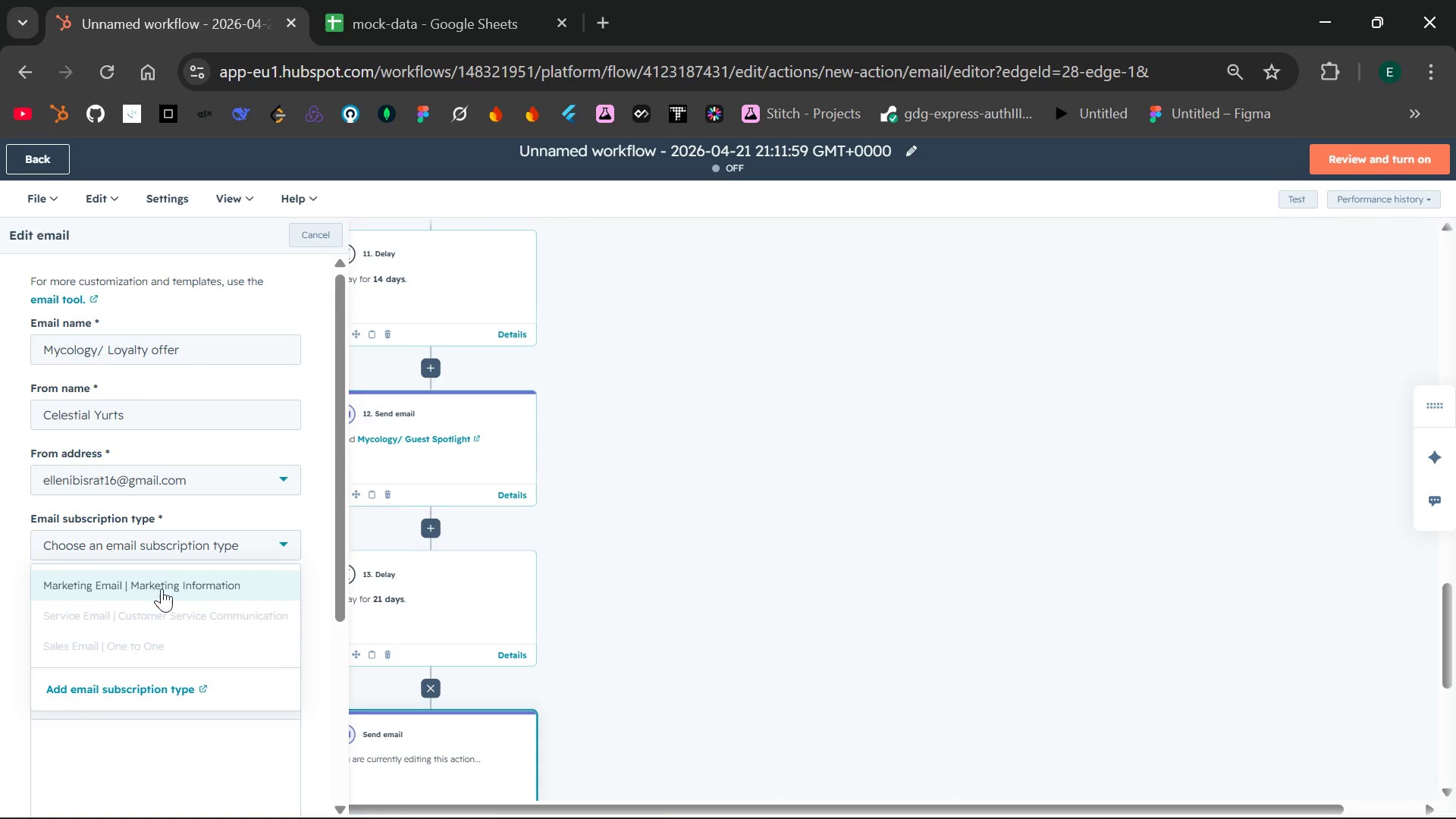 
left_click([165, 586])
 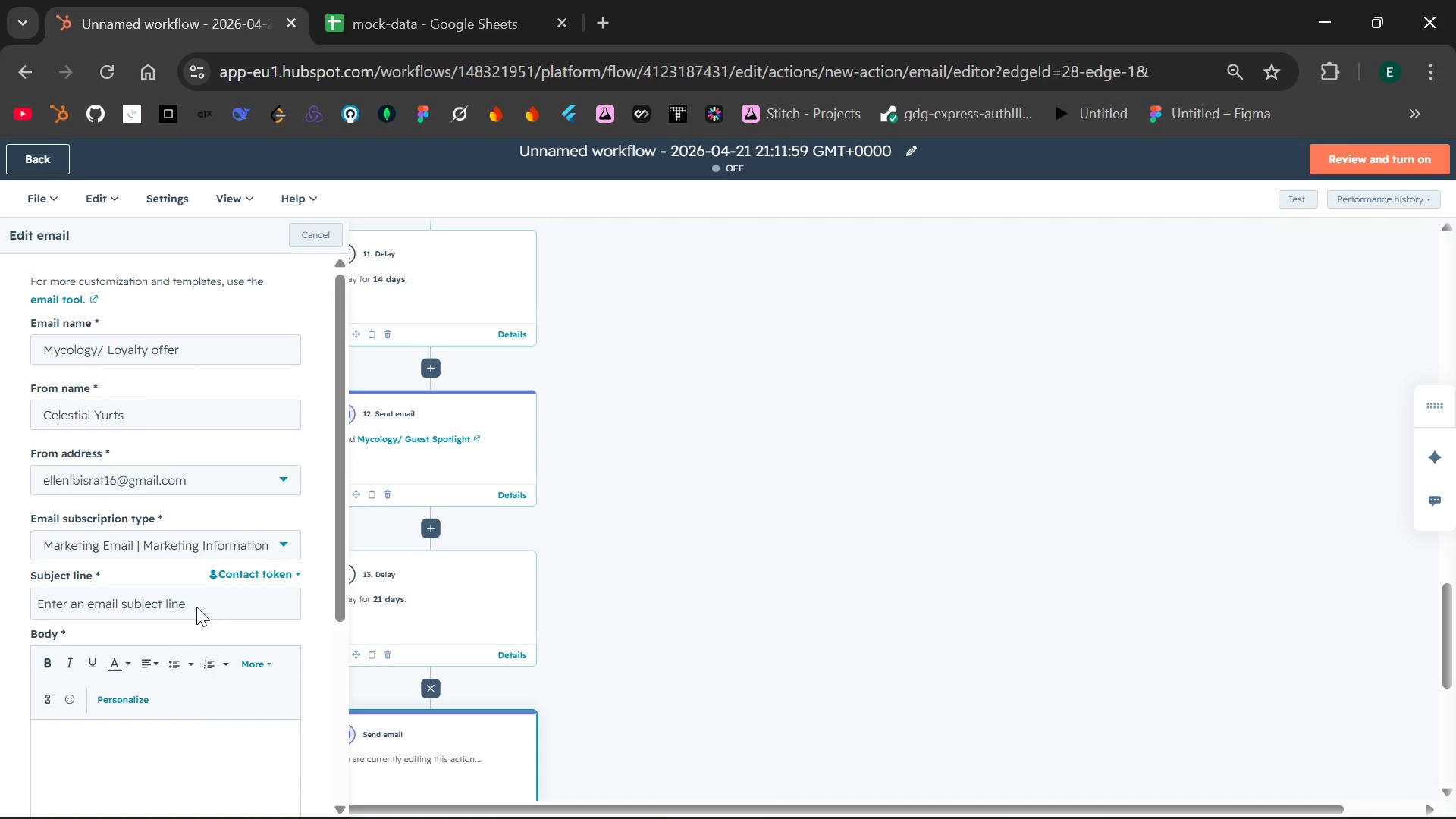 
left_click([202, 610])
 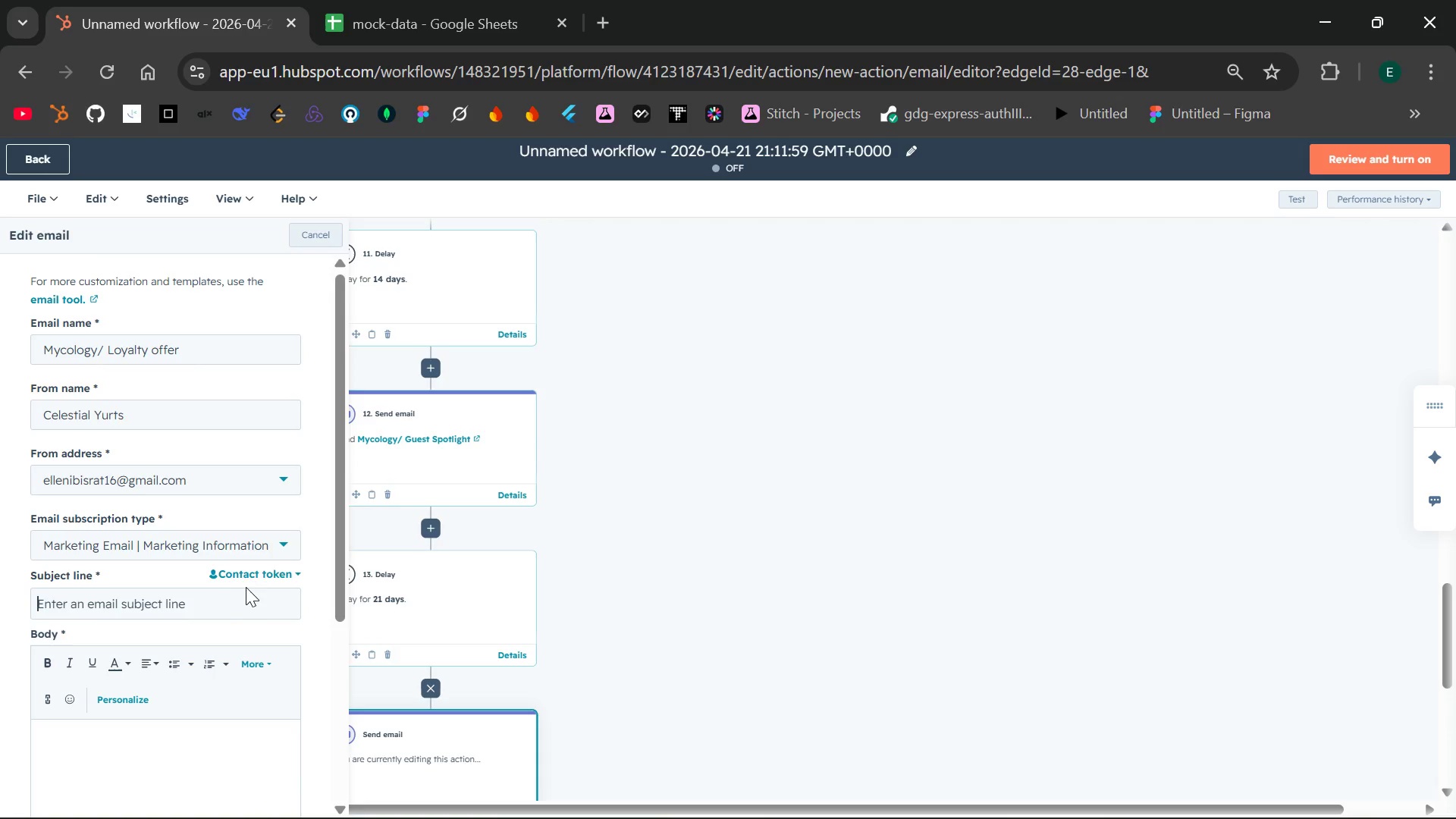 
left_click([256, 579])
 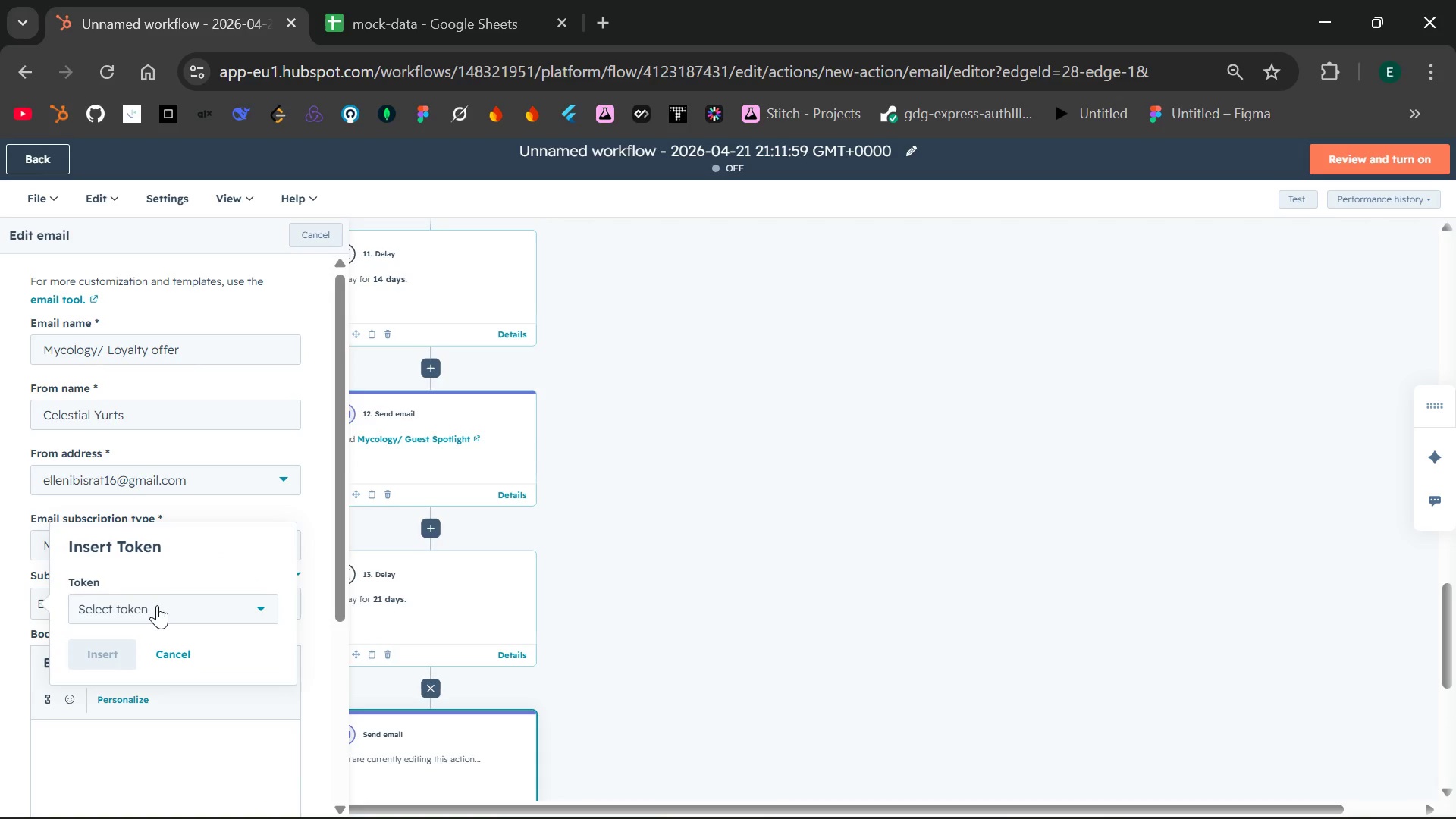 
left_click([155, 606])
 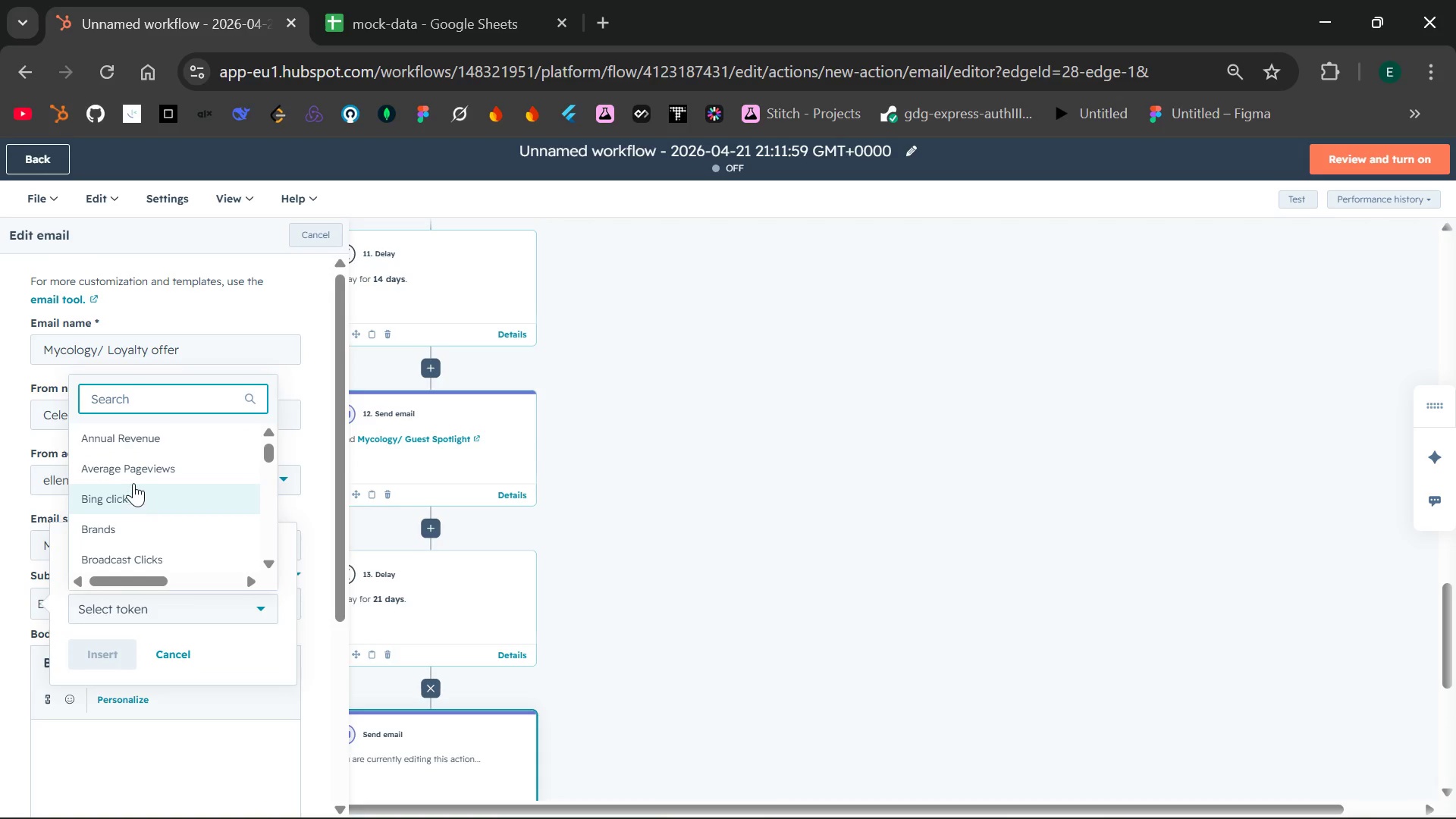 
type(first na)
 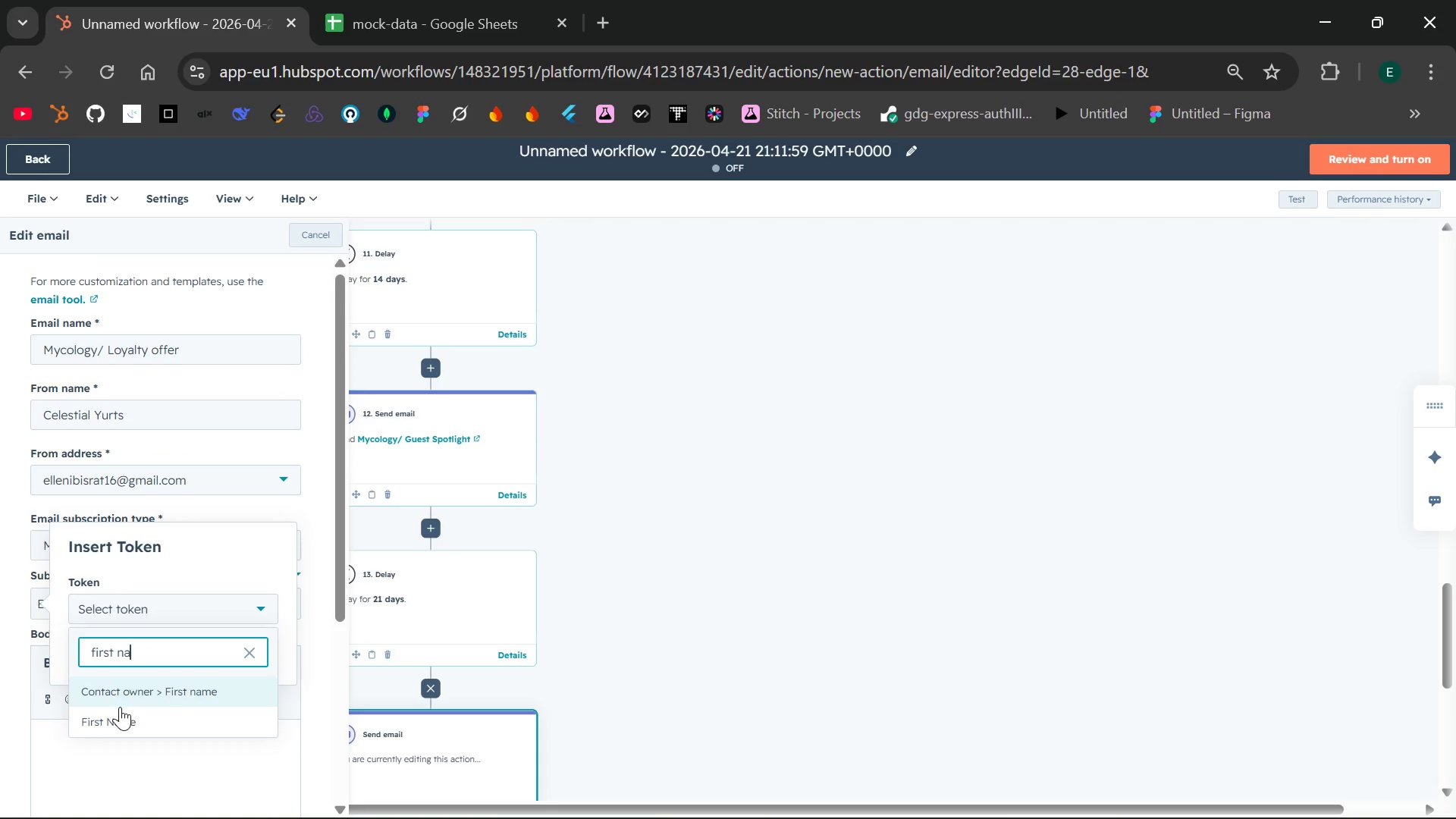 
left_click([120, 716])
 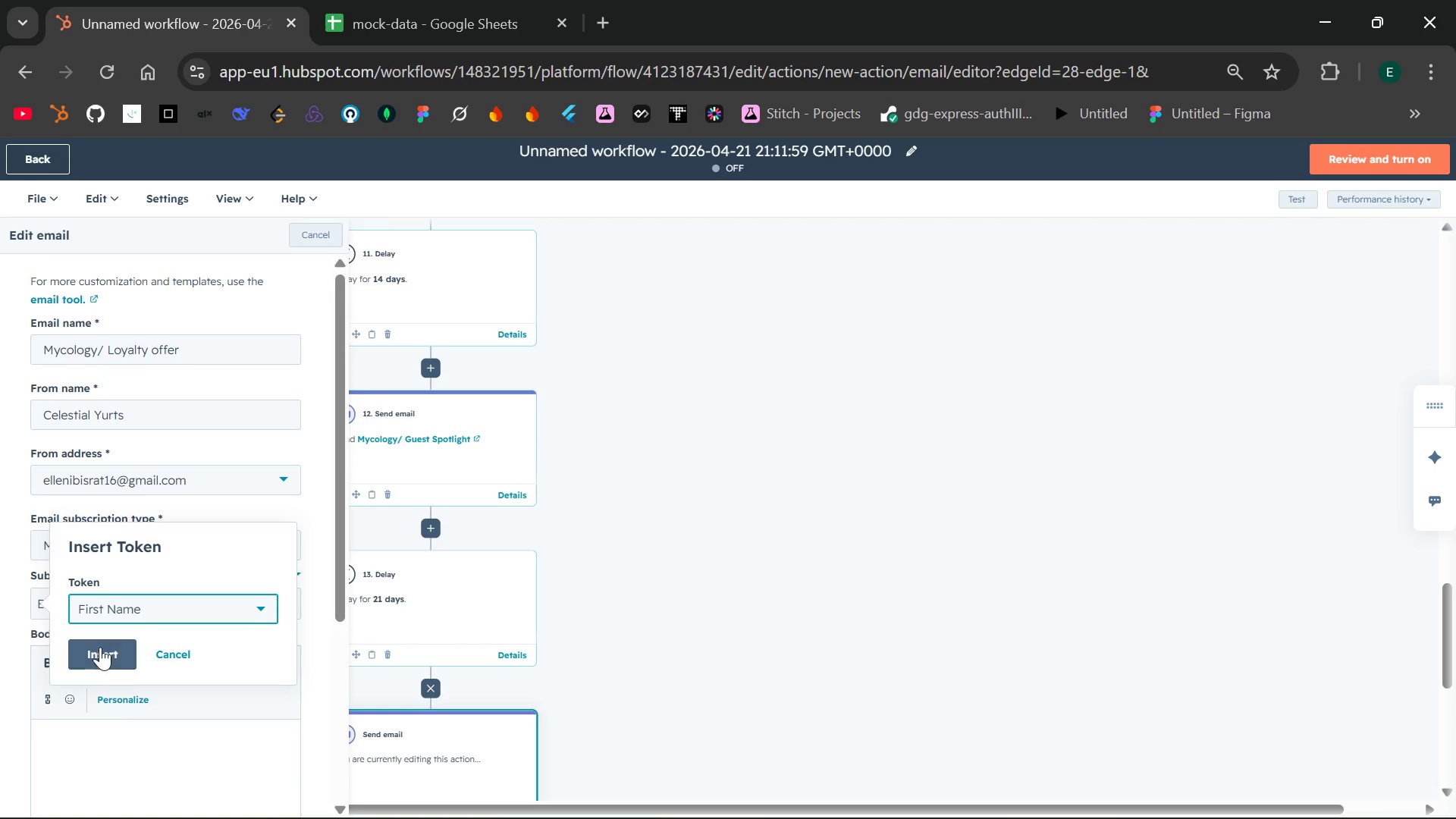 
left_click([100, 645])
 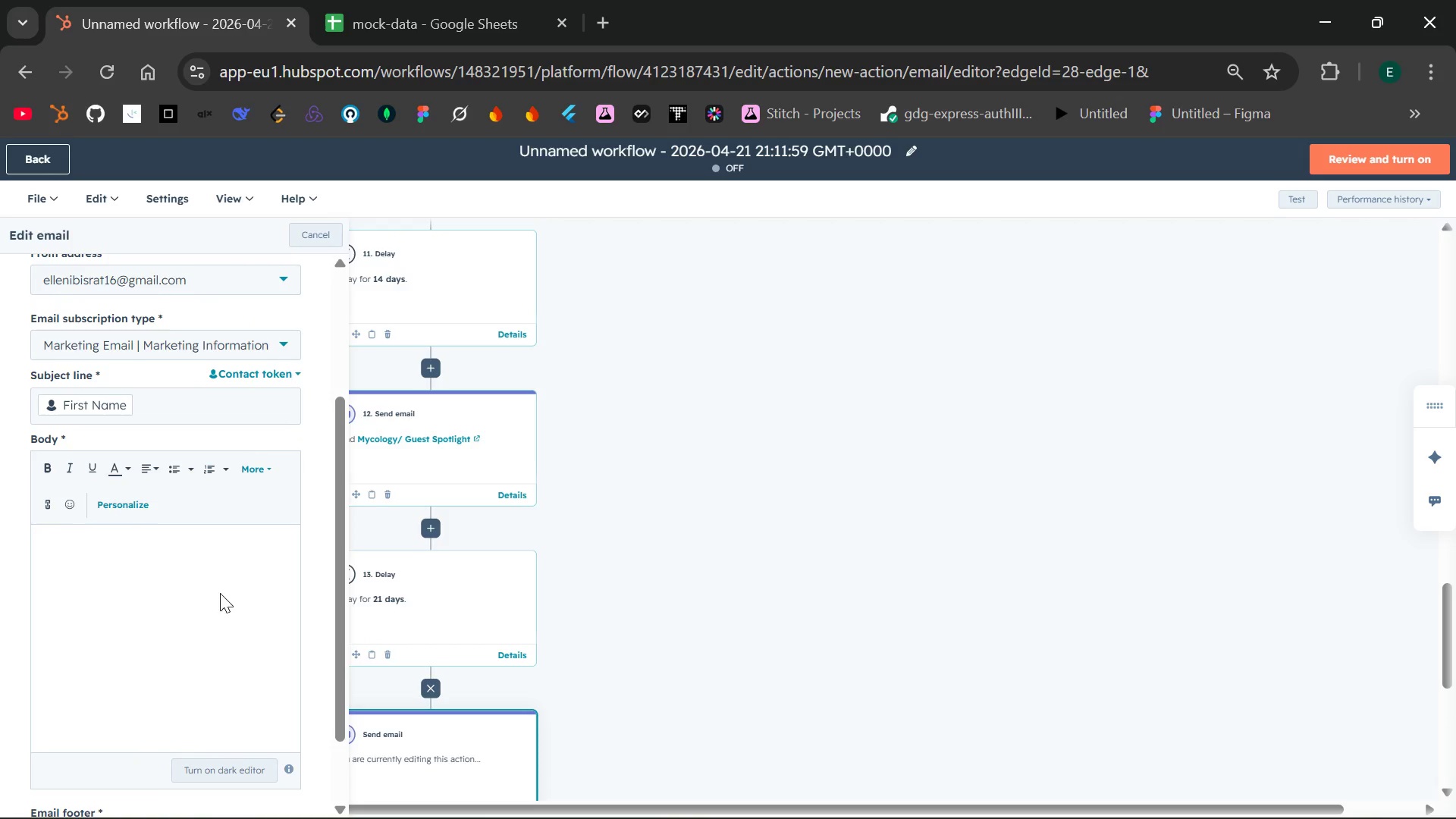 
key(Comma)
 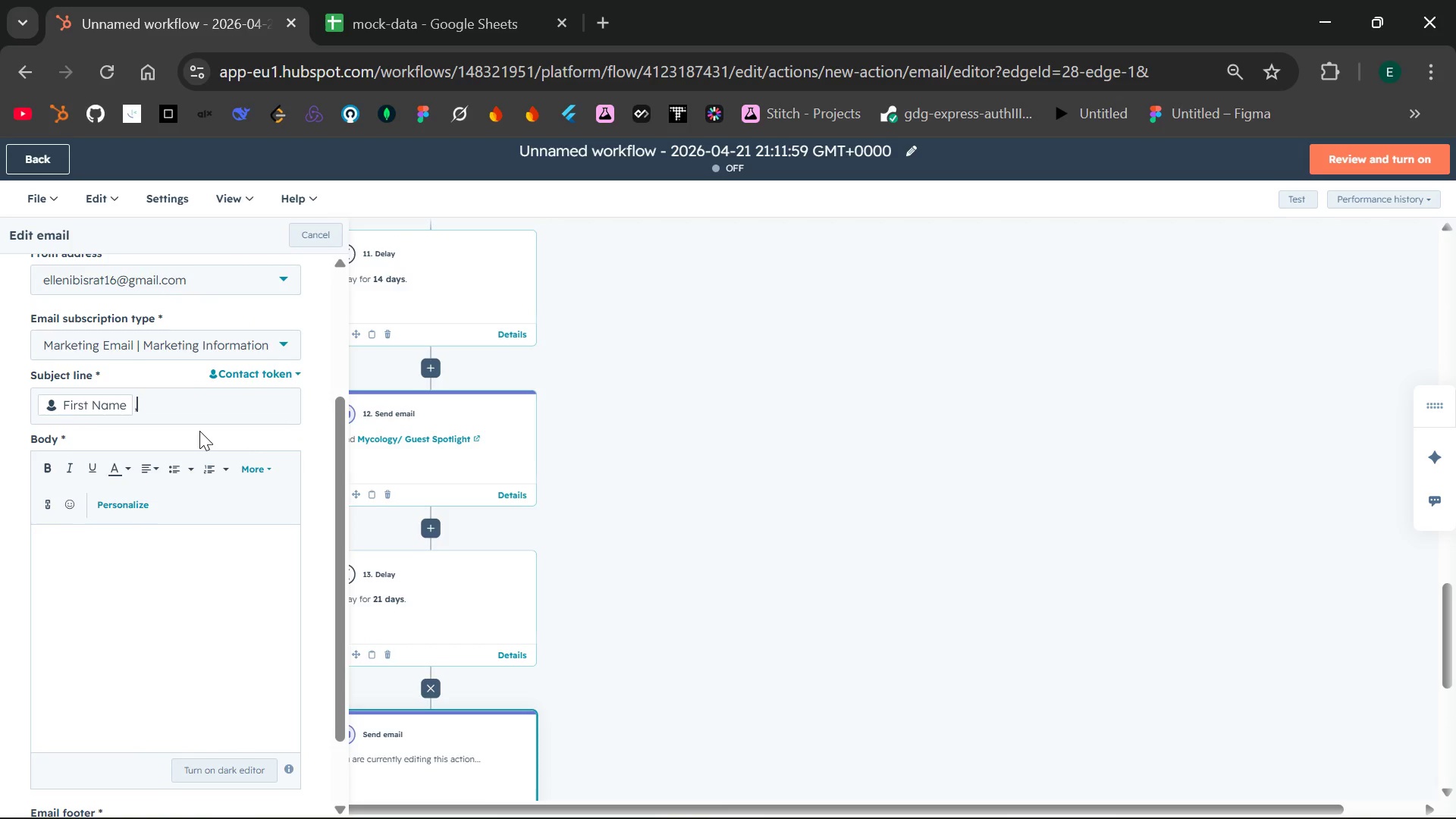 
key(Space)
 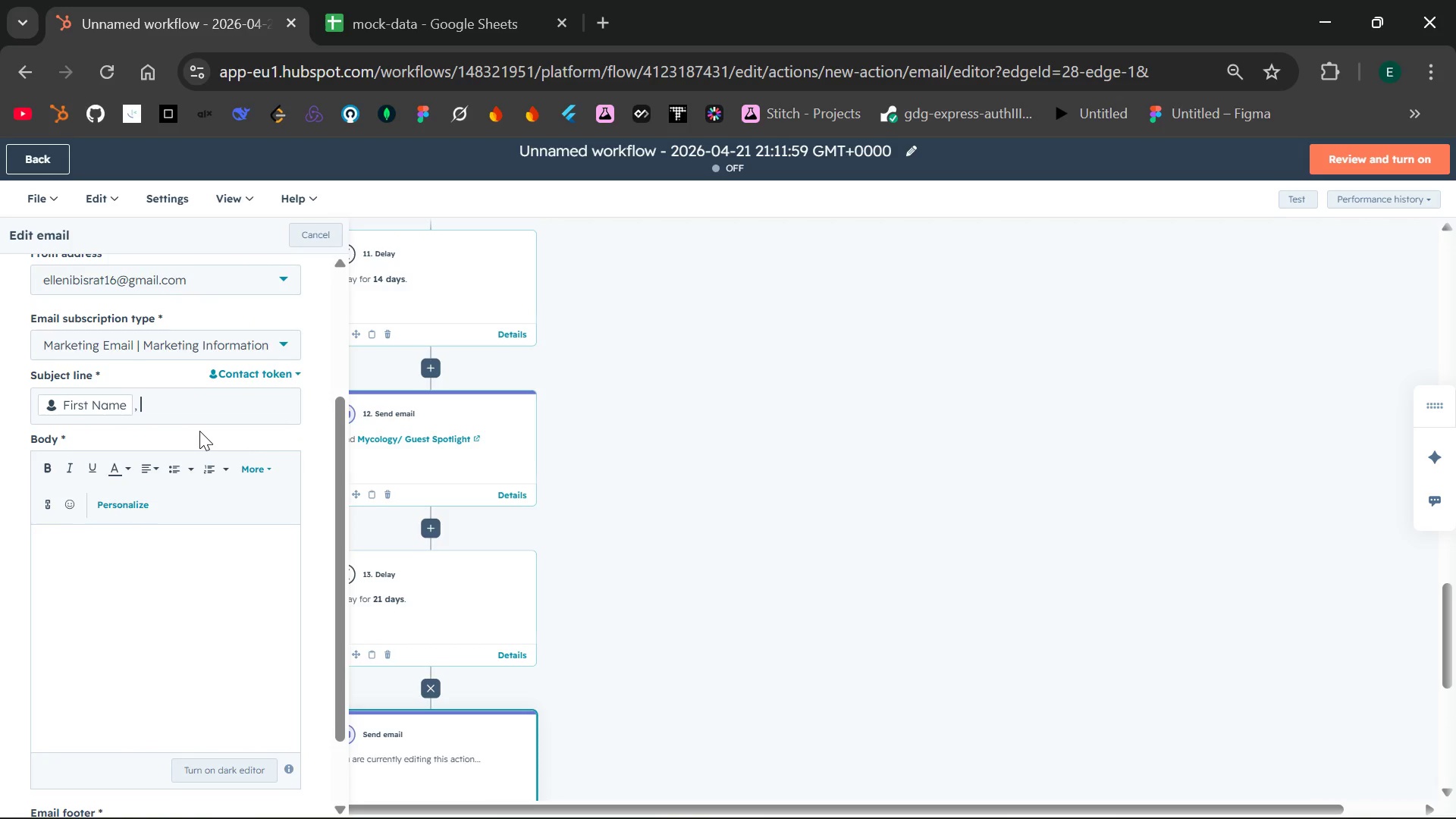 
type(A special gis)
key(Backspace)
type(ft for returning foragers.)
 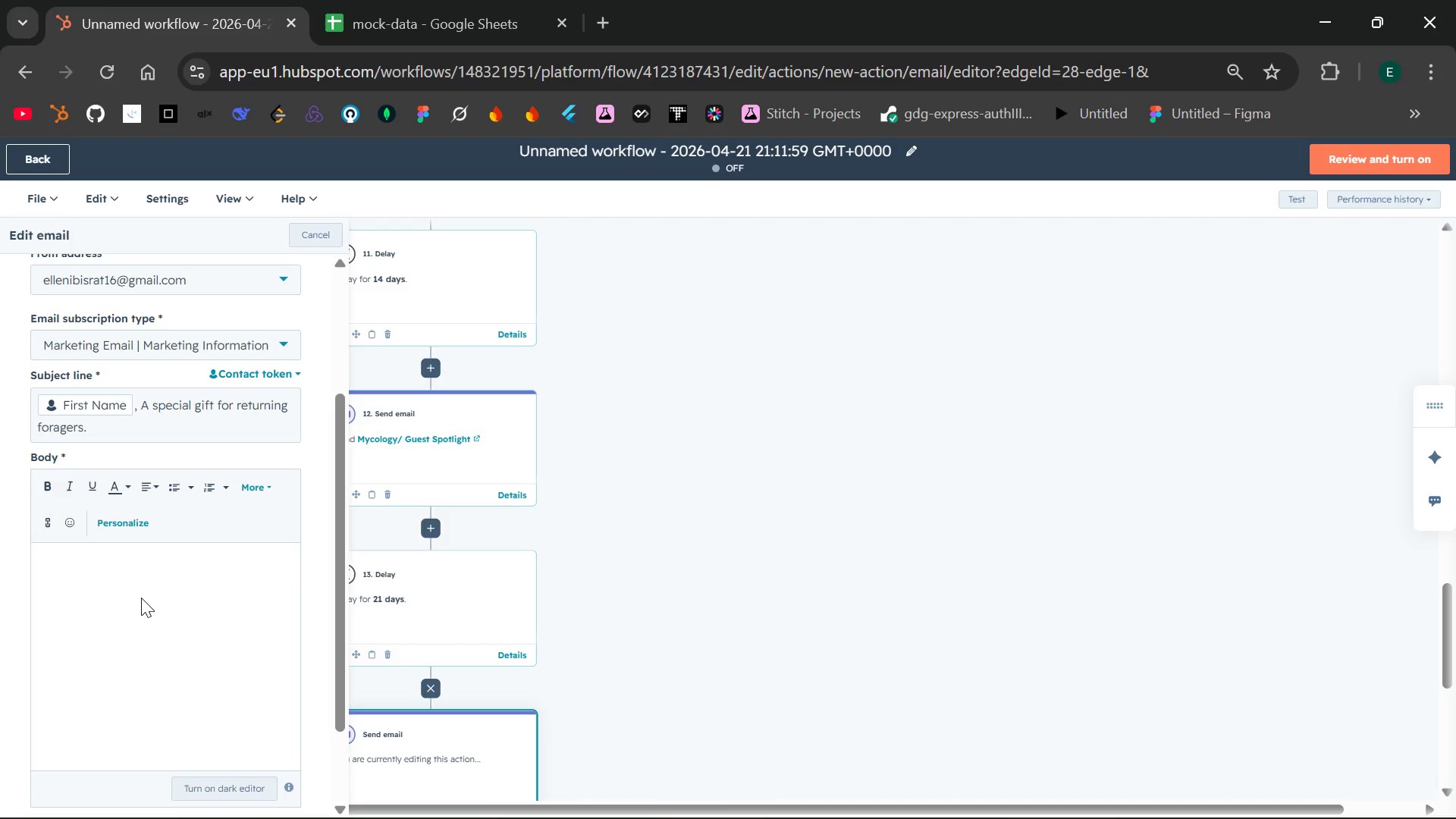 
left_click([141, 598])
 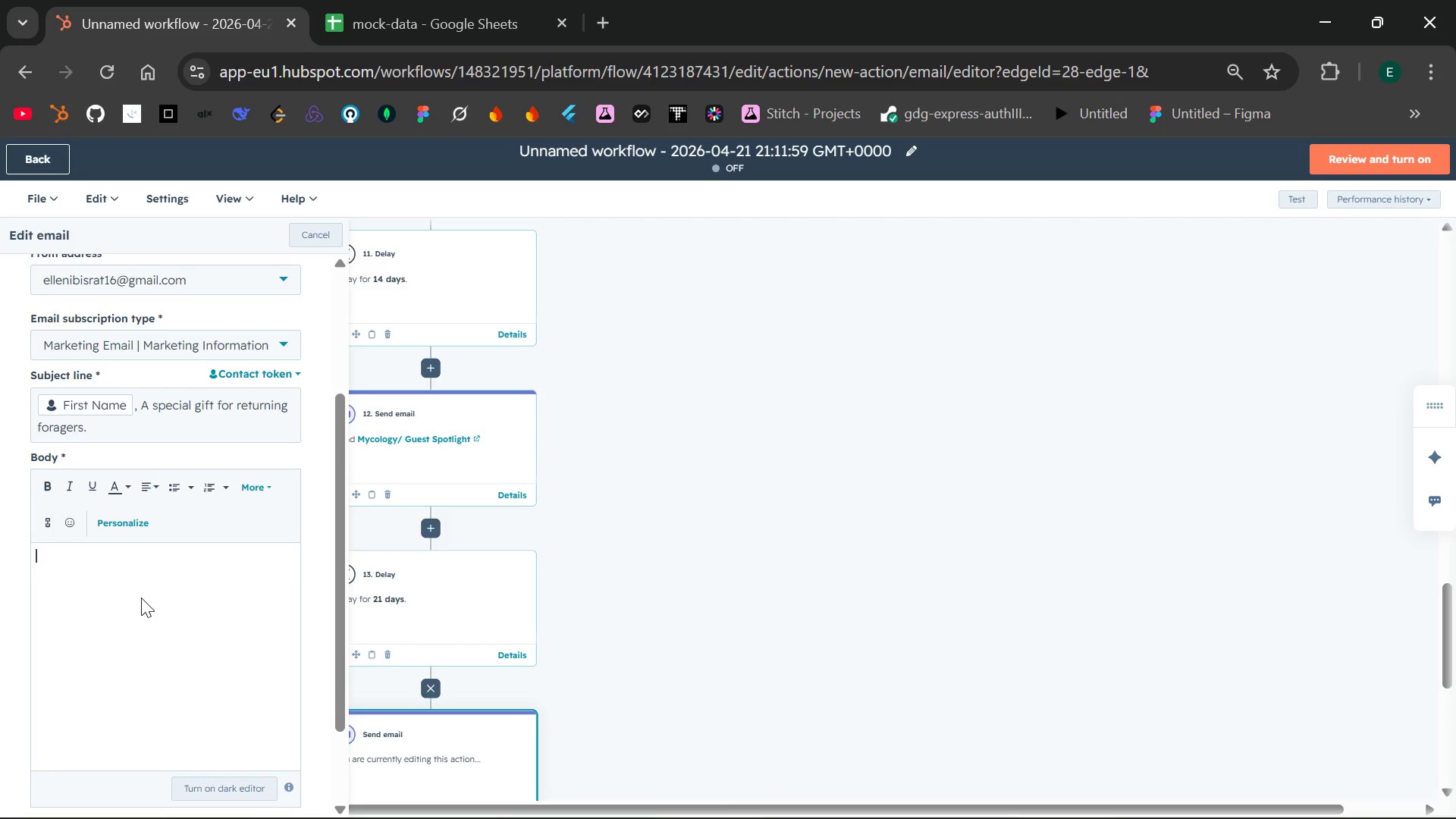 
type(Hi {)
key(Backspace)
 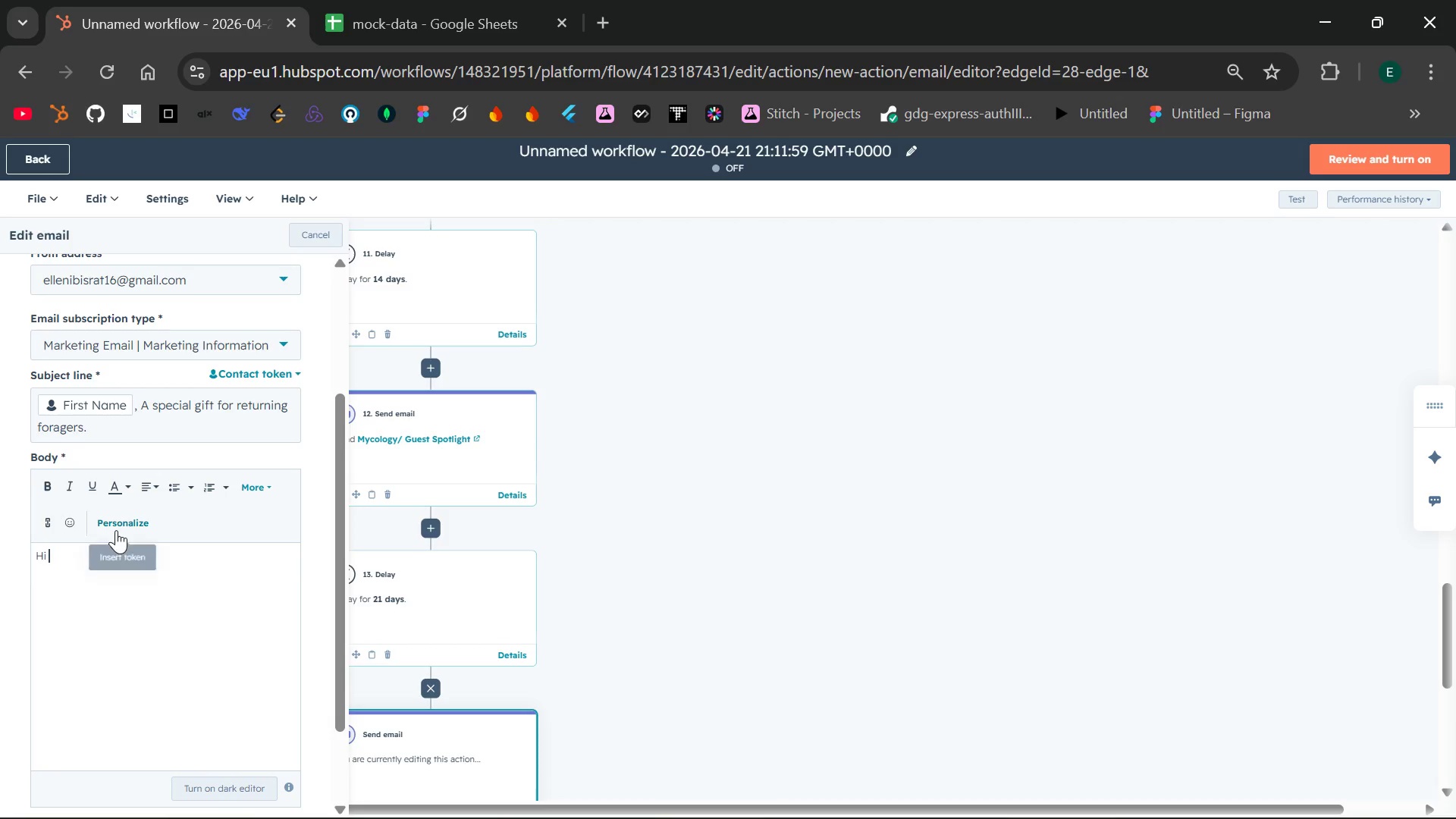 
left_click([116, 530])
 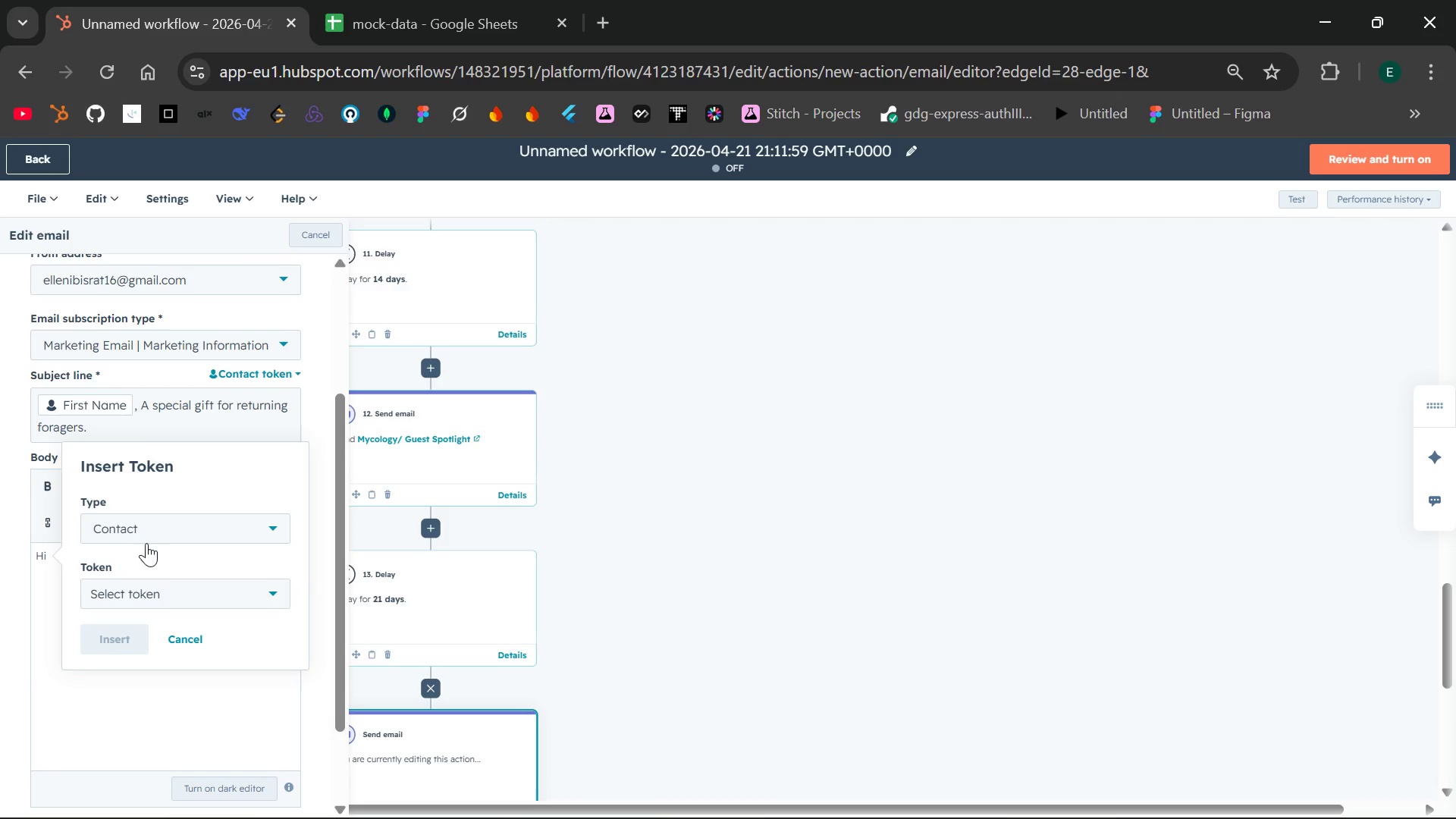 
left_click([155, 593])
 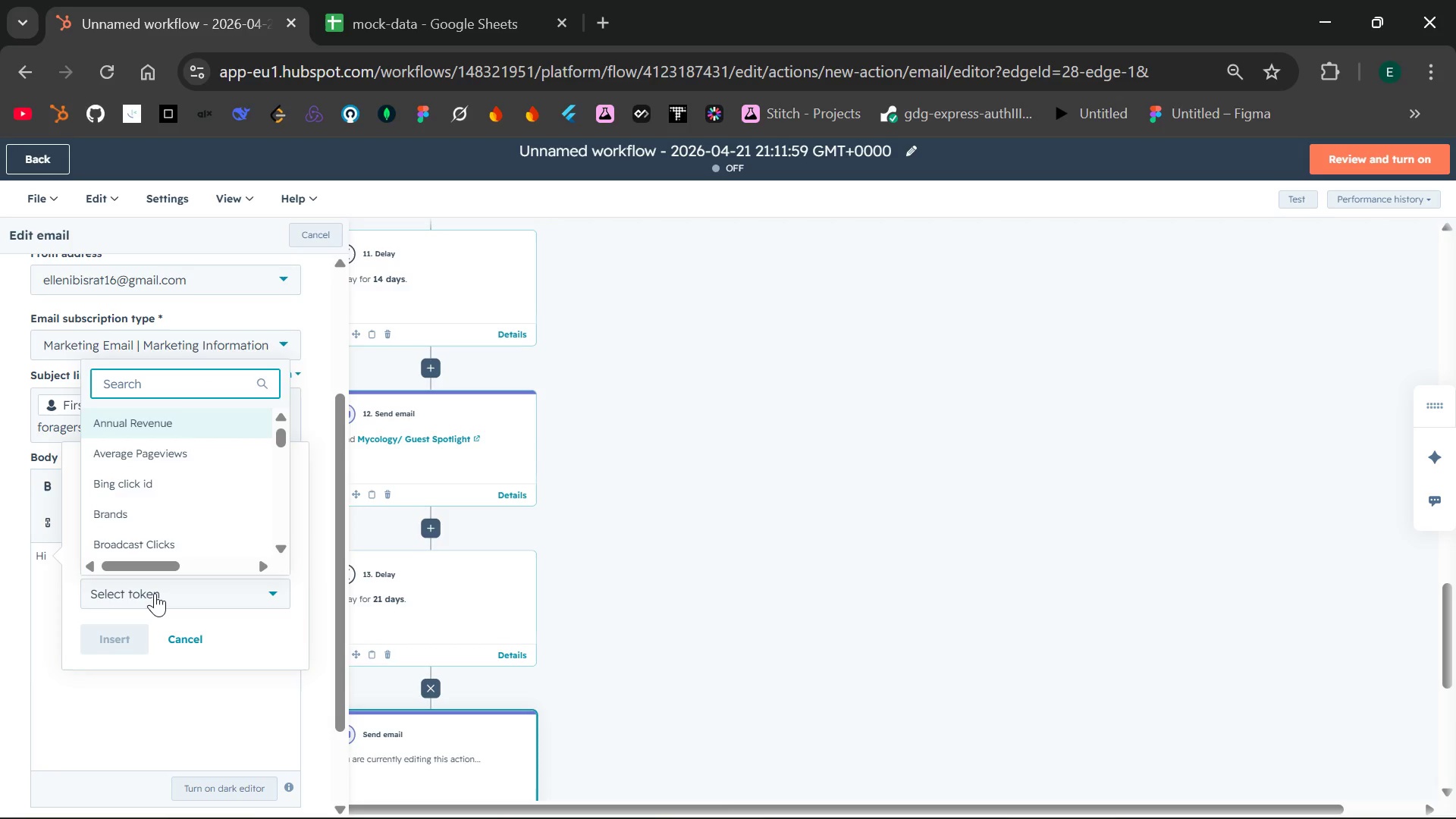 
type(first n)
 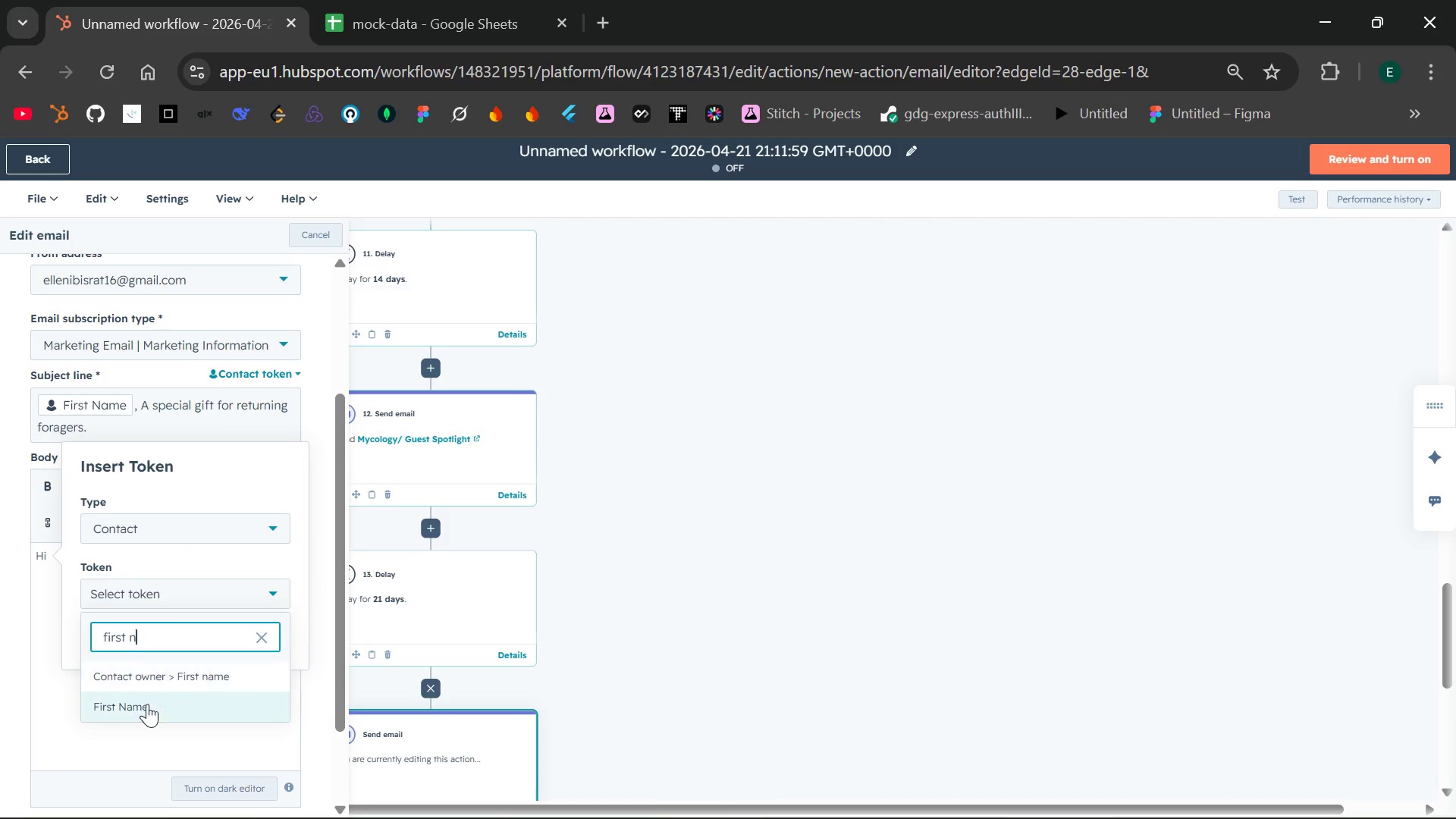 
left_click([146, 709])
 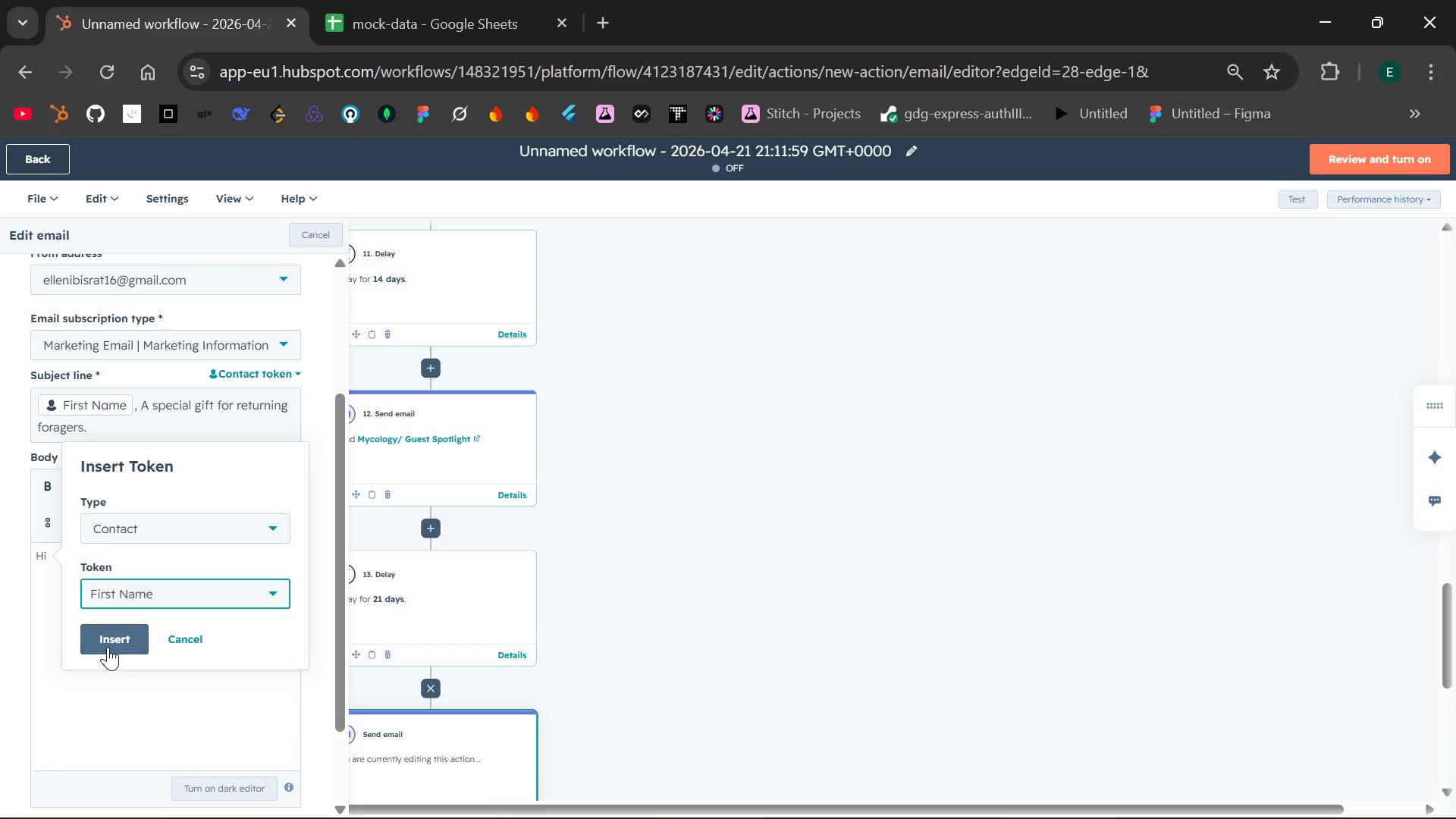 
left_click([108, 647])
 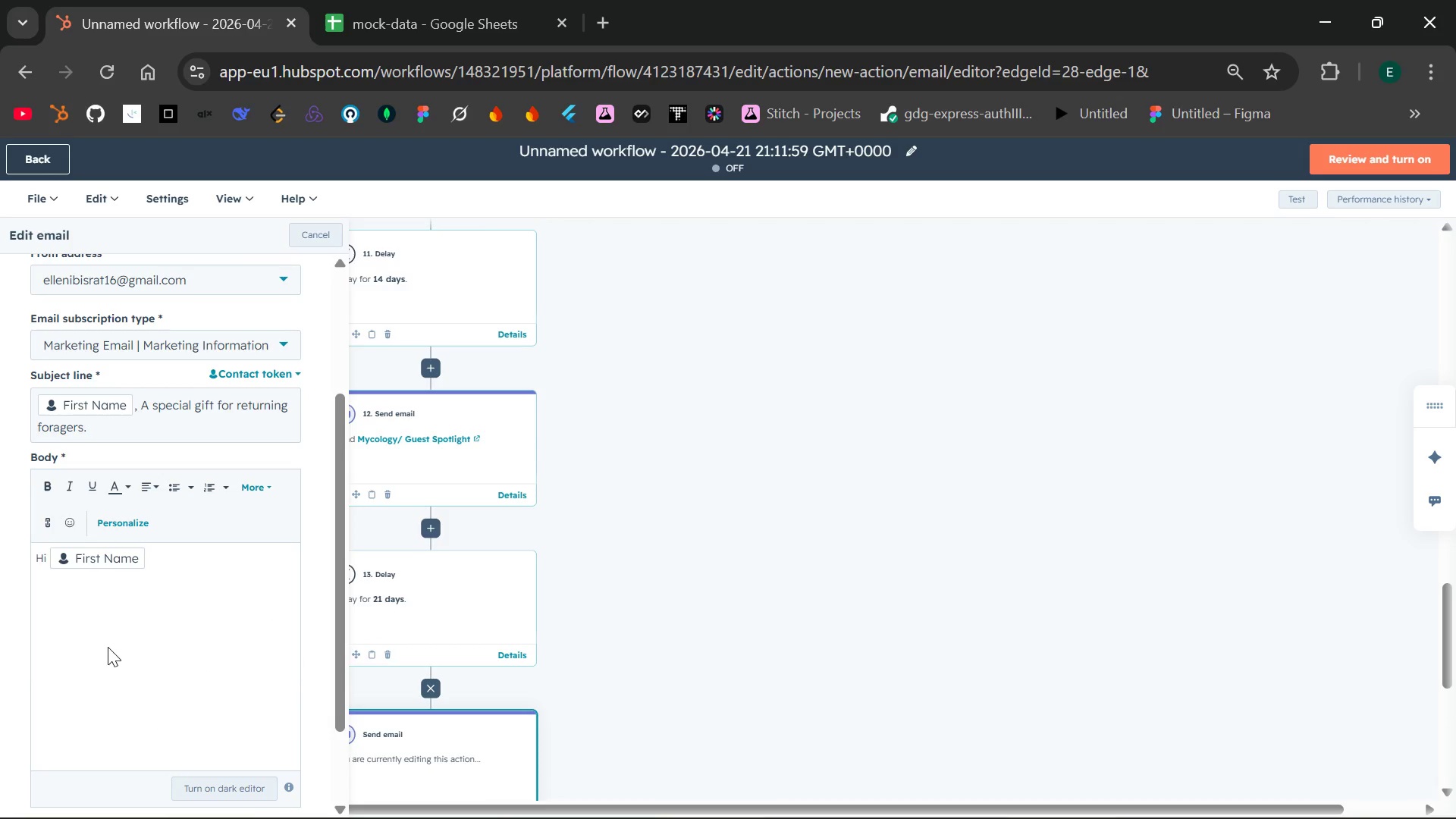 
key(Comma)
 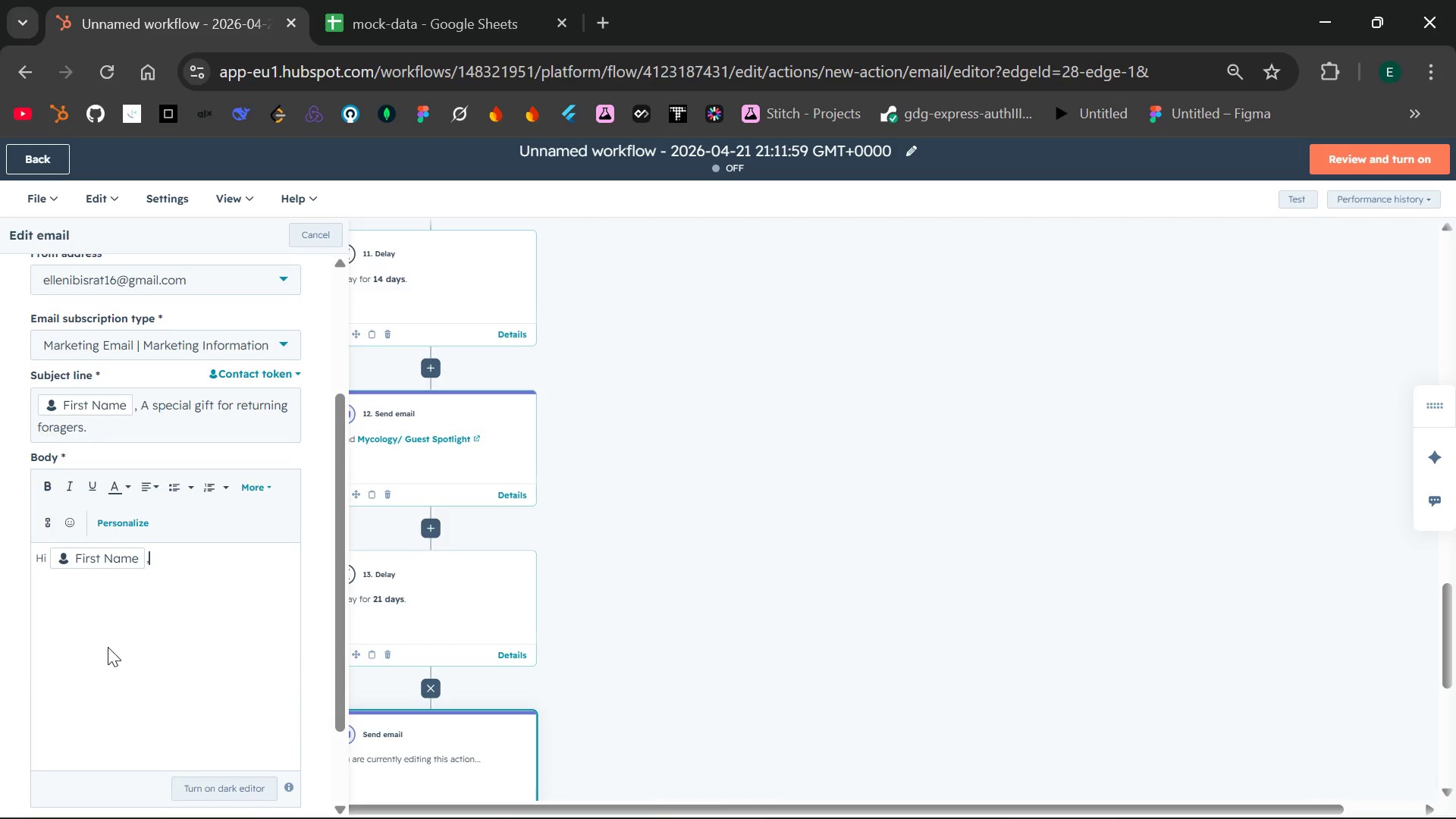 
key(Enter)
 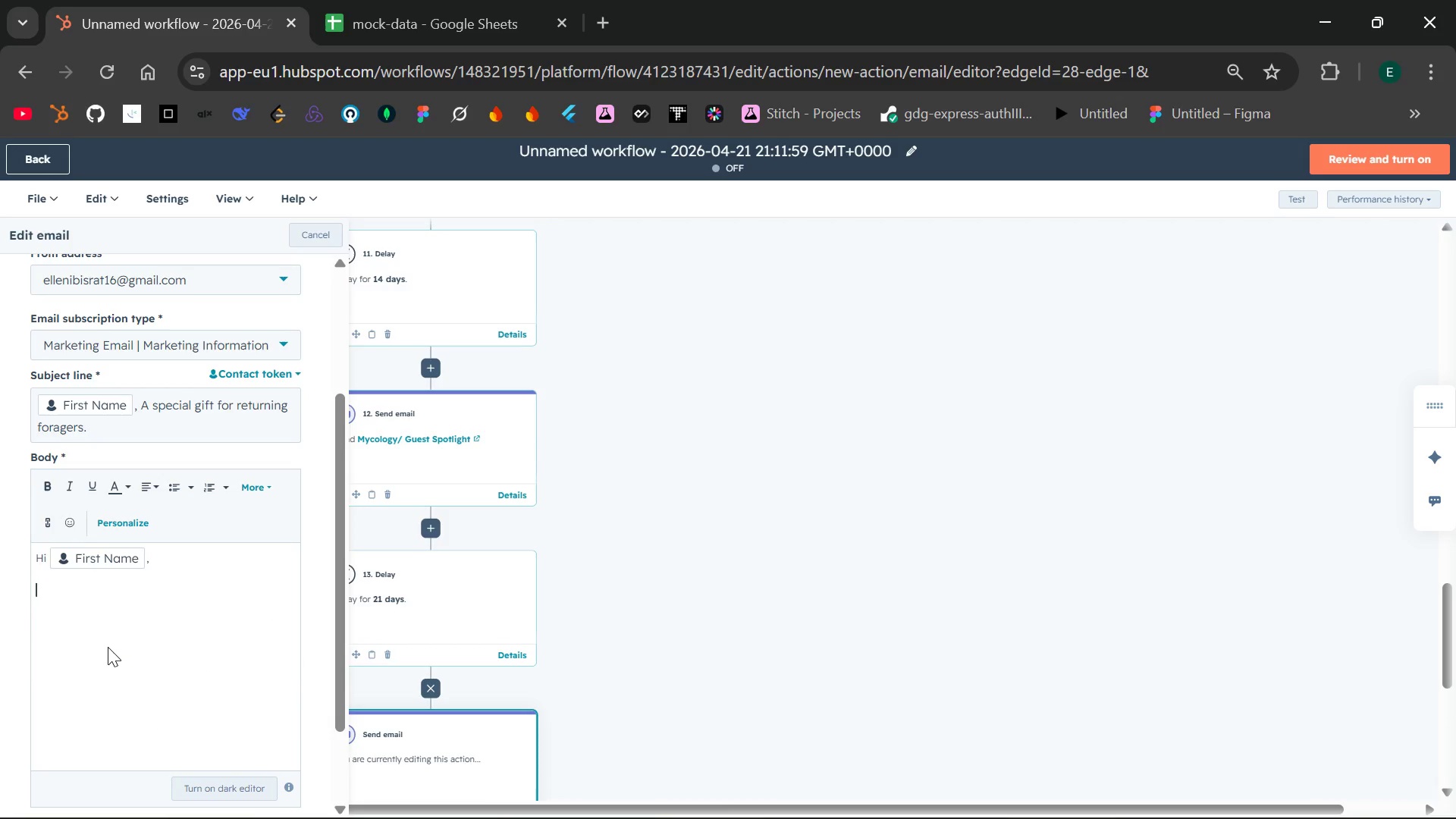 
wait(10.61)
 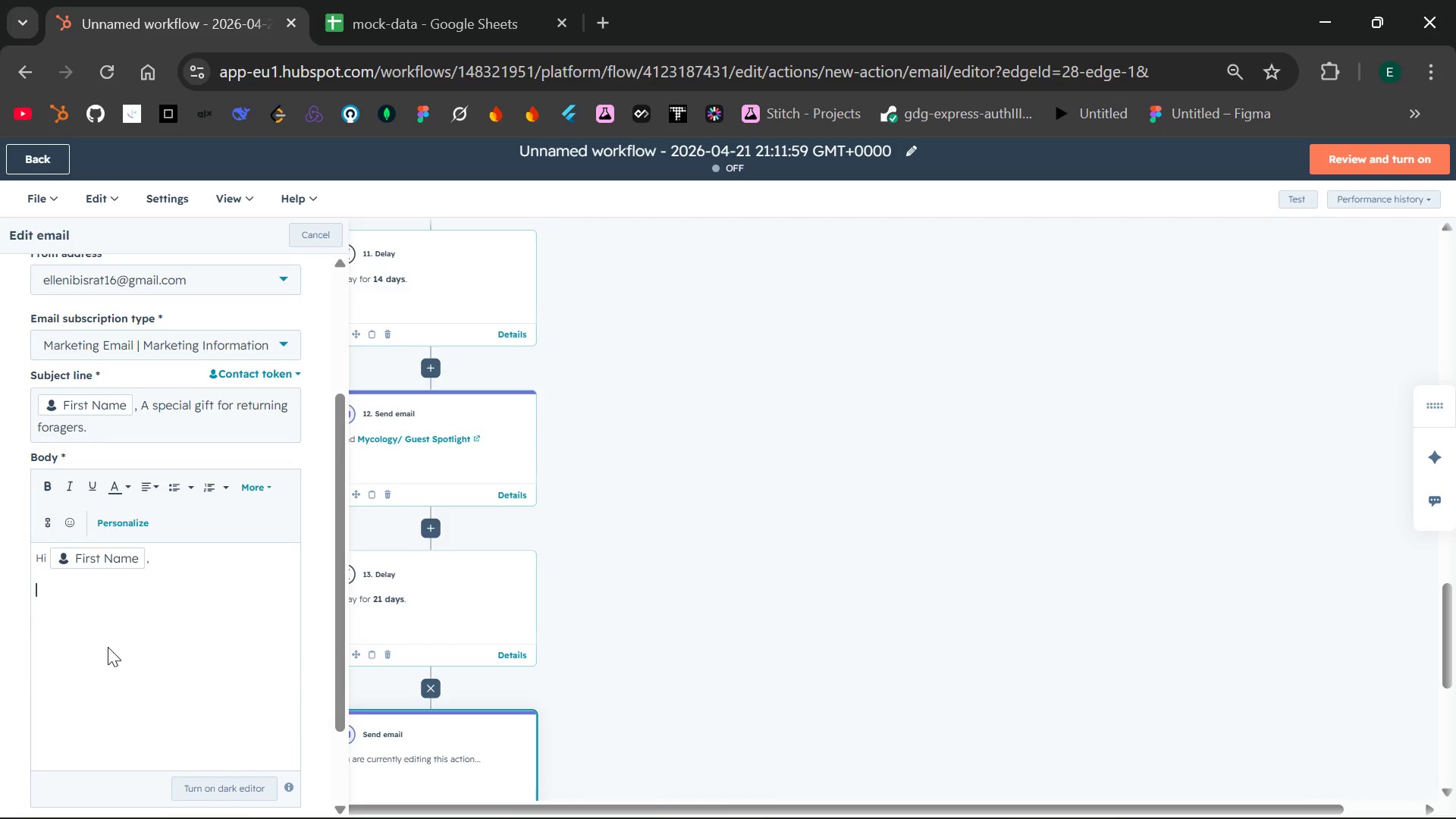 
type(Uo)
key(Backspace)
key(Backspace)
type(You have eb)
key(Backspace)
key(Backspace)
type(beed)
key(Backspace)
type(n part of or)
key(Backspace)
type(ur {{contact.gust_interst_type}})
 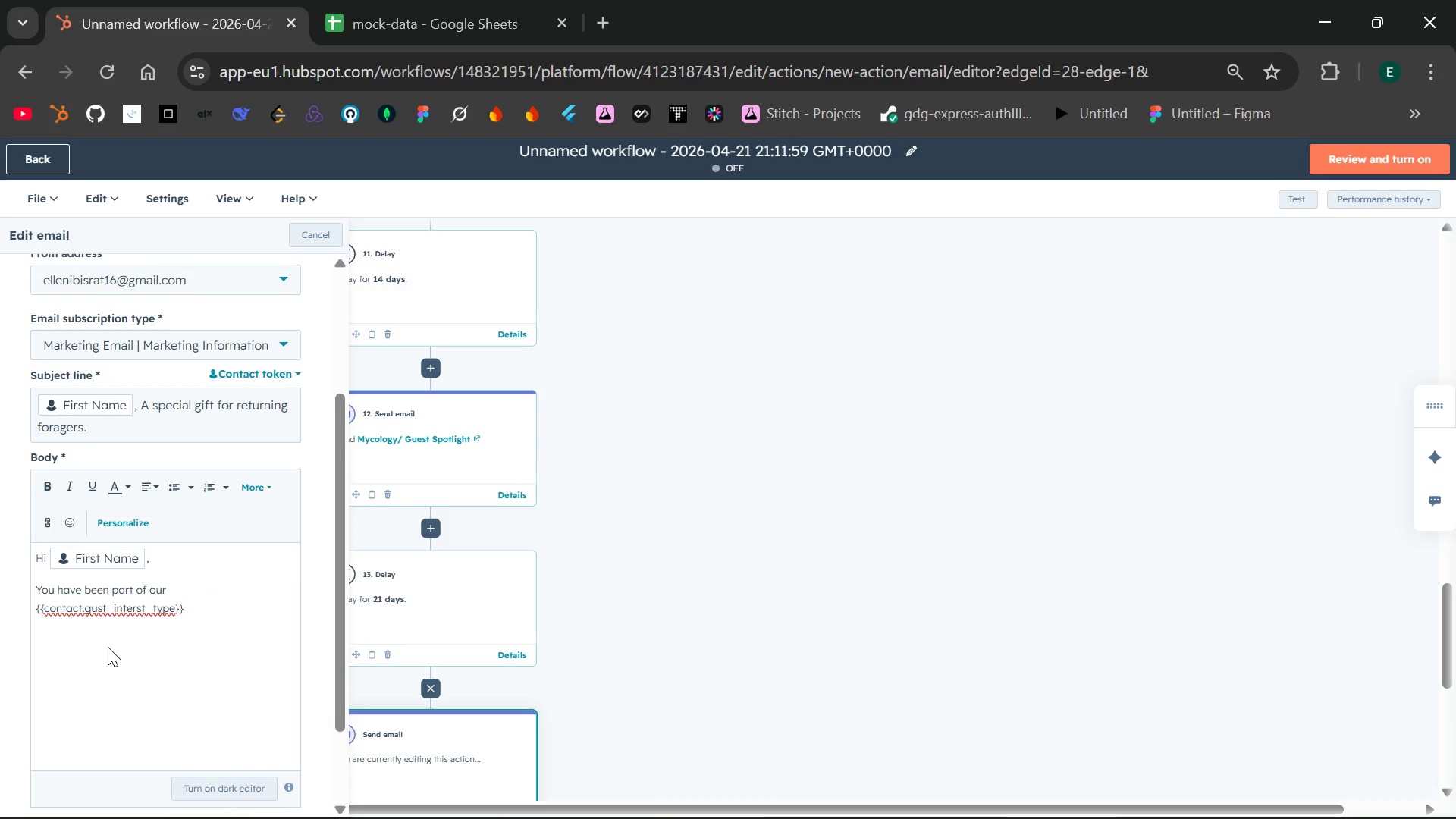 
wait(7.41)
 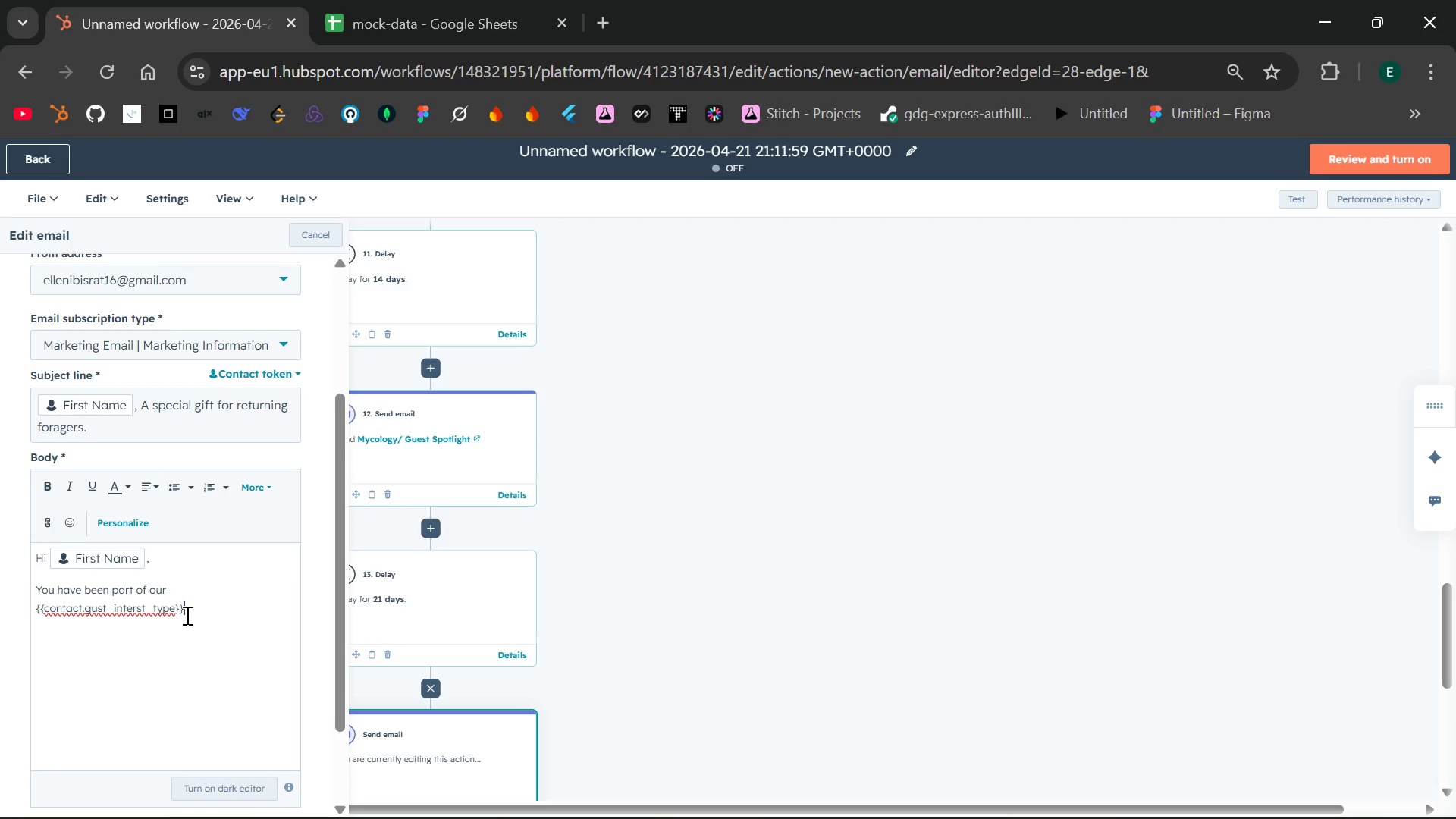 
left_click([98, 607])
 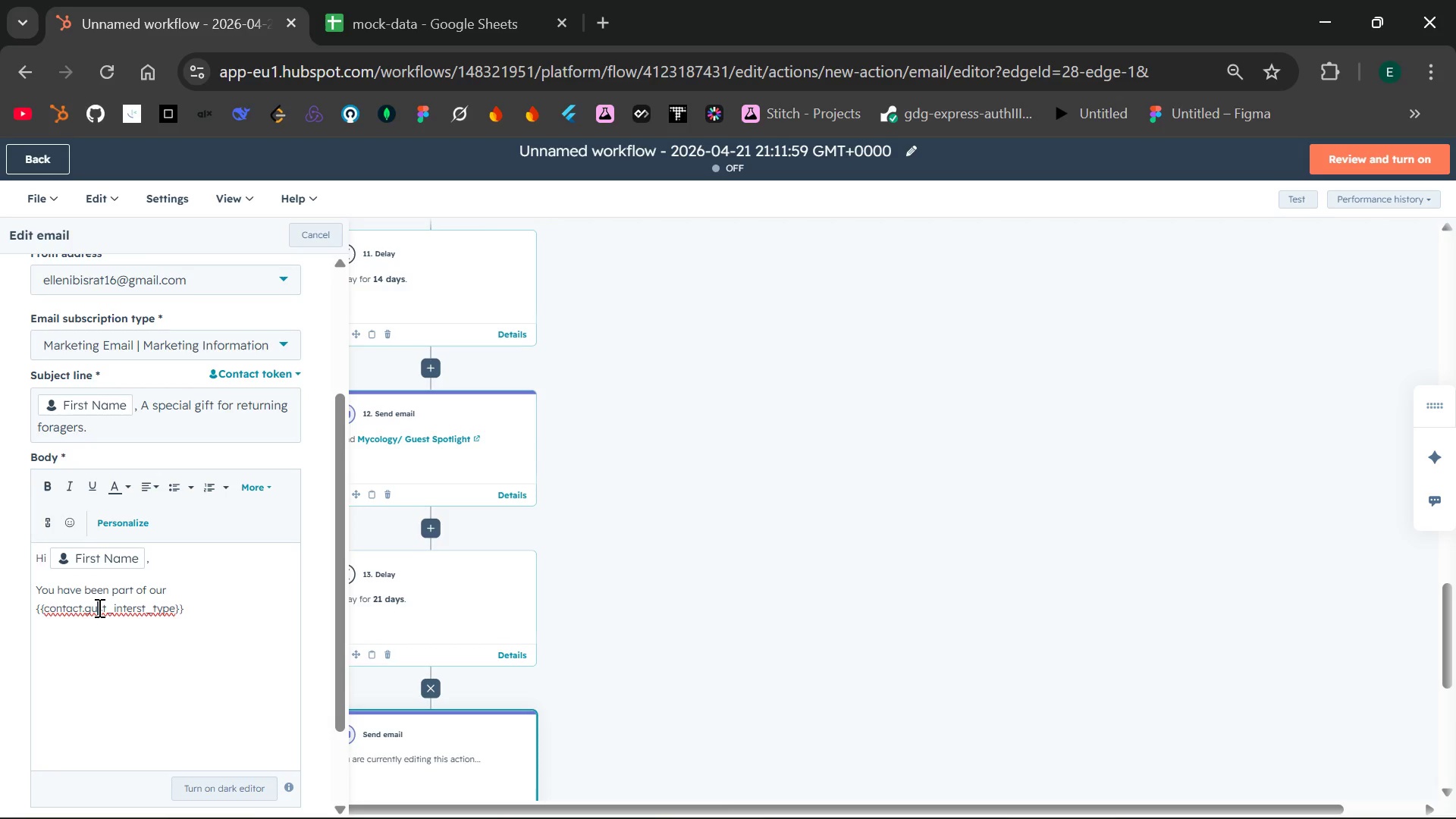 
key(E)
 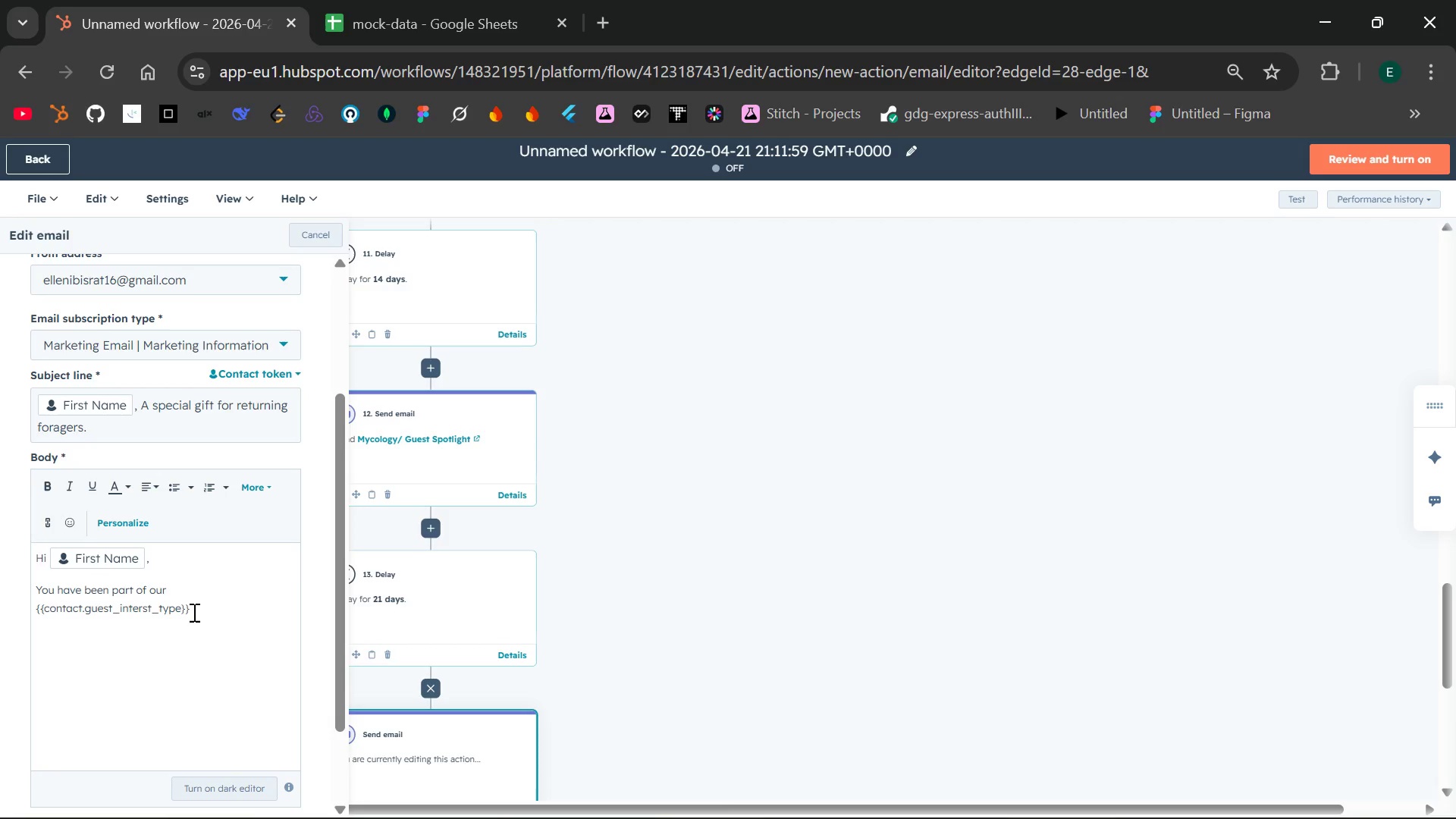 
left_click_drag(start_coordinate=[194, 612], to_coordinate=[35, 612])
 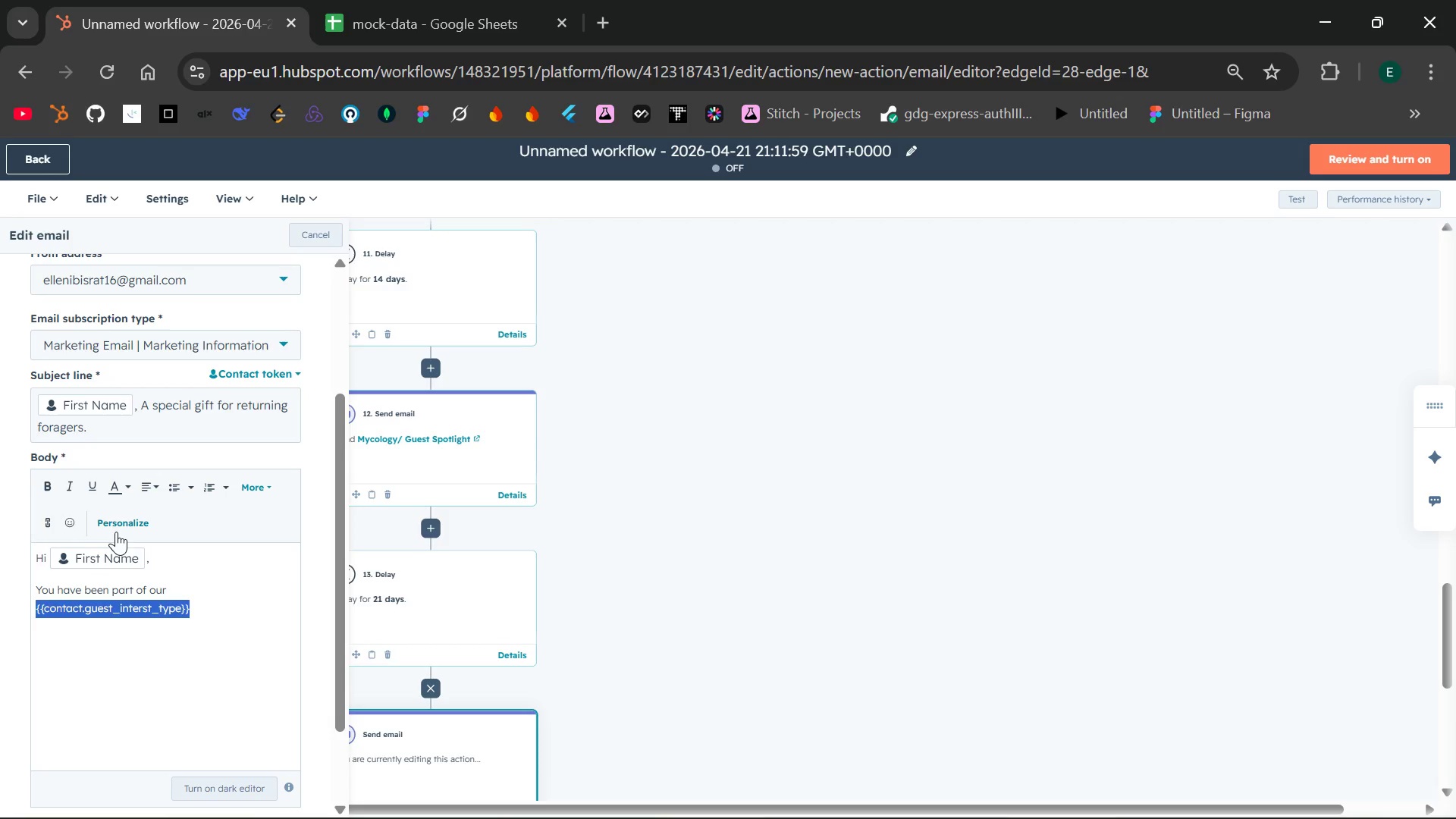 
left_click([118, 528])
 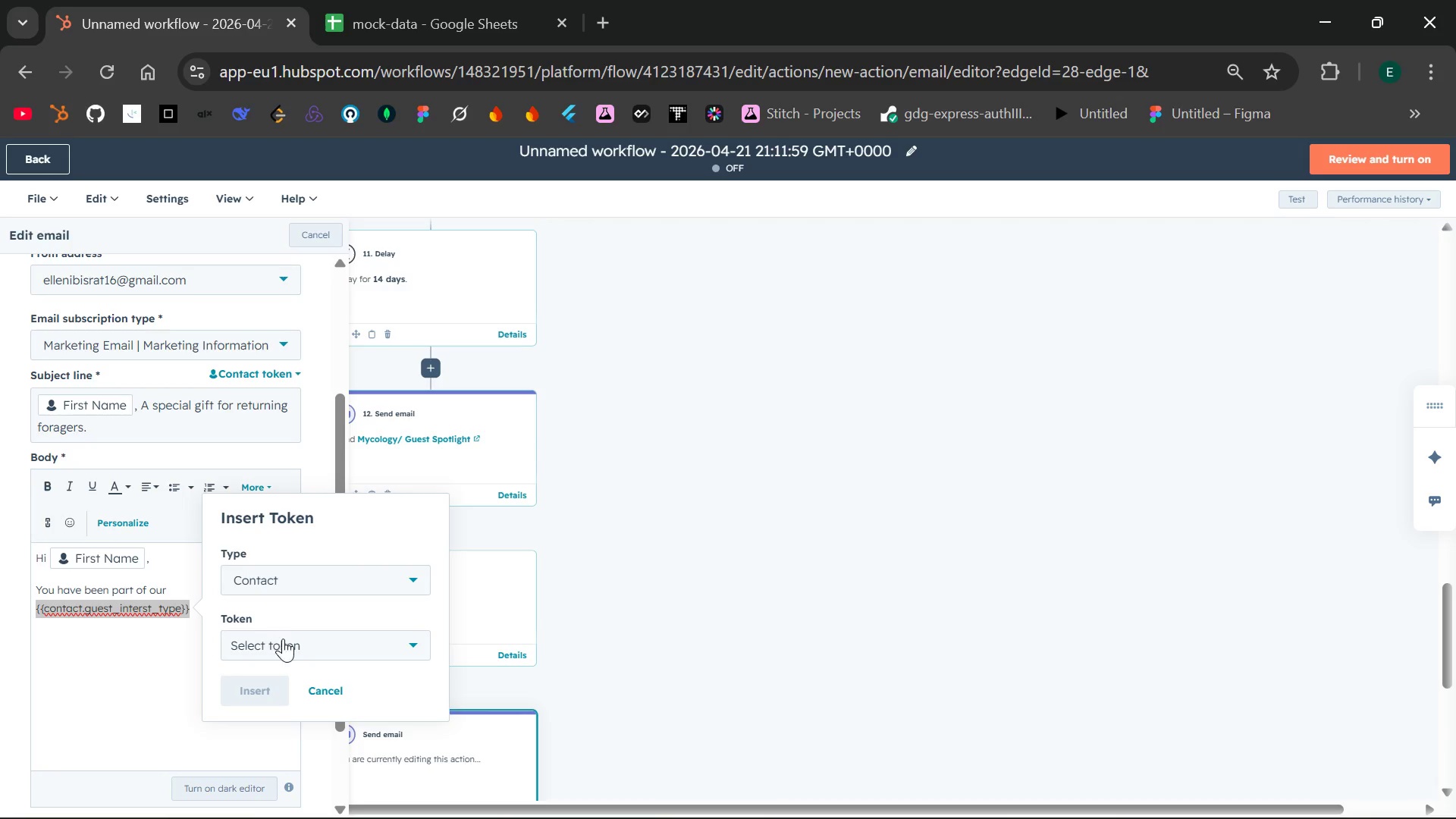 
left_click([287, 640])
 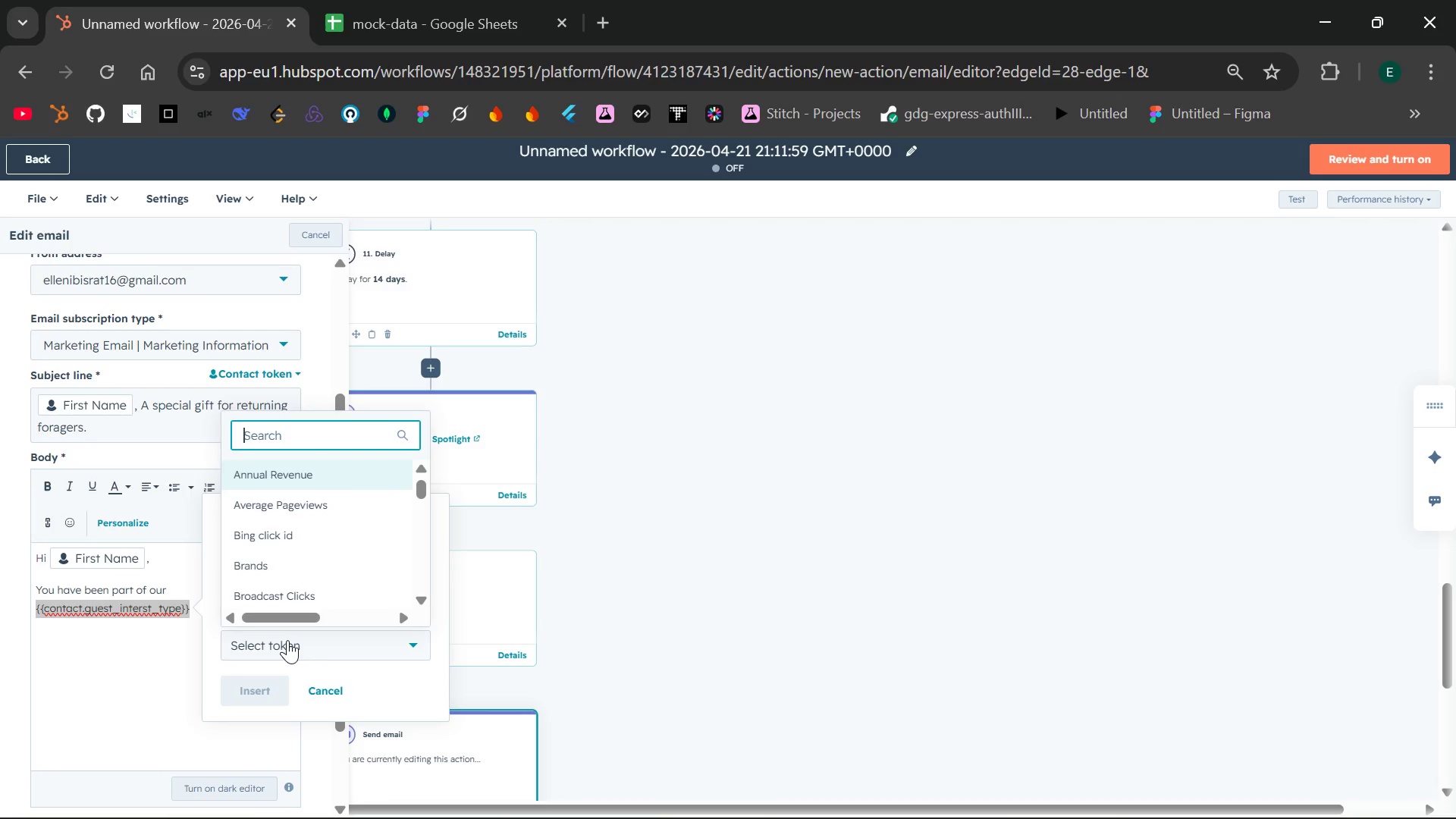 
type(gu)
 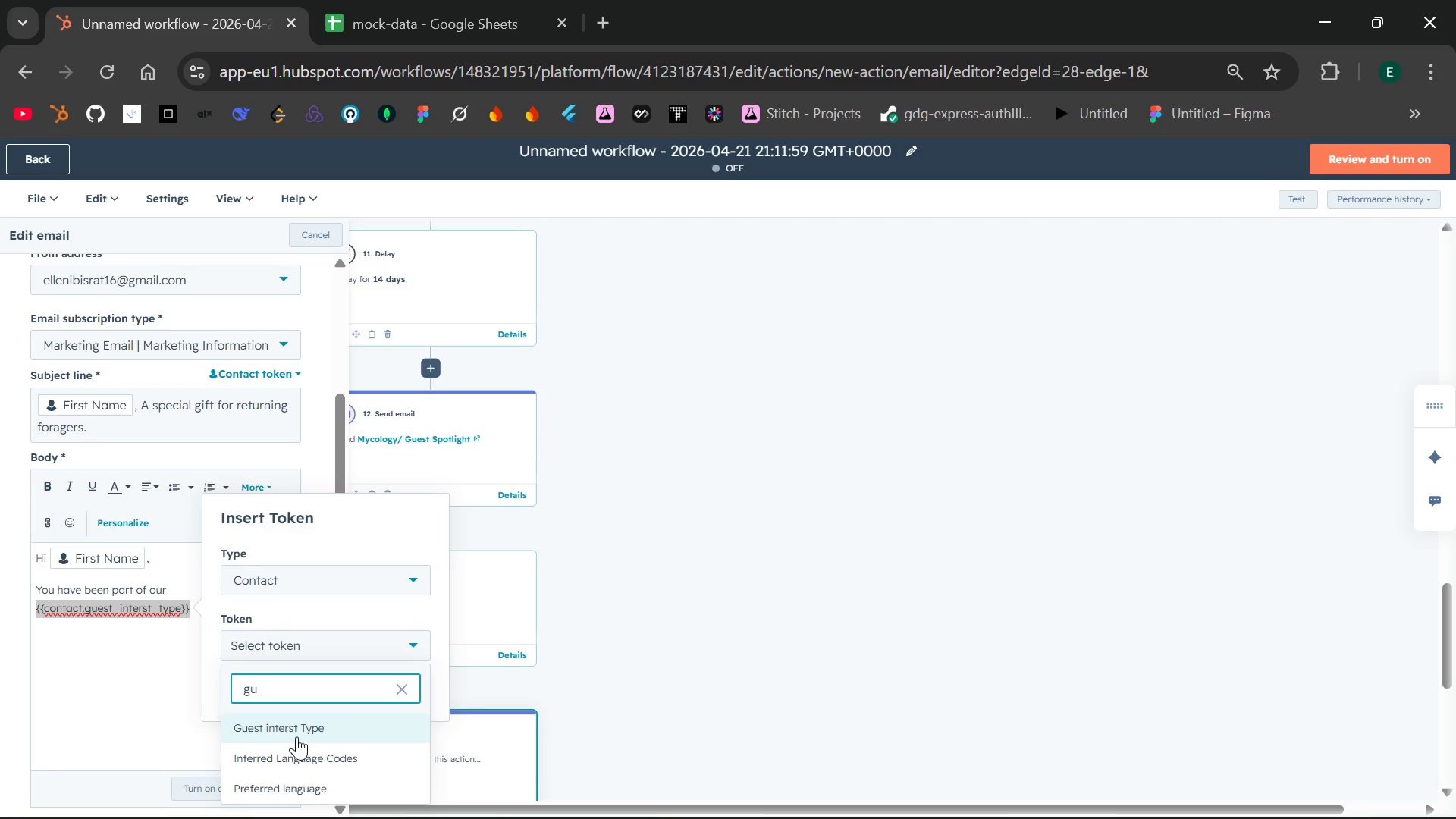 
left_click([297, 730])
 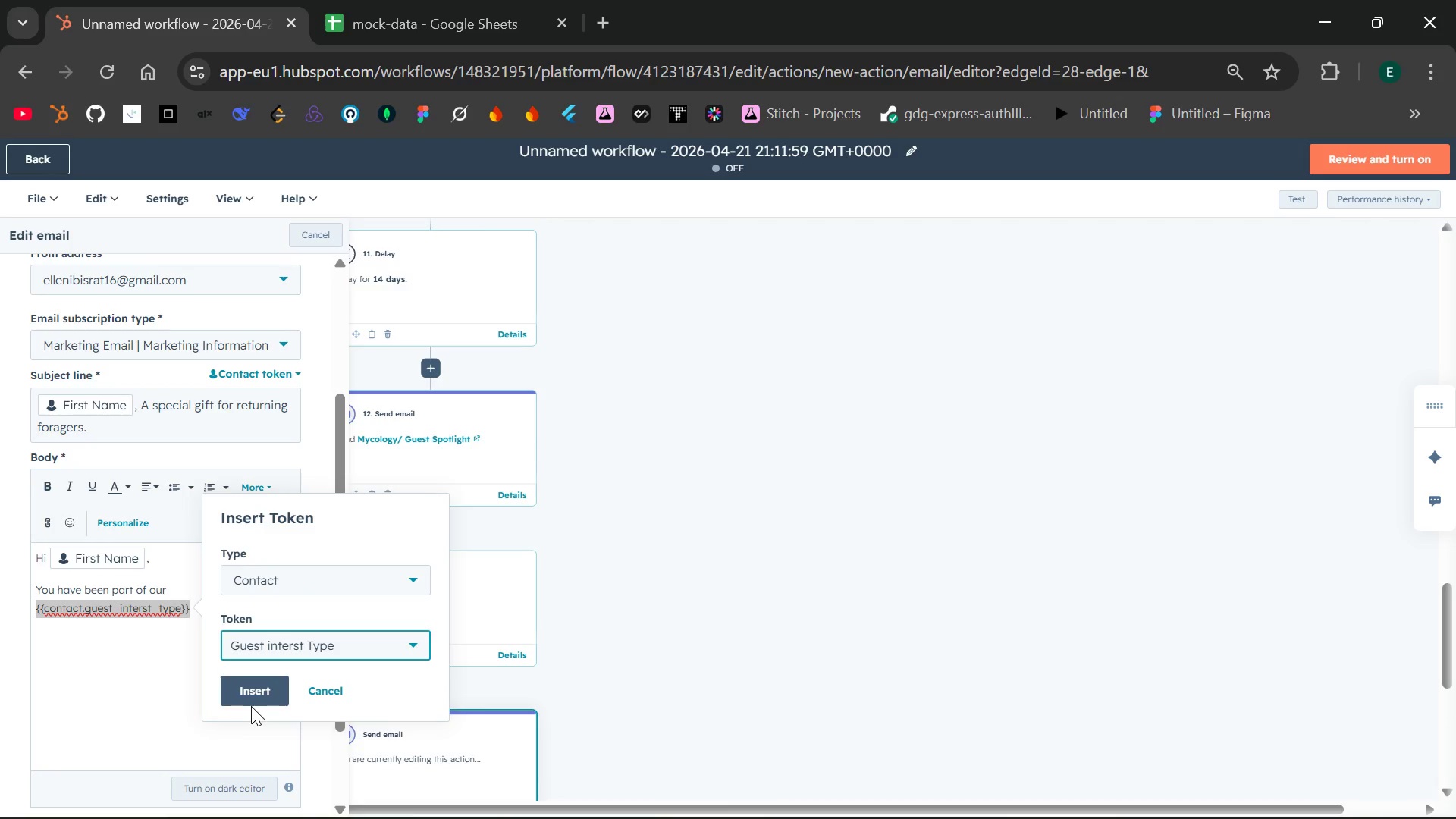 
left_click([243, 696])
 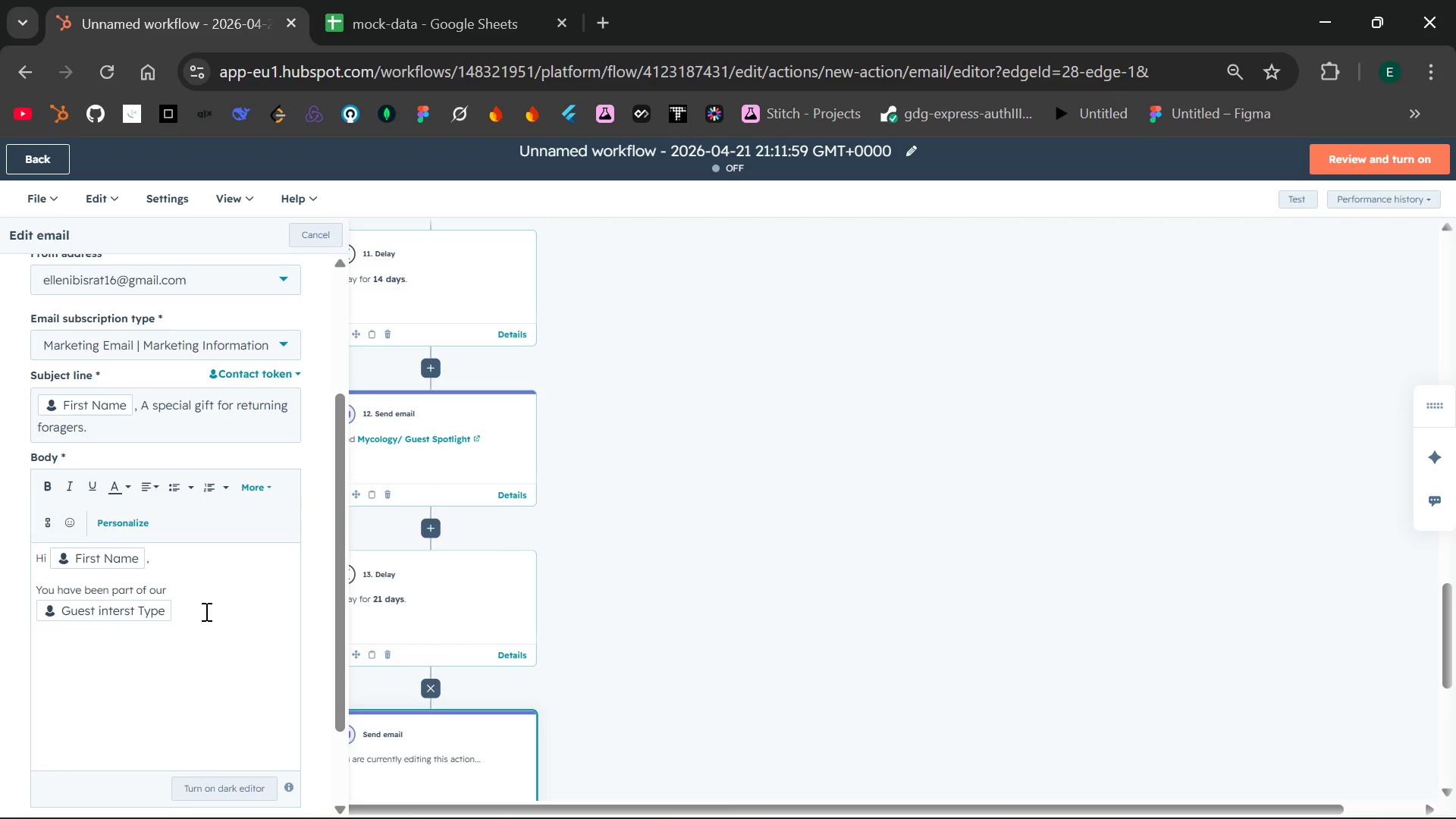 
type( community for f)
key(Backspace)
type(a few months )
 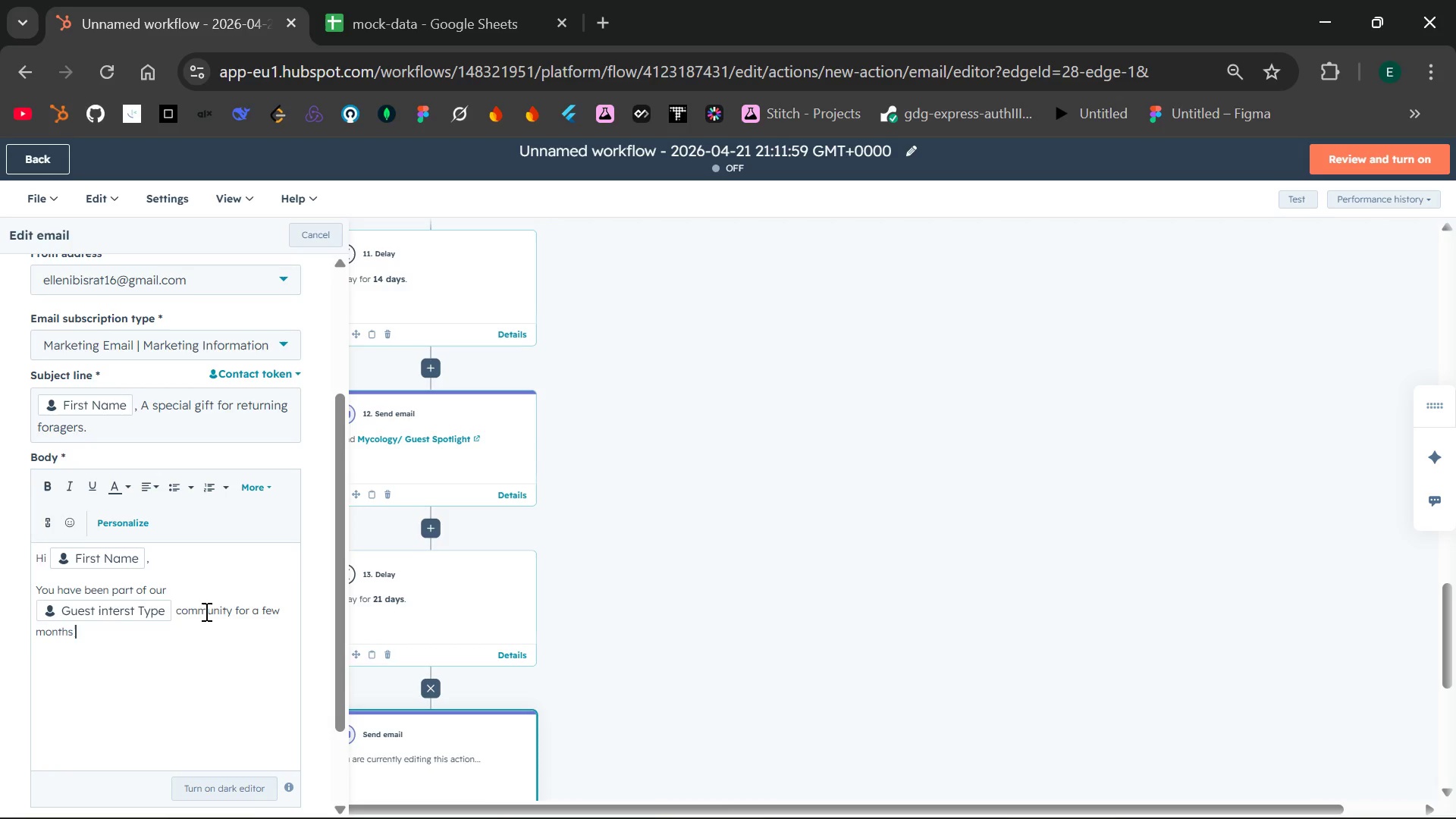 
wait(7.31)
 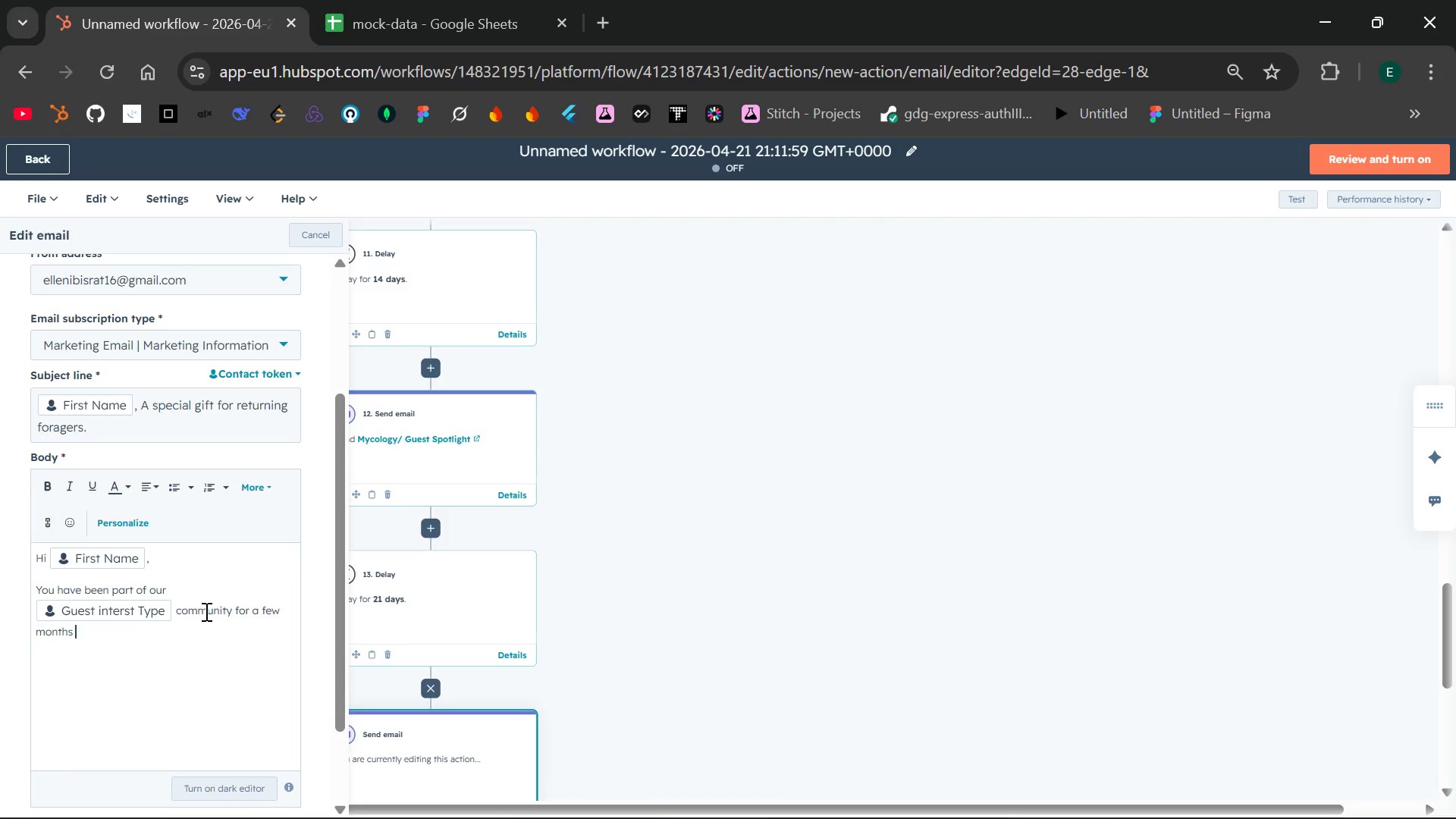 
type(an )
key(Backspace)
type(d now we want )
 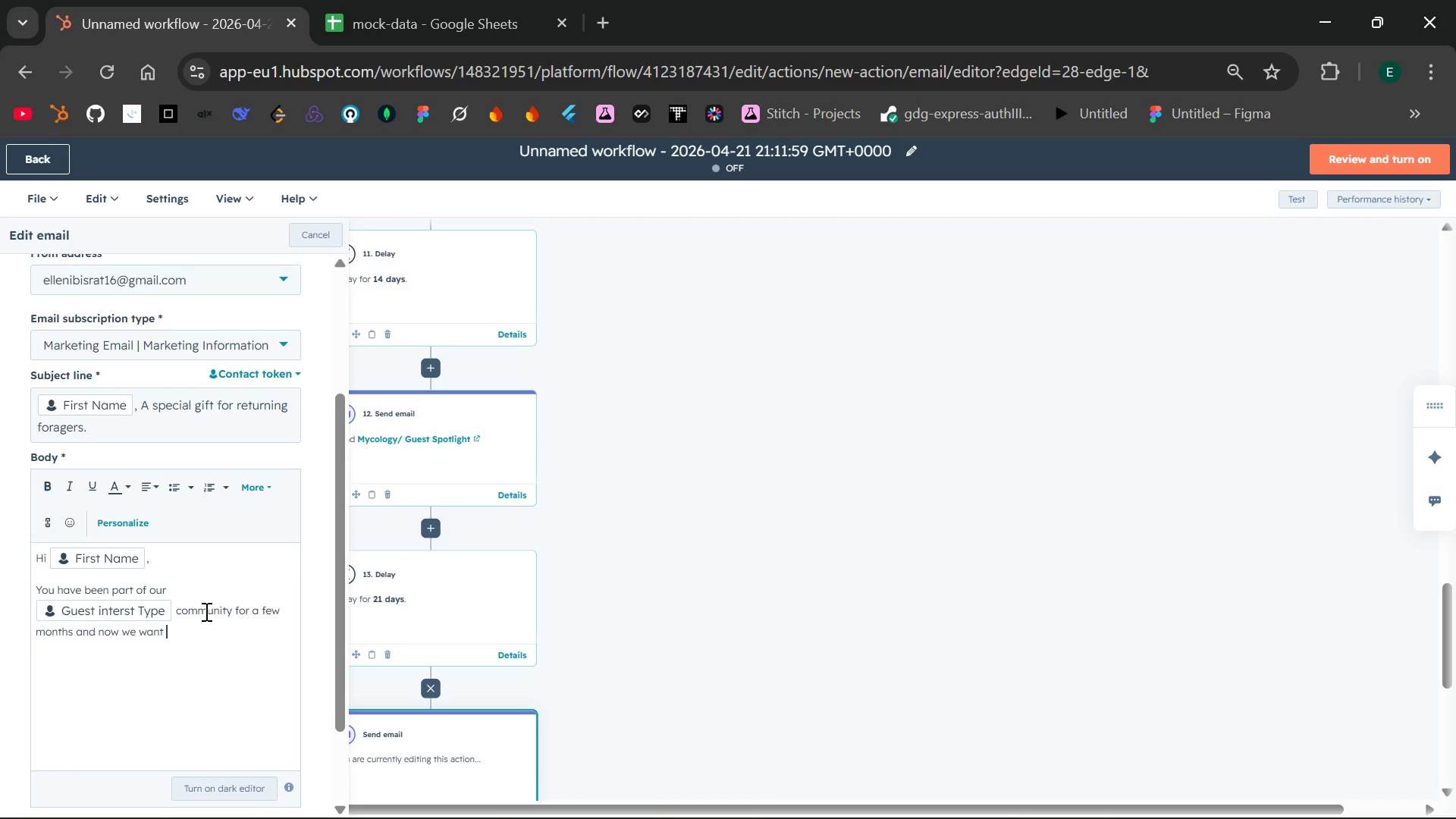 
type(to welcome you a)
key(Backspace)
key(Backspace)
type( back prperly.)
 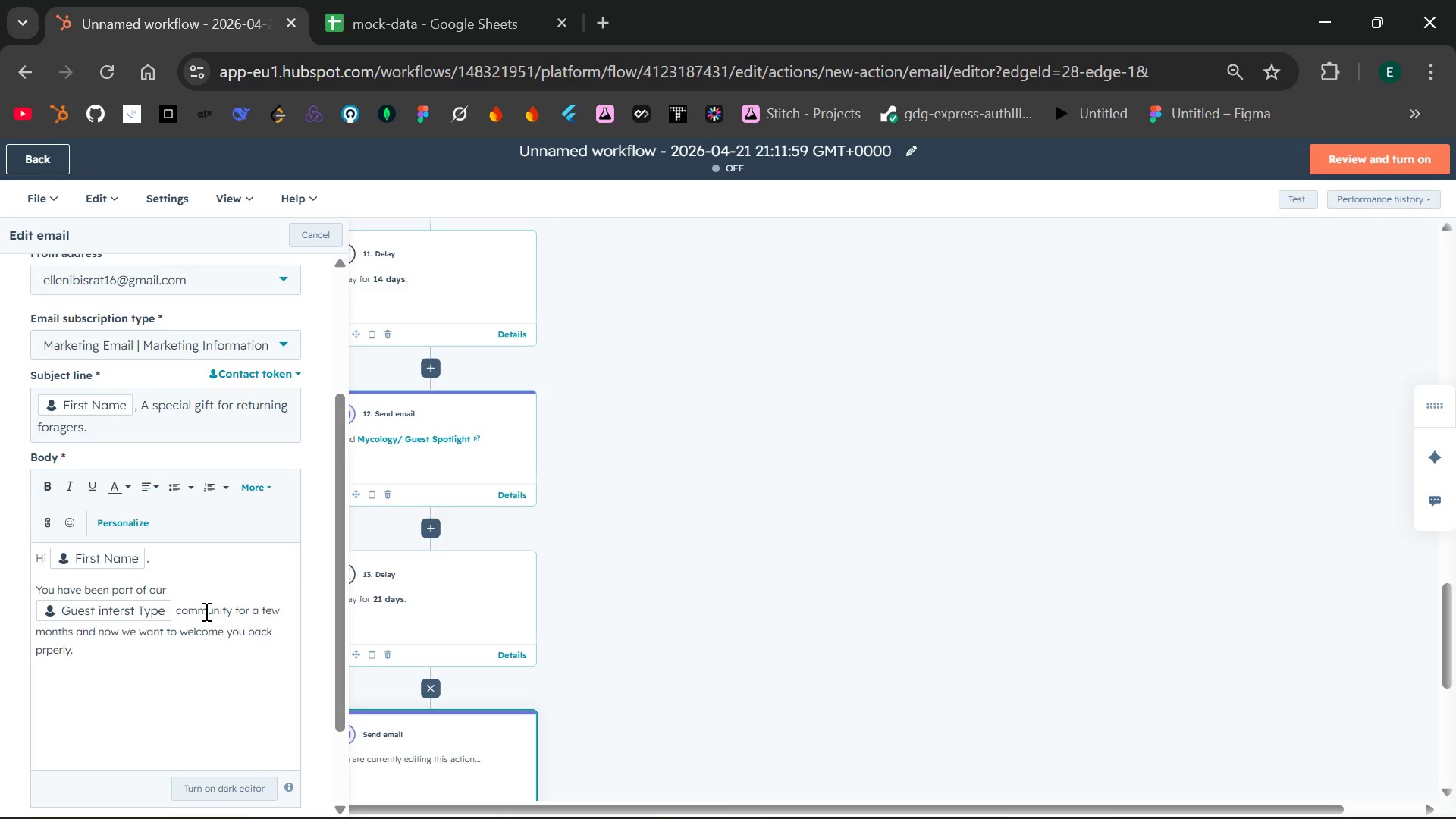 
key(Enter)
 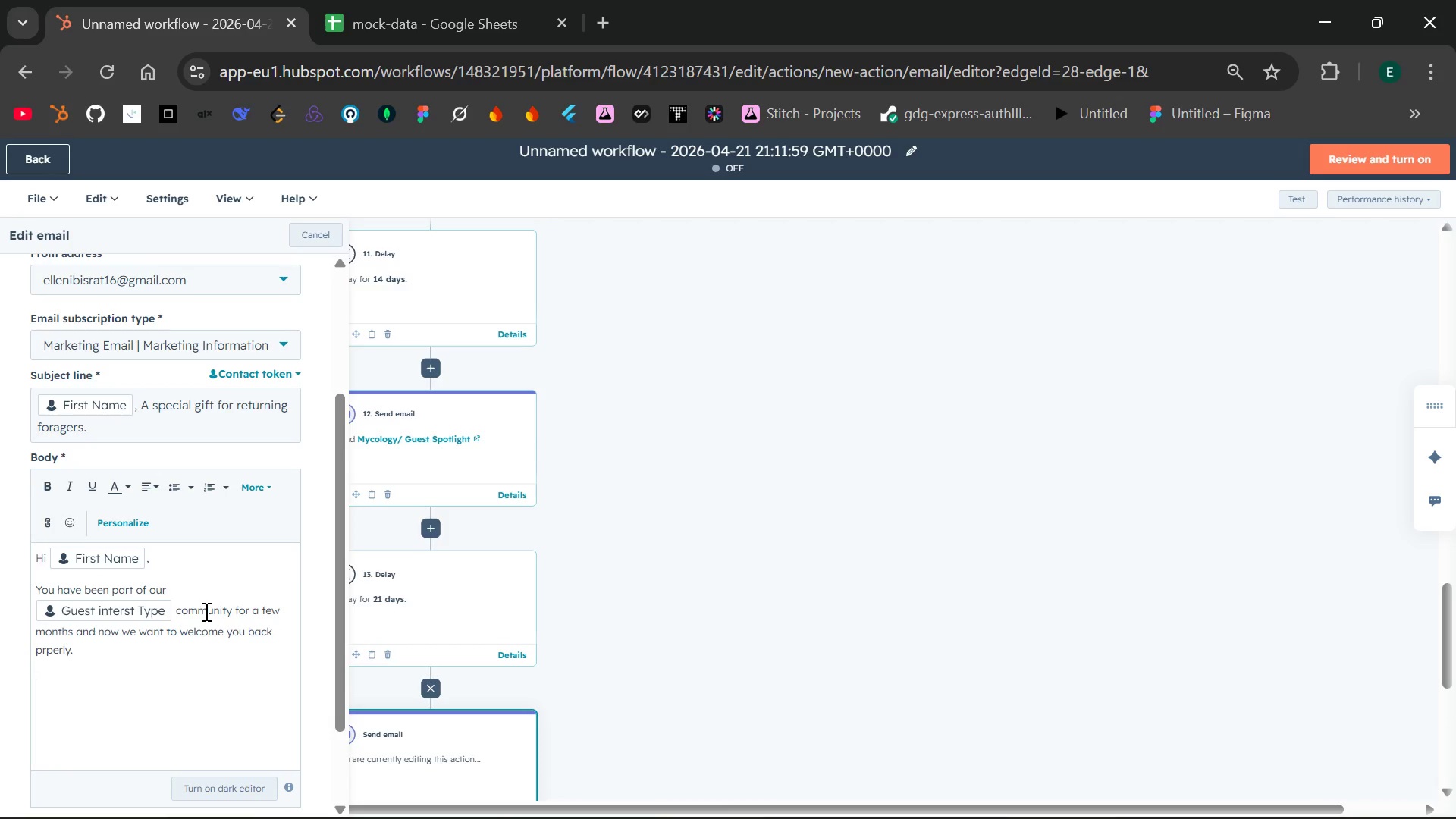 
wait(7.11)
 